 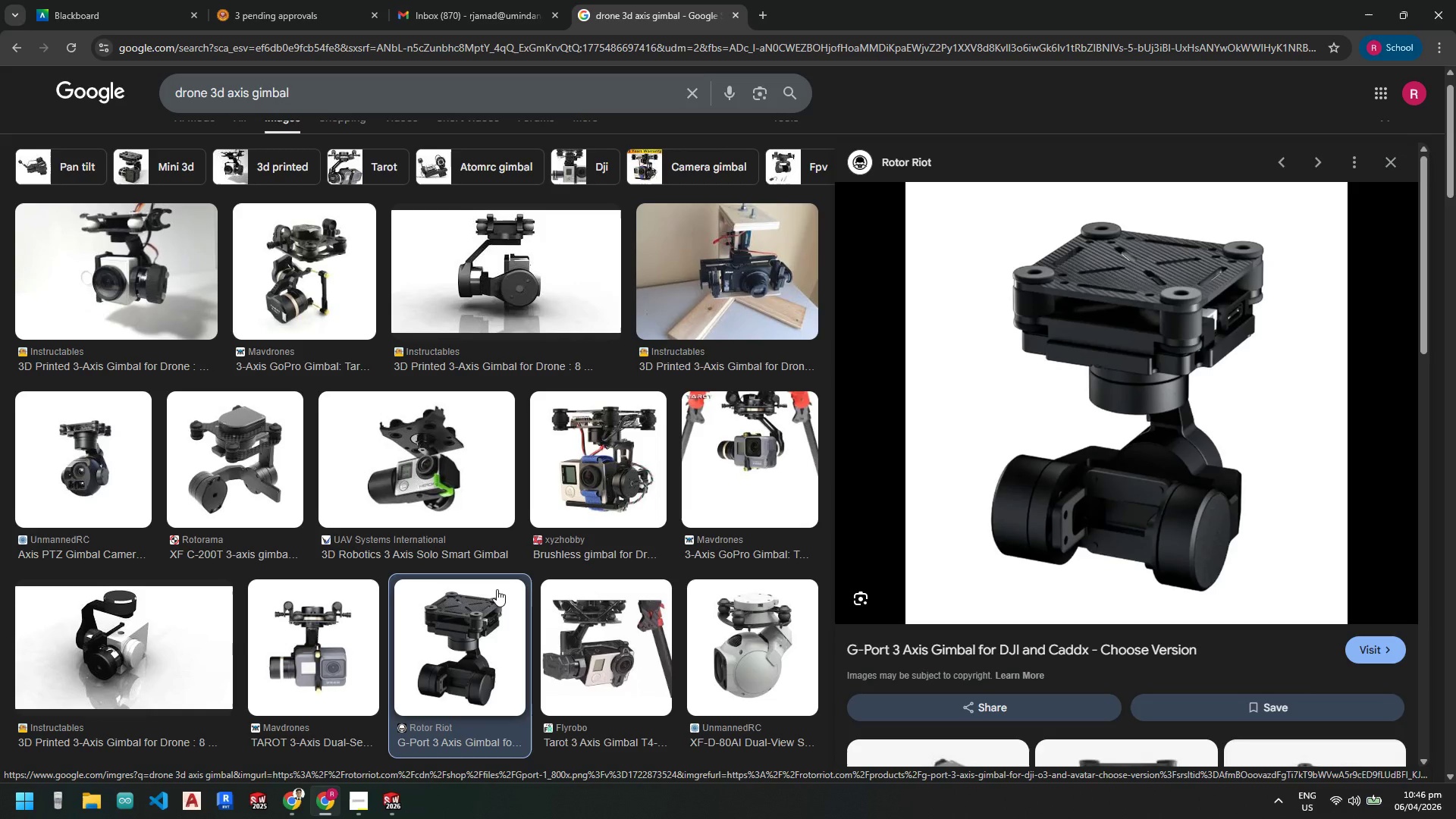 
scroll: coordinate [494, 567], scroll_direction: down, amount: 5.0
 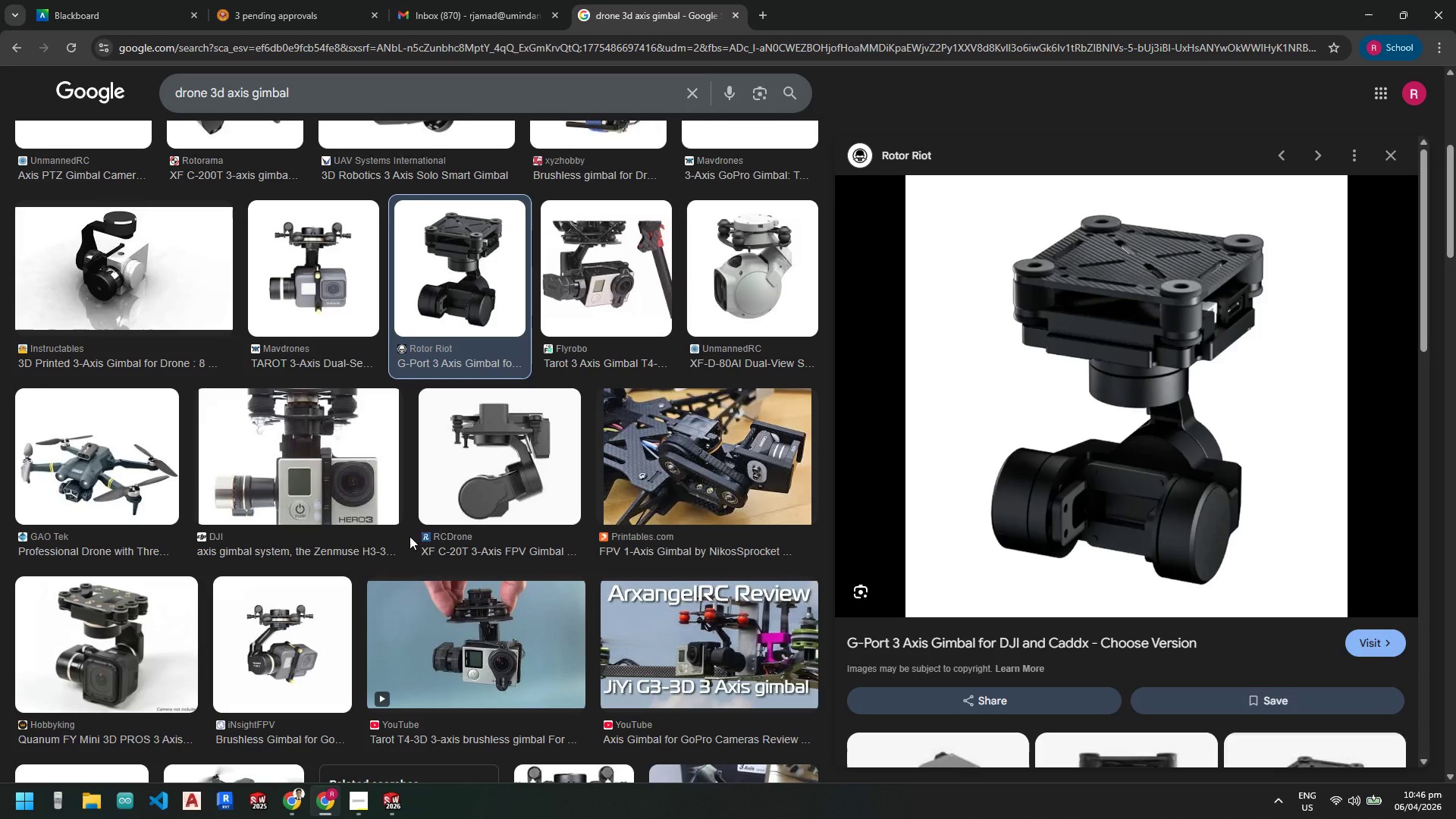 
left_click([494, 460])
 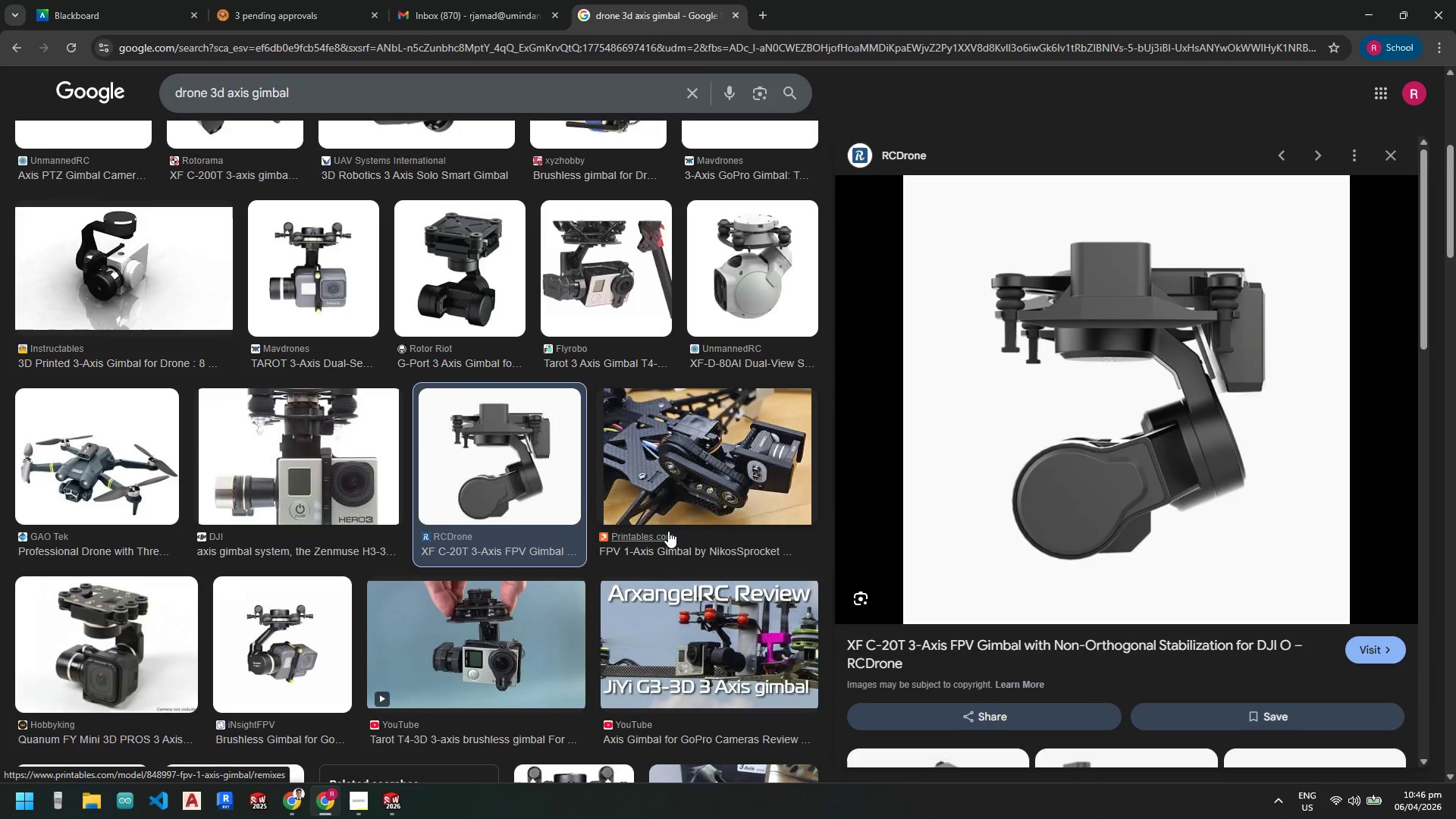 
wait(8.03)
 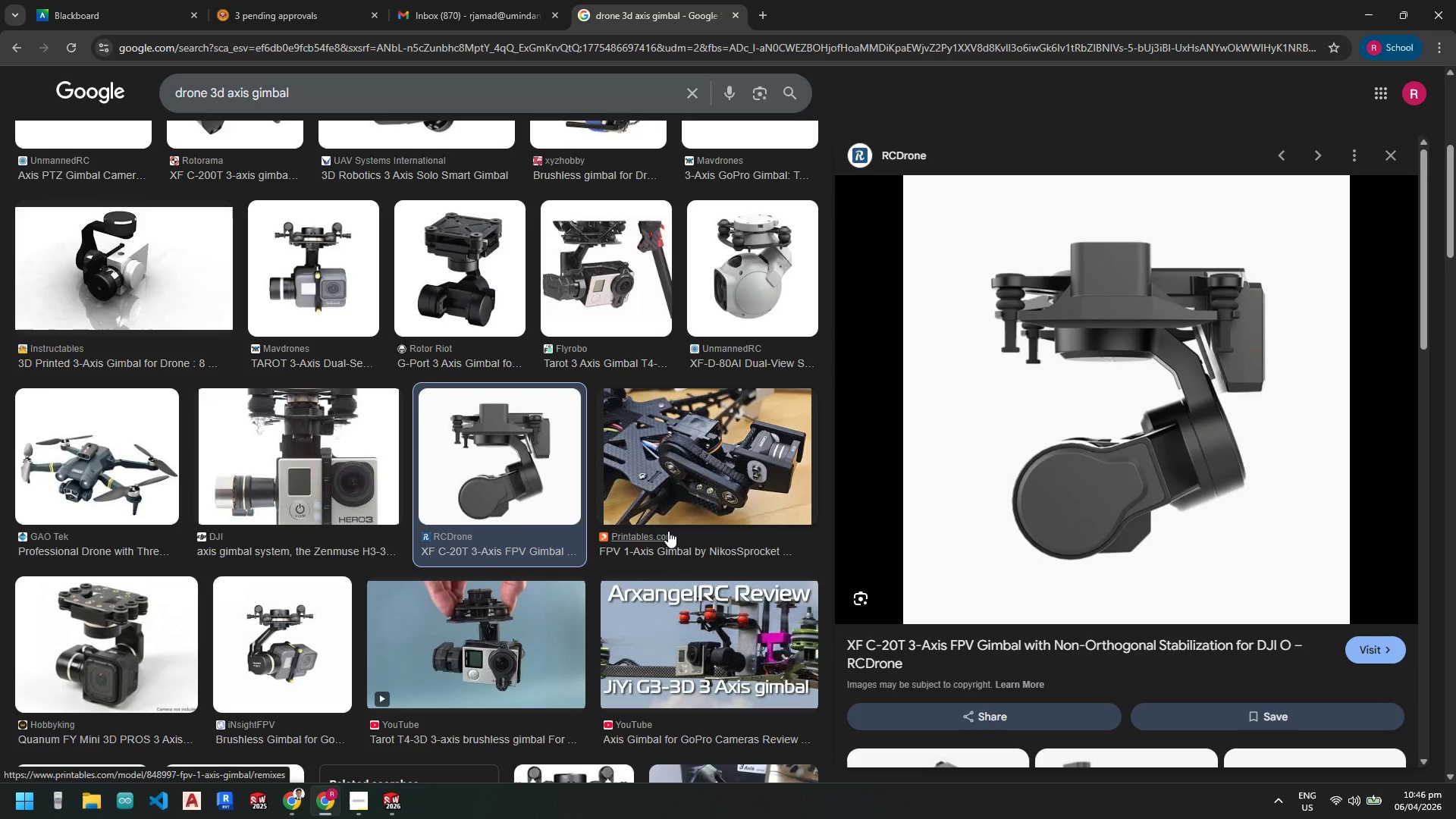 
scroll: coordinate [423, 624], scroll_direction: down, amount: 8.0
 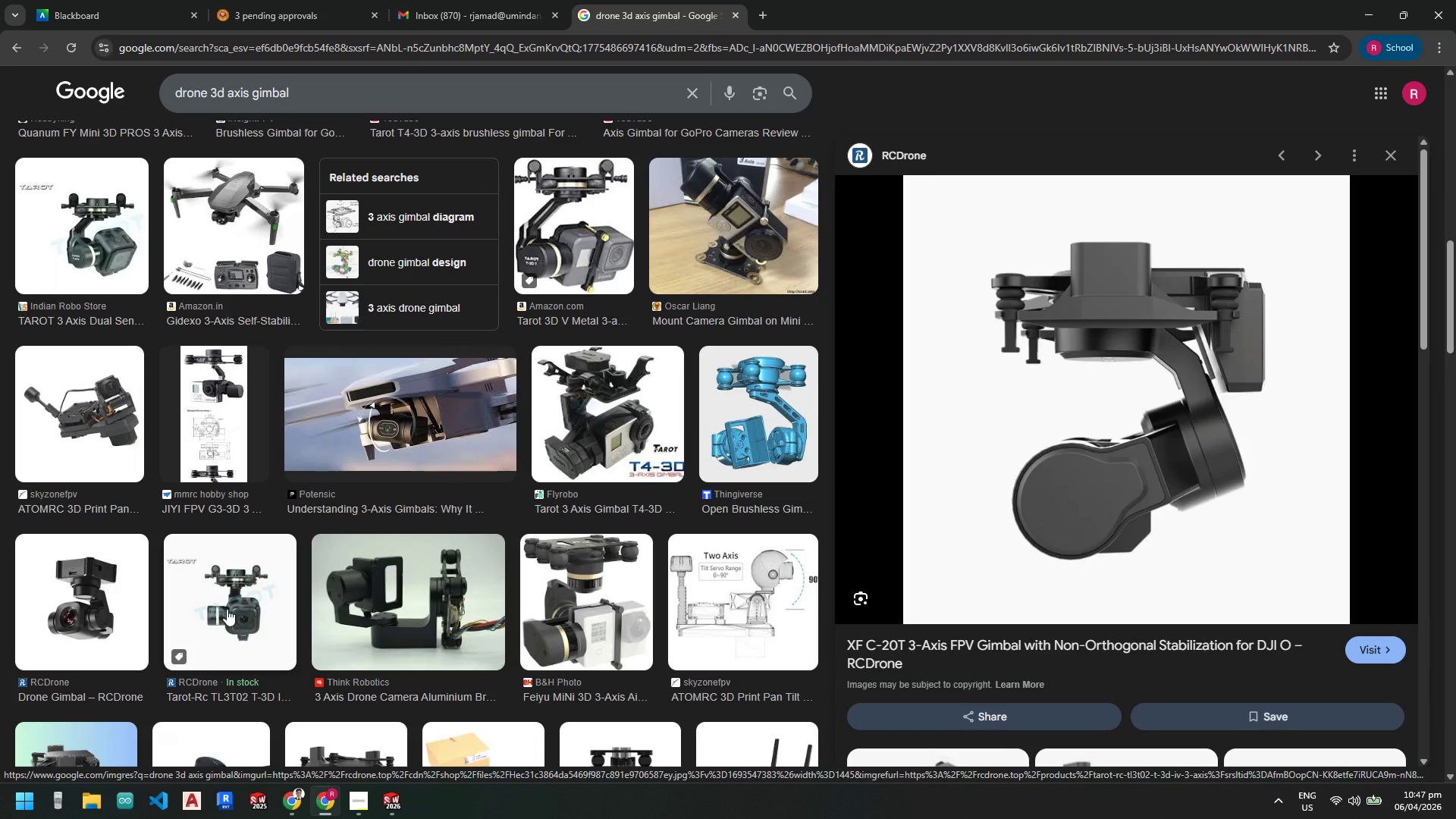 
left_click([61, 588])
 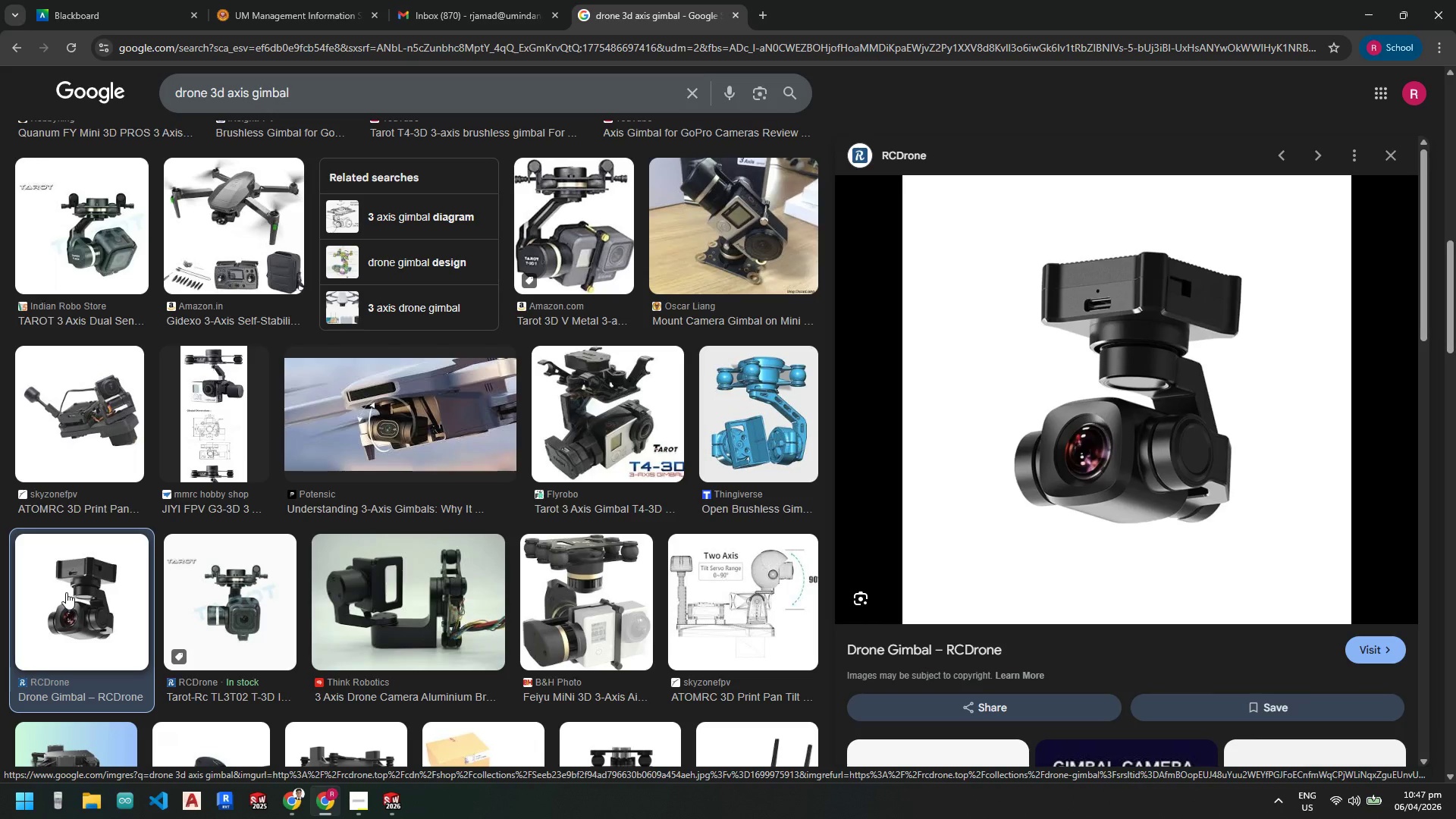 
wait(21.72)
 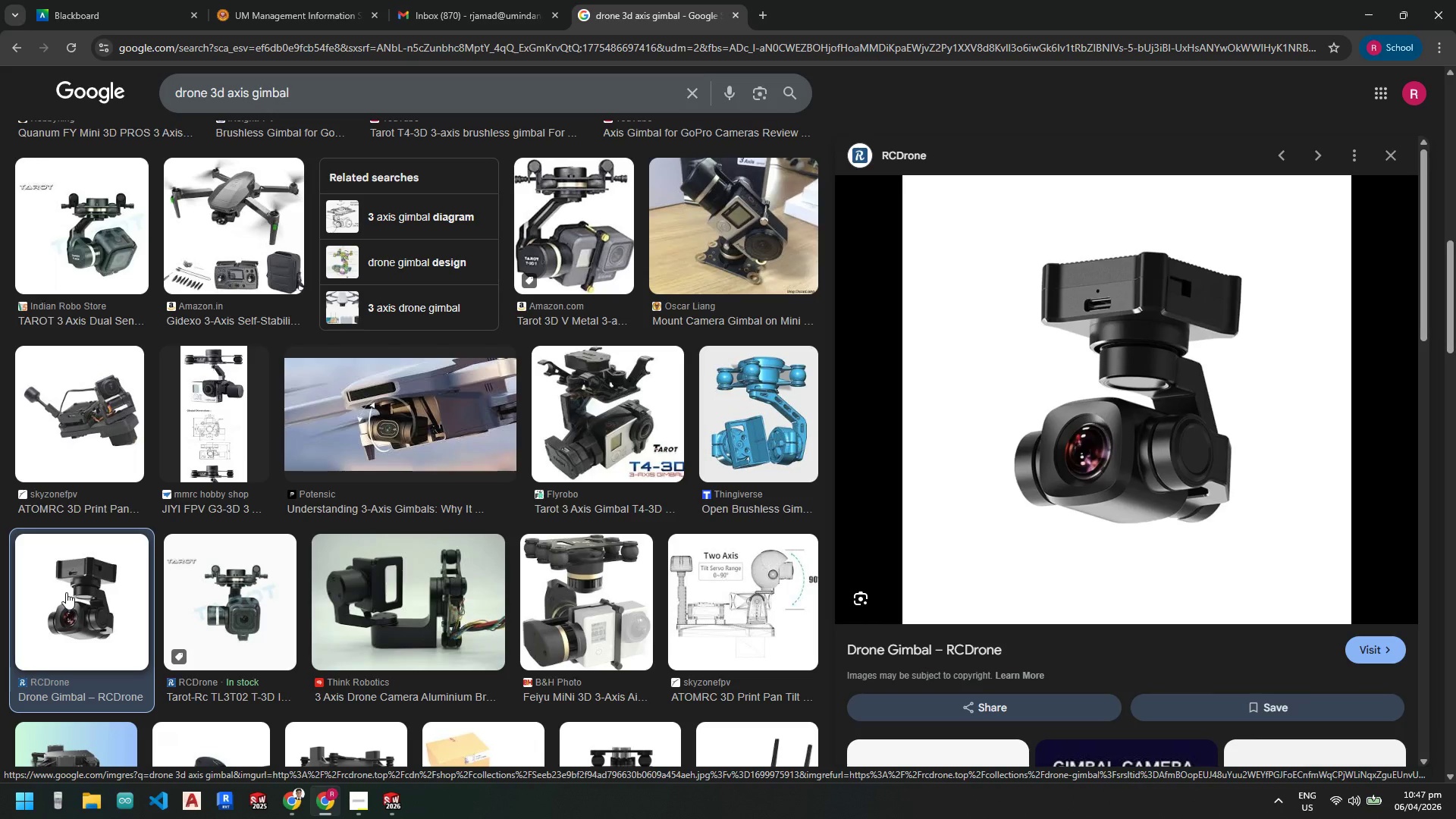 
scroll: coordinate [475, 394], scroll_direction: down, amount: 3.0
 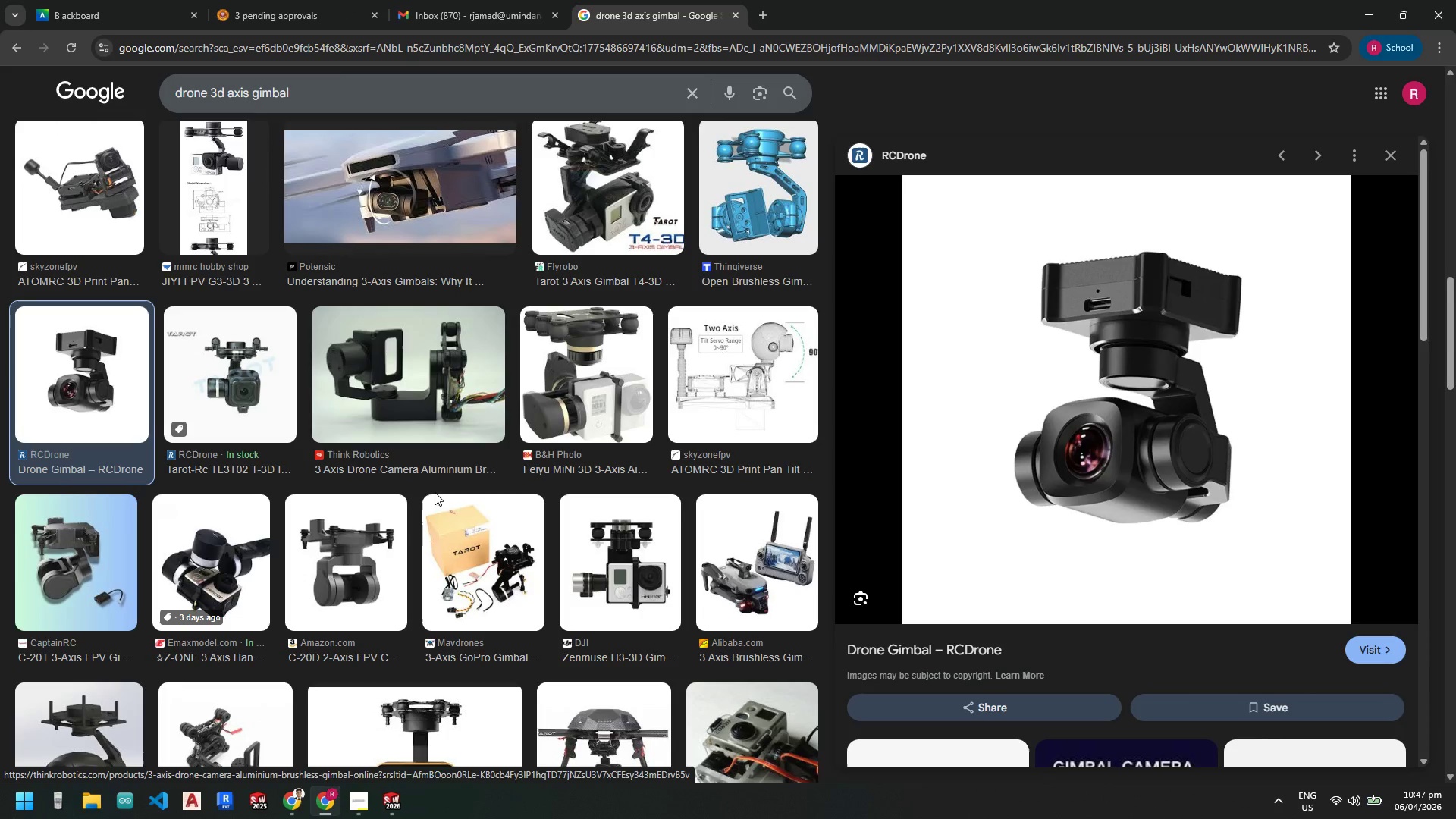 
left_click([365, 570])
 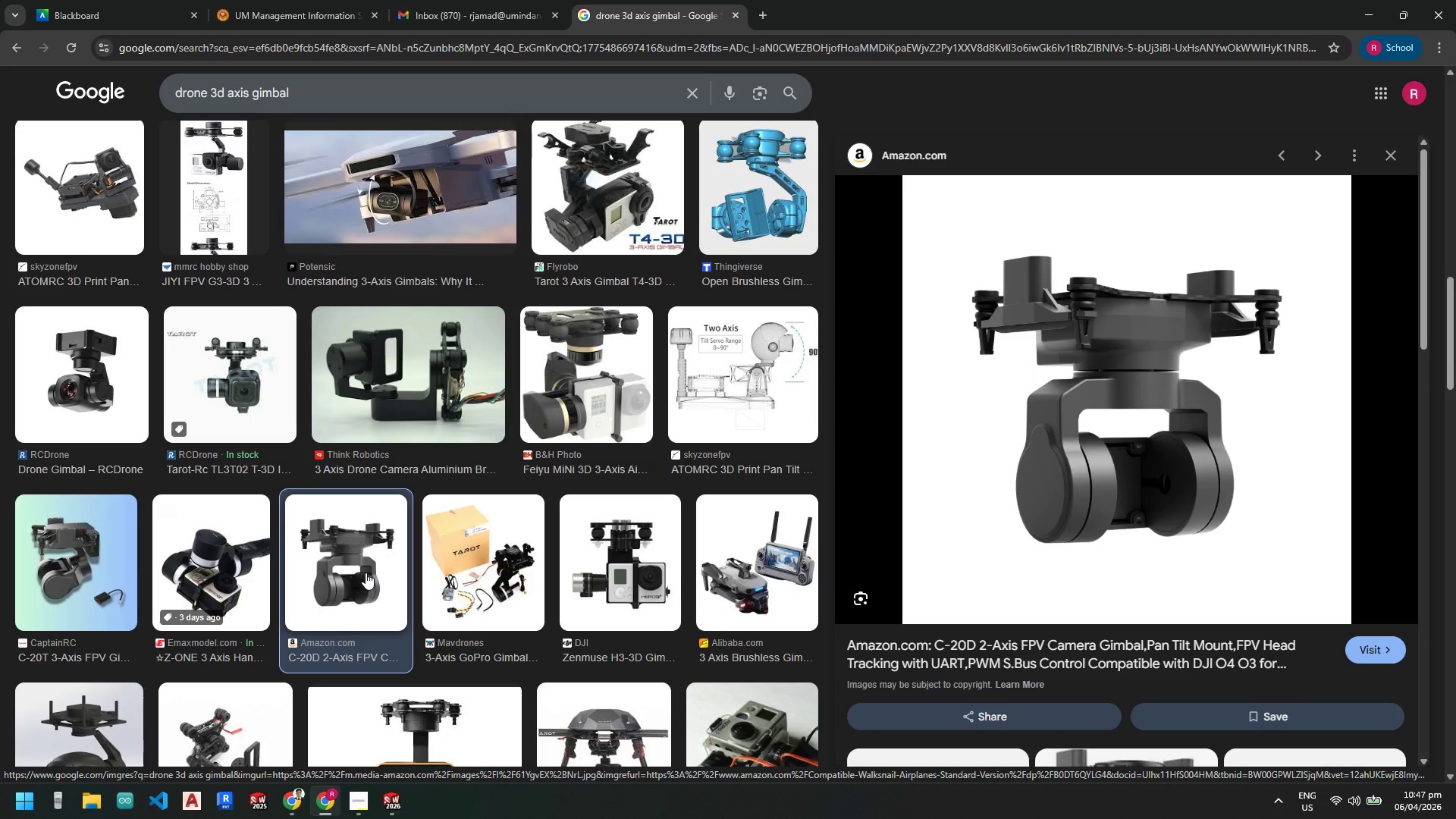 
wait(9.86)
 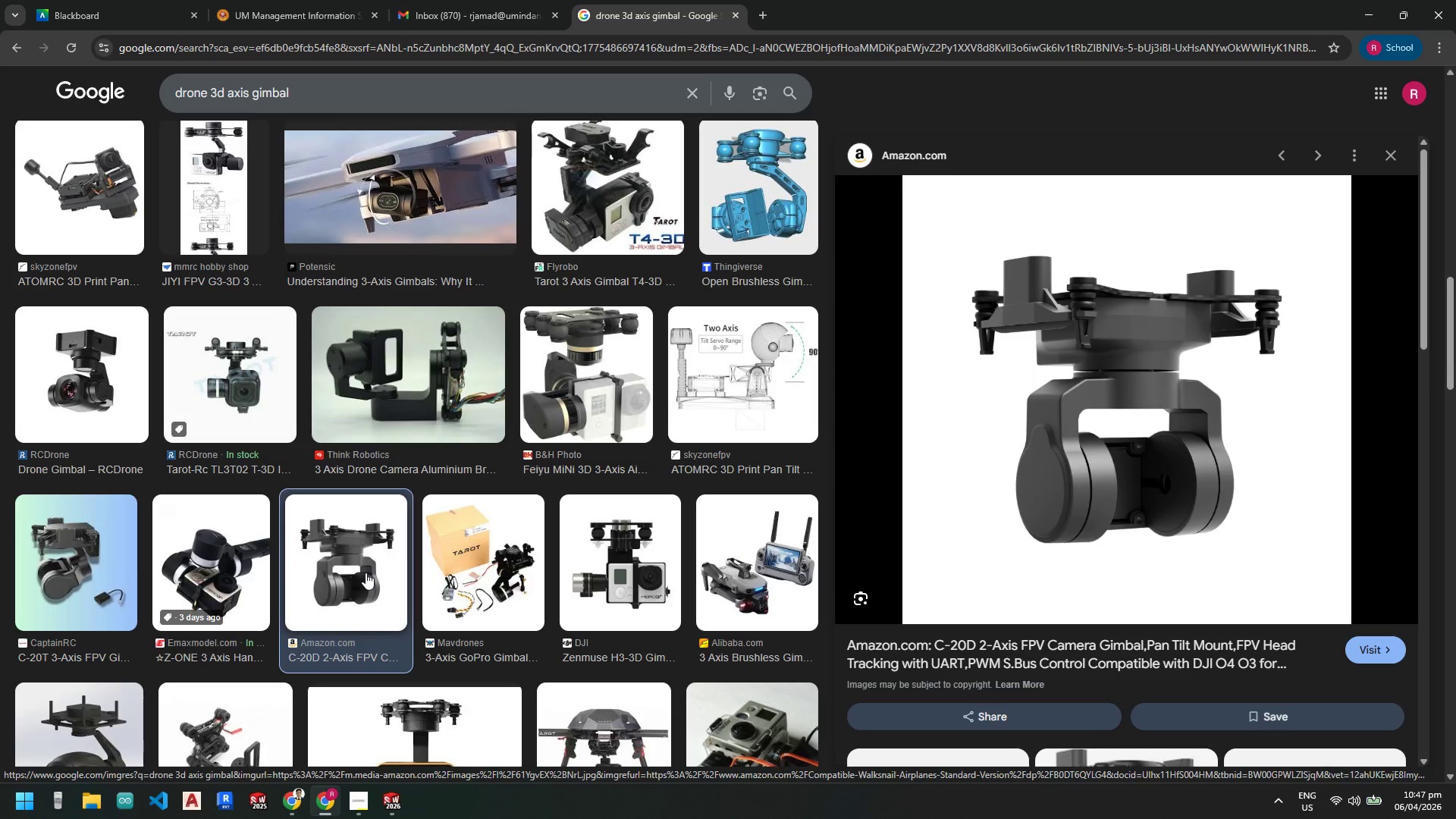 
scroll: coordinate [78, 576], scroll_direction: down, amount: 3.0
 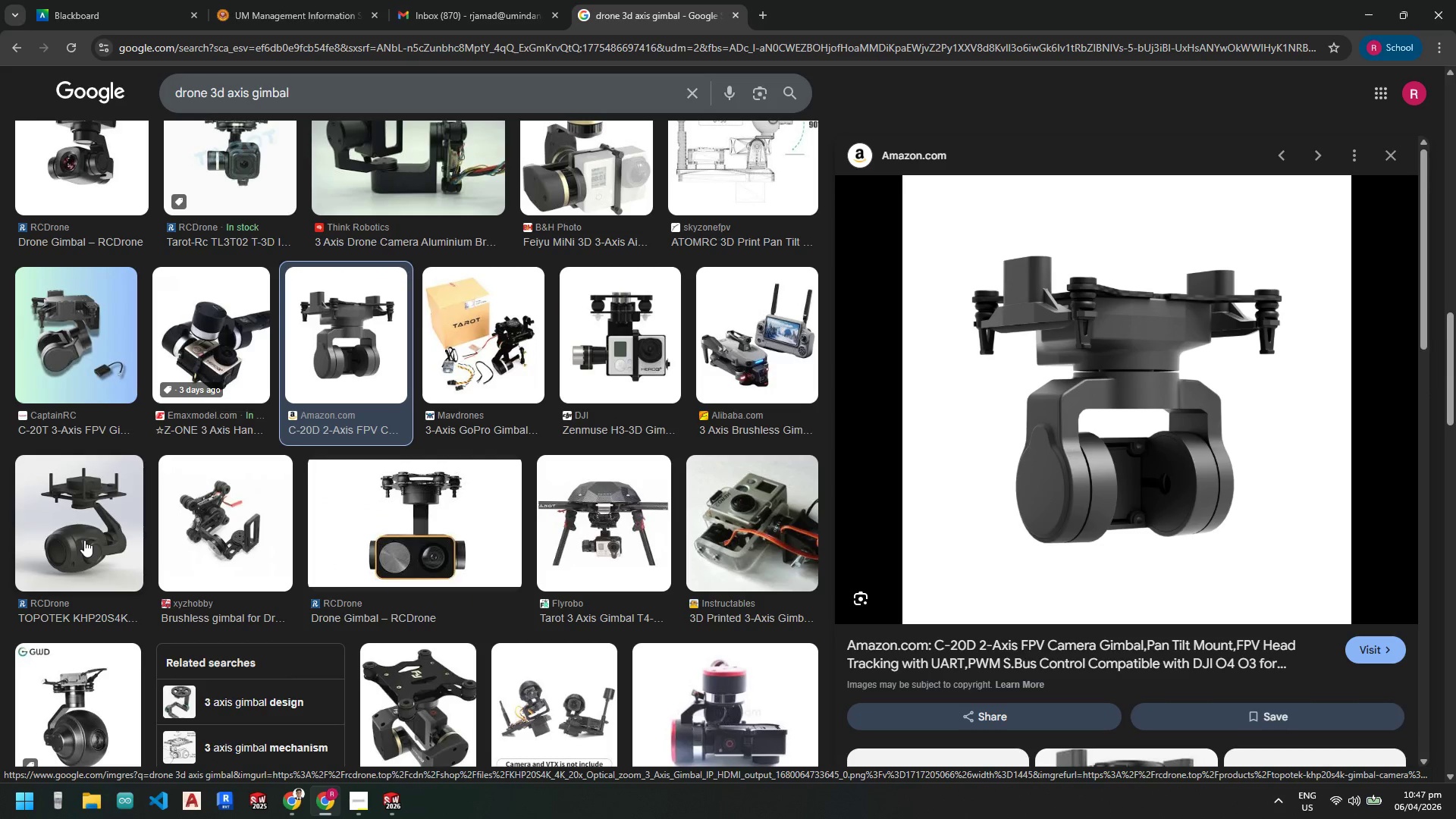 
scroll: coordinate [101, 537], scroll_direction: up, amount: 10.0
 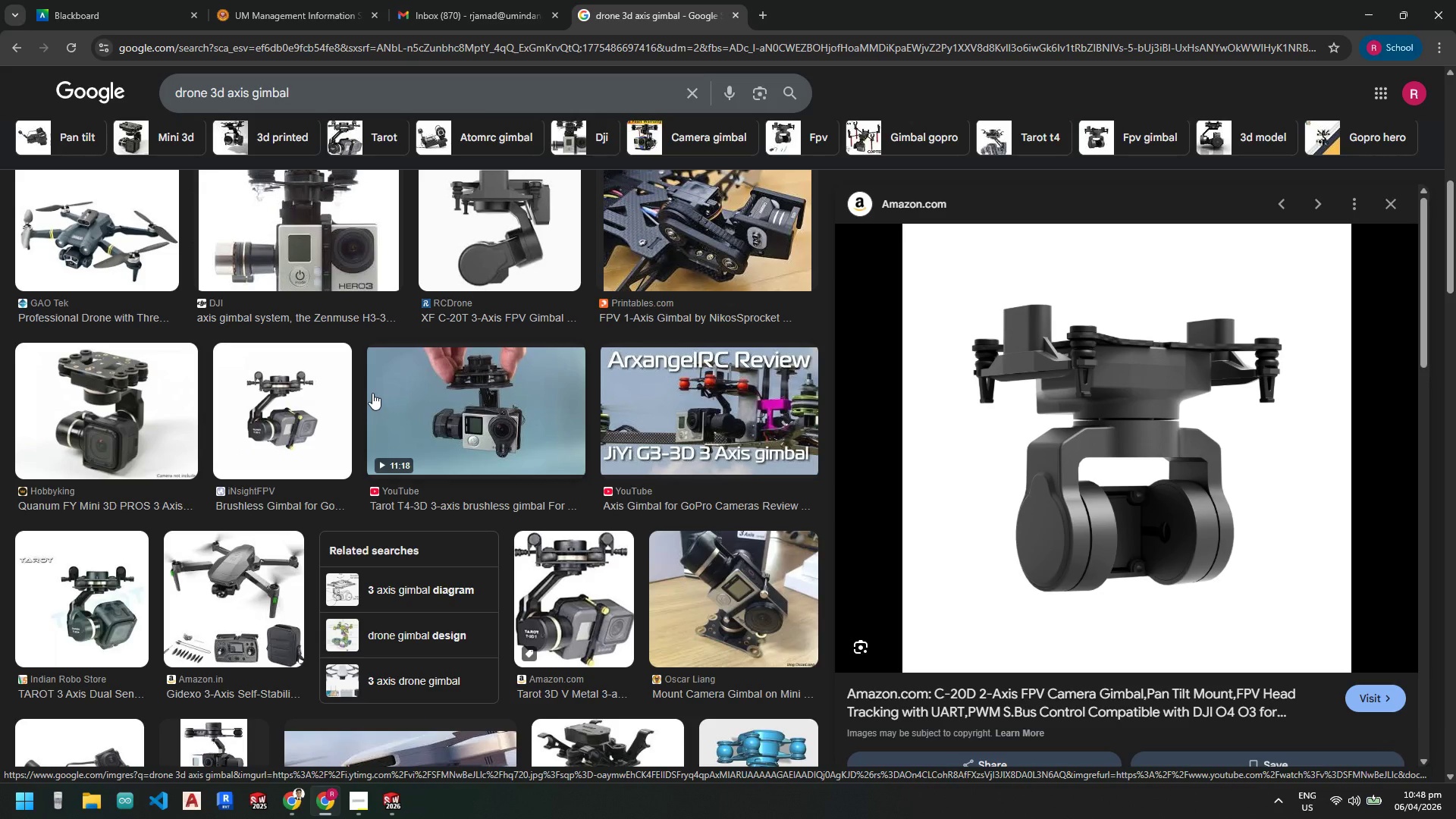 
wait(30.43)
 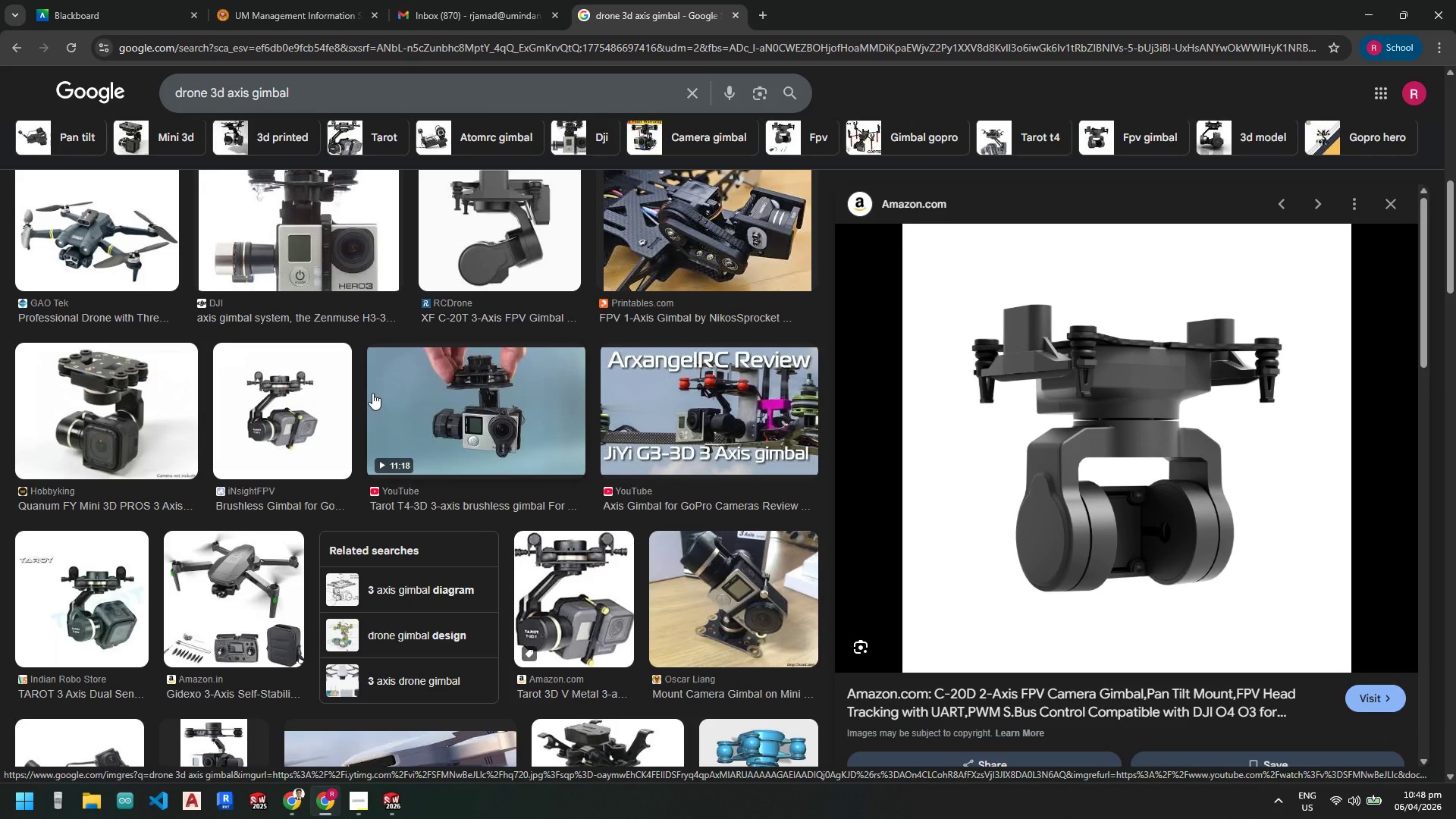 
scroll: coordinate [676, 381], scroll_direction: up, amount: 2.0
 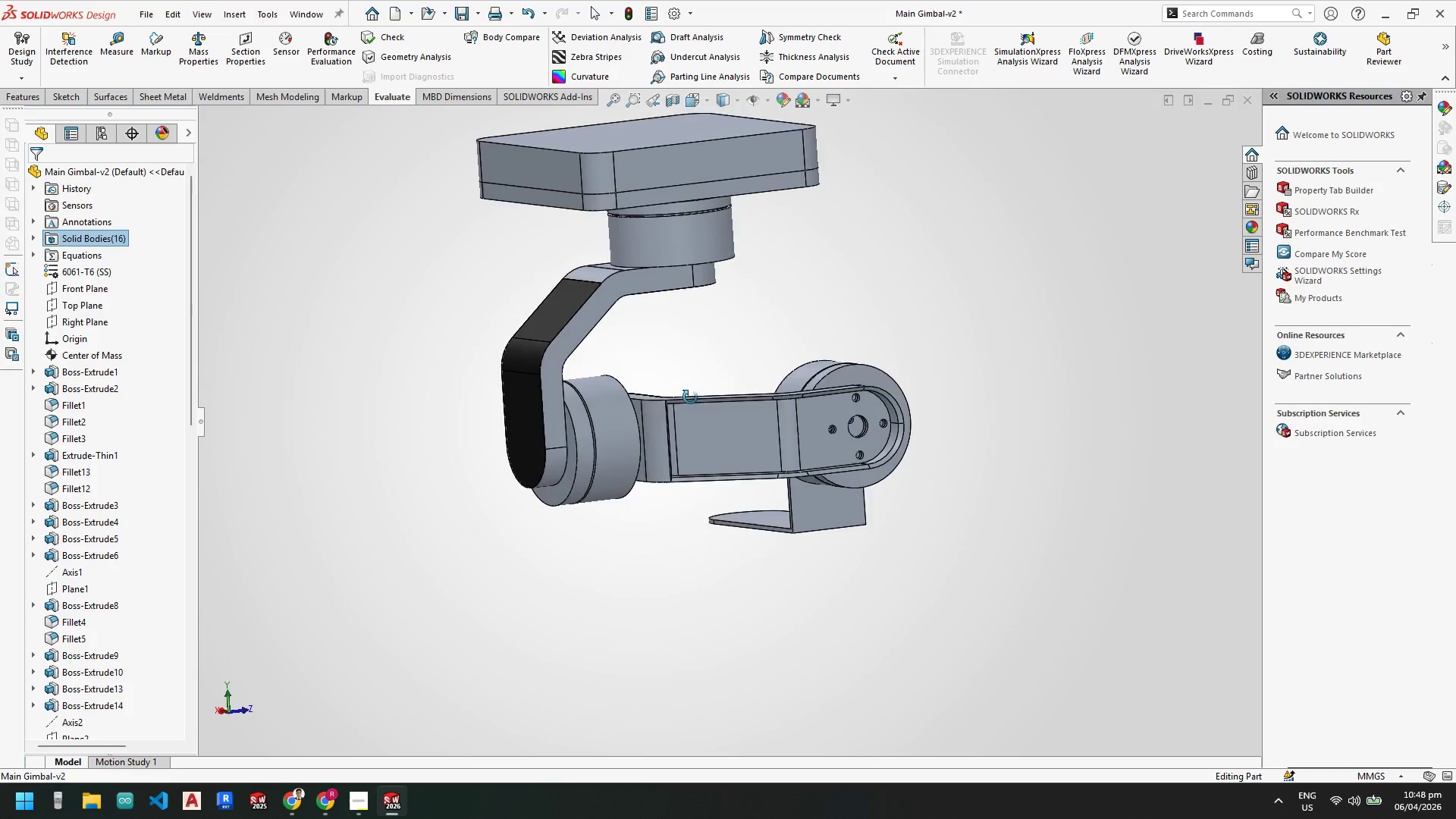 
scroll: coordinate [678, 378], scroll_direction: down, amount: 8.0
 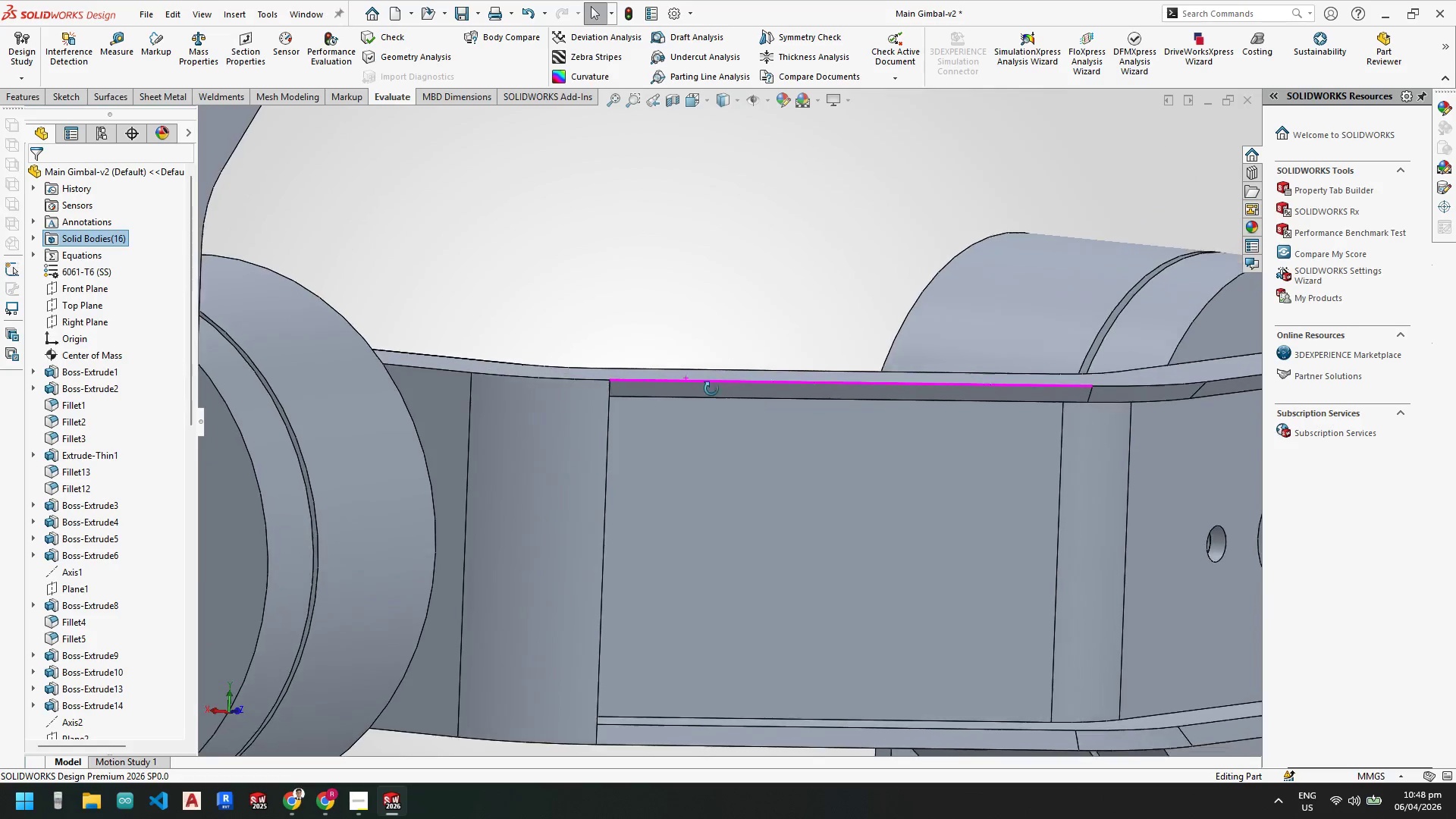 
scroll: coordinate [1016, 434], scroll_direction: up, amount: 7.0
 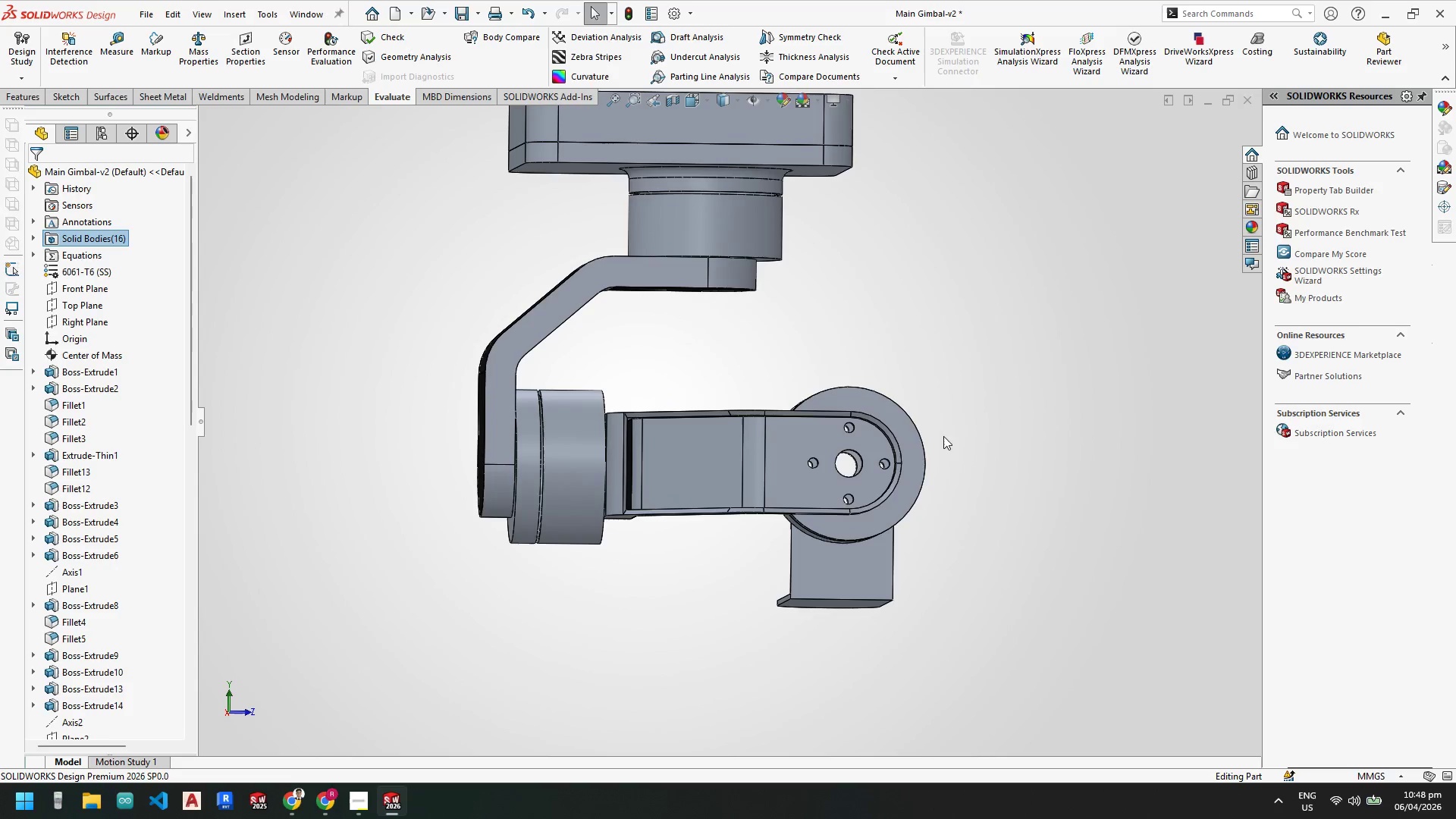 
scroll: coordinate [751, 420], scroll_direction: down, amount: 5.0
 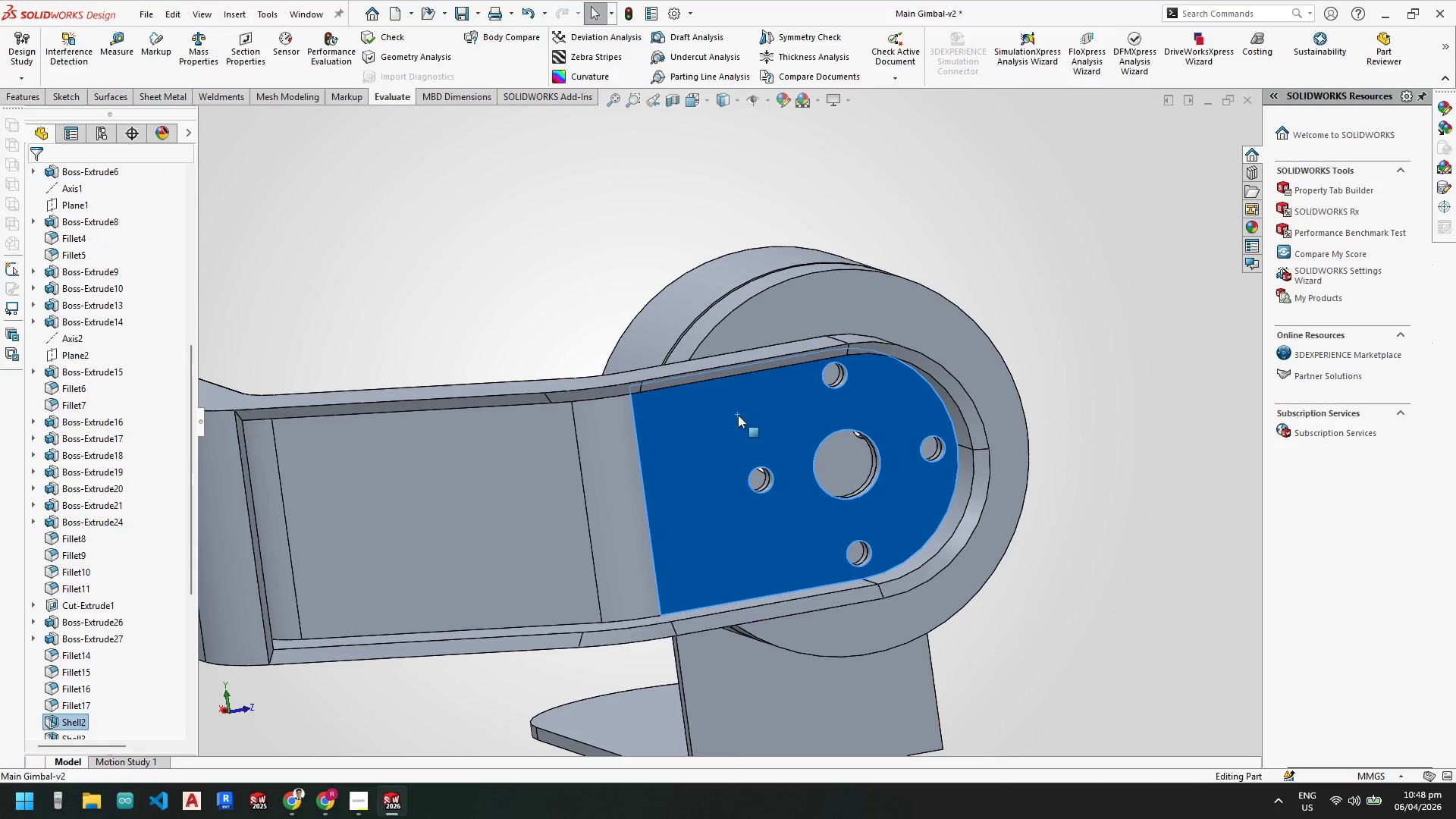 
left_click([776, 392])
 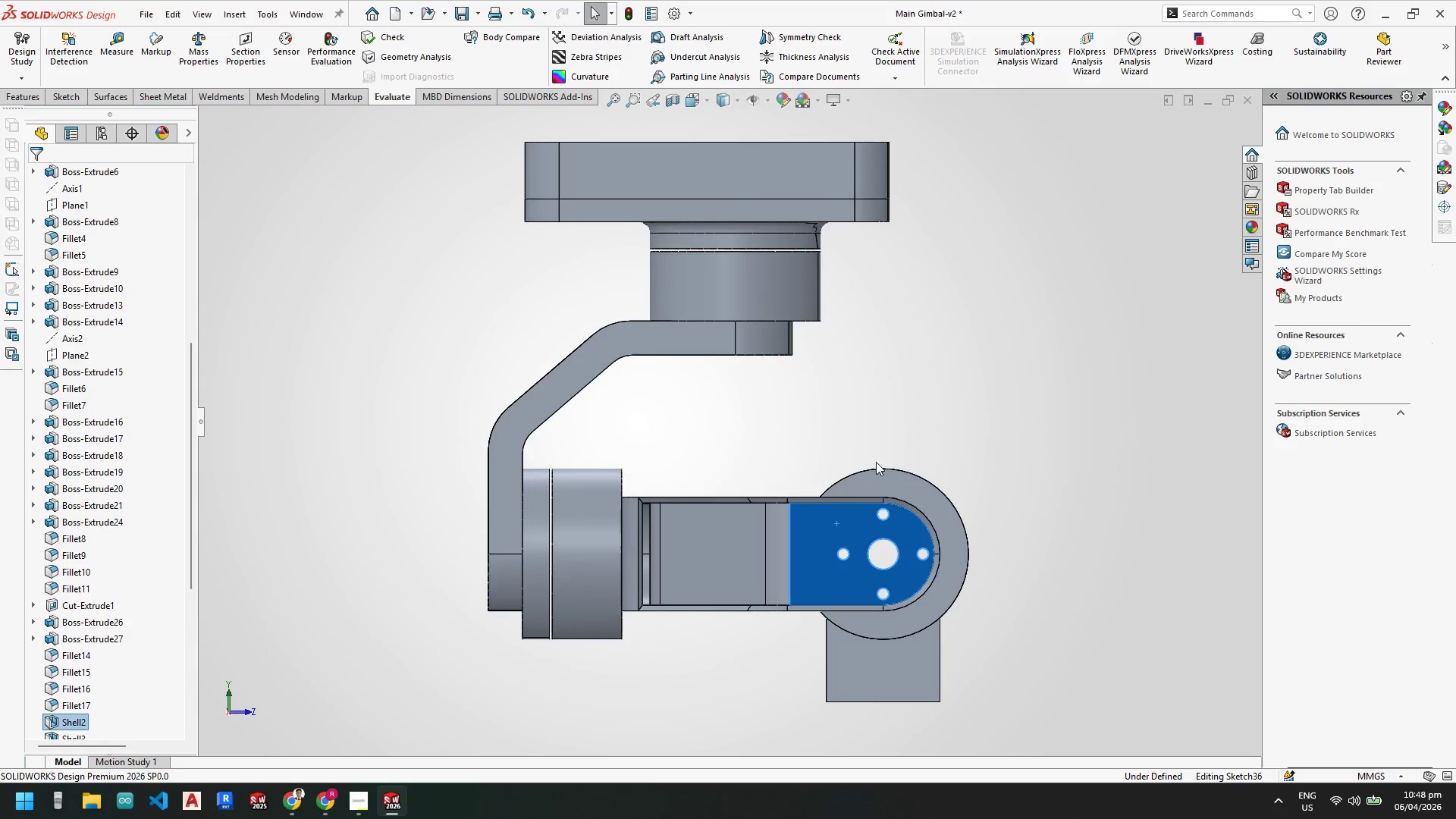 
scroll: coordinate [910, 528], scroll_direction: down, amount: 5.0
 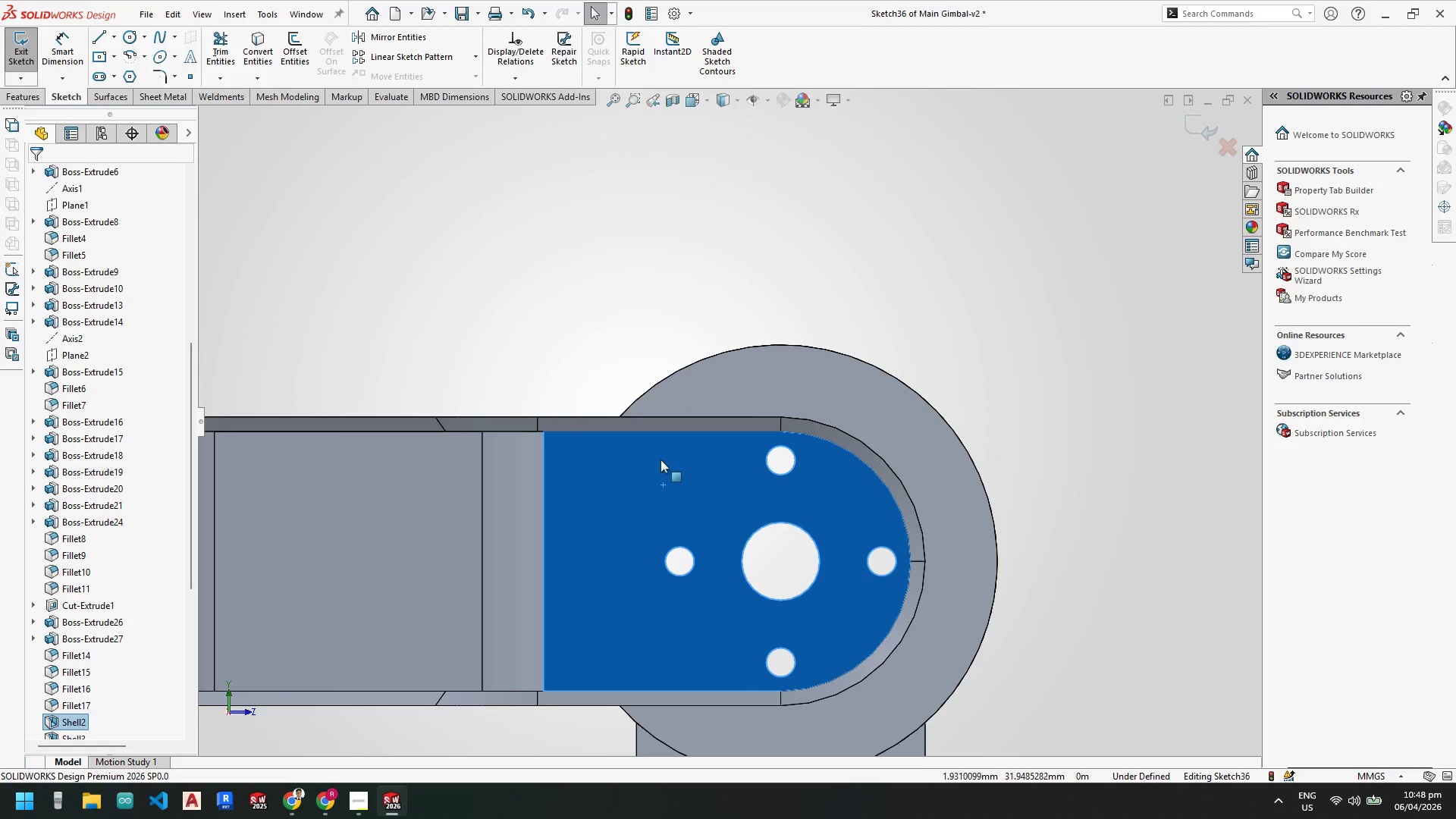 
key(Escape)
 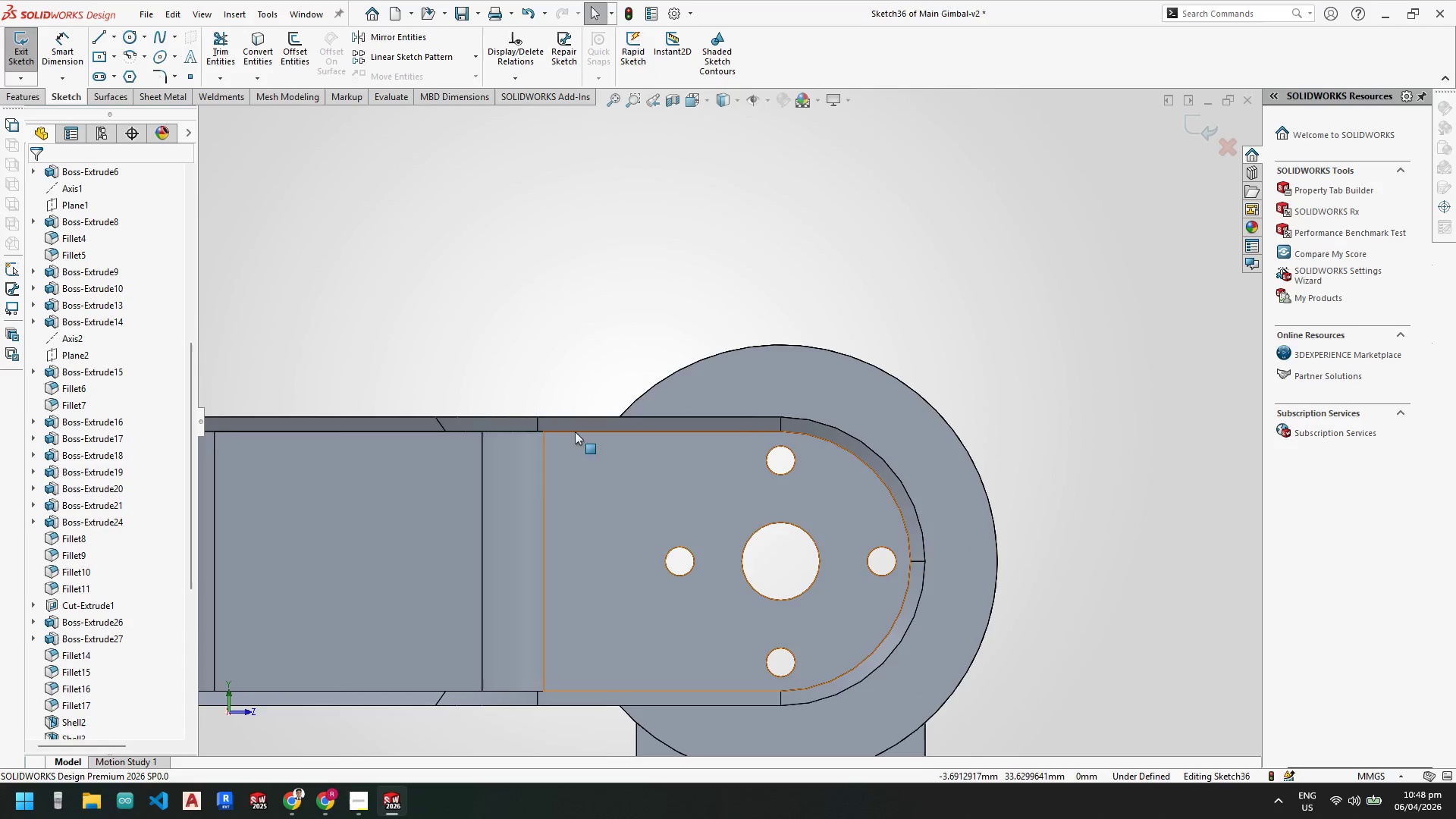 
key(Escape)
 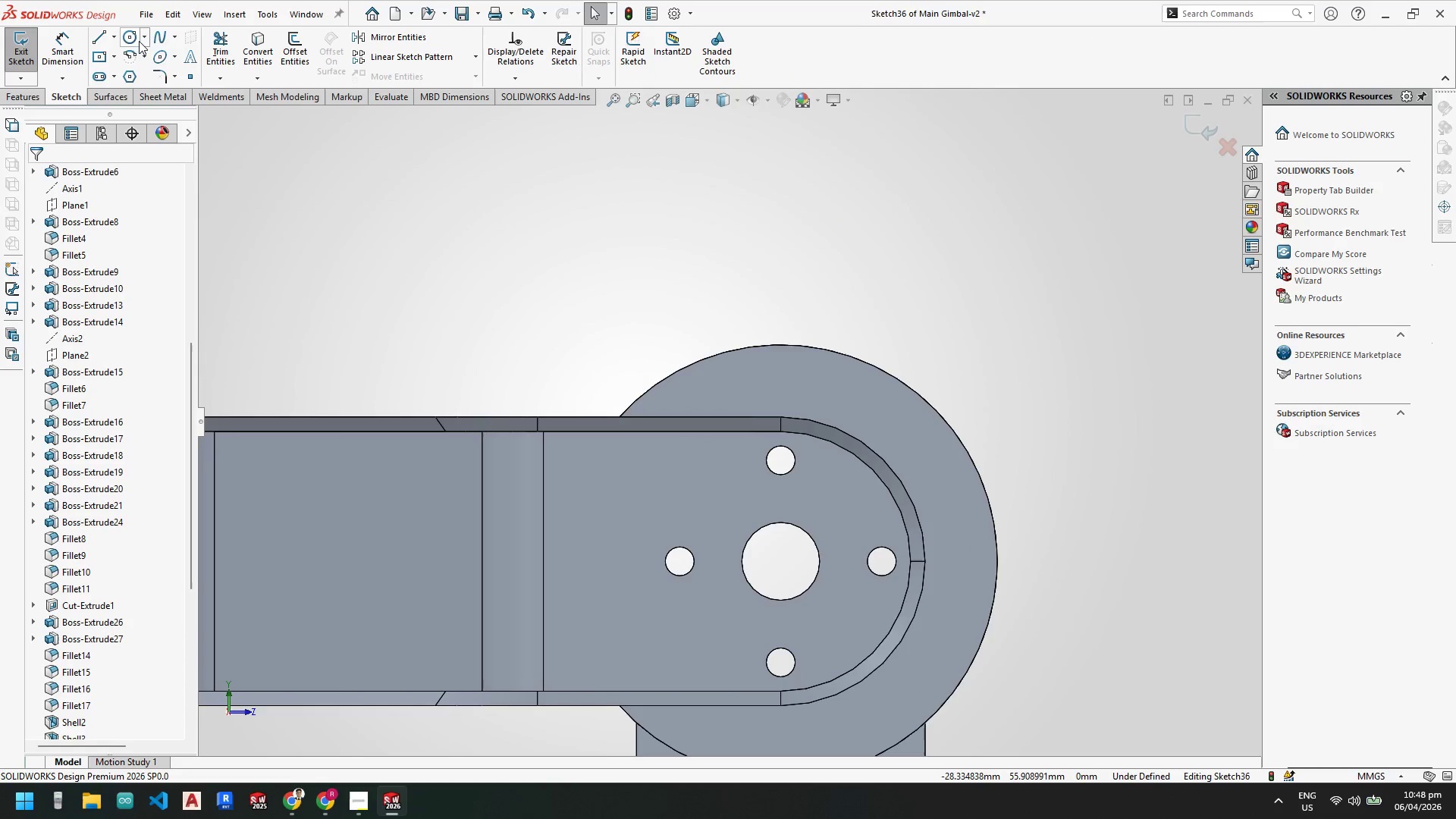 
left_click([127, 34])
 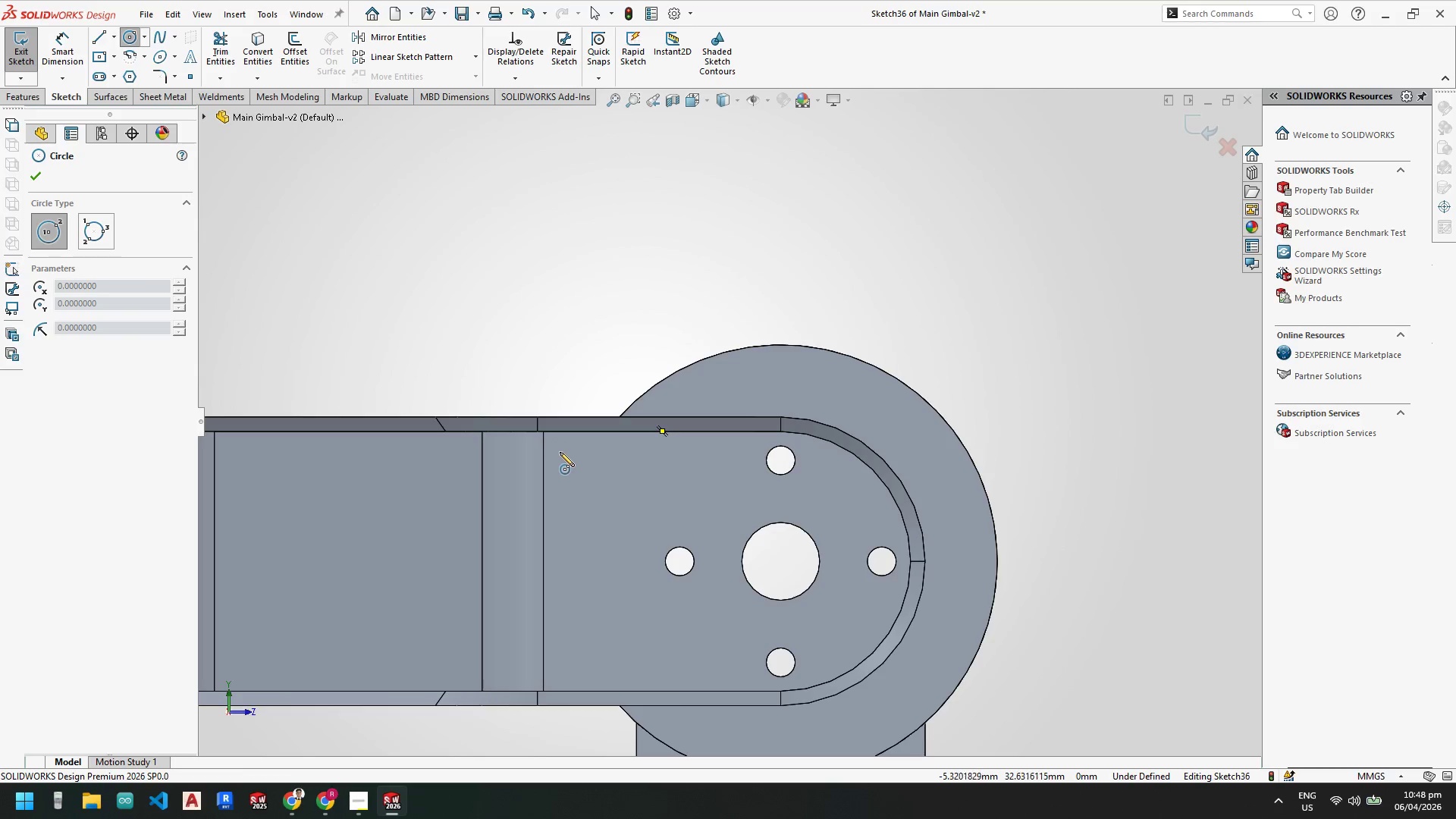 
key(Escape)
 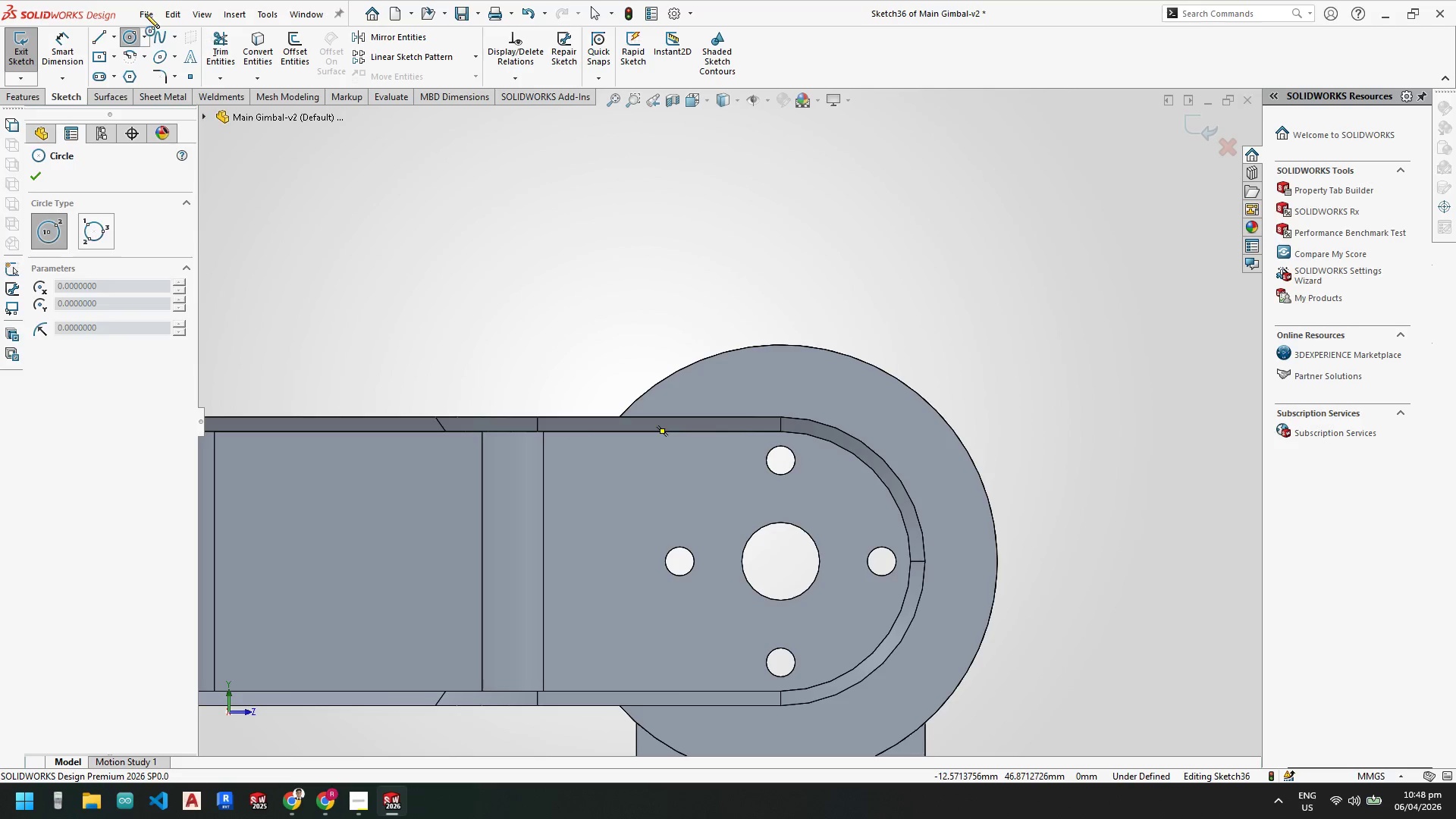 
key(Escape)
 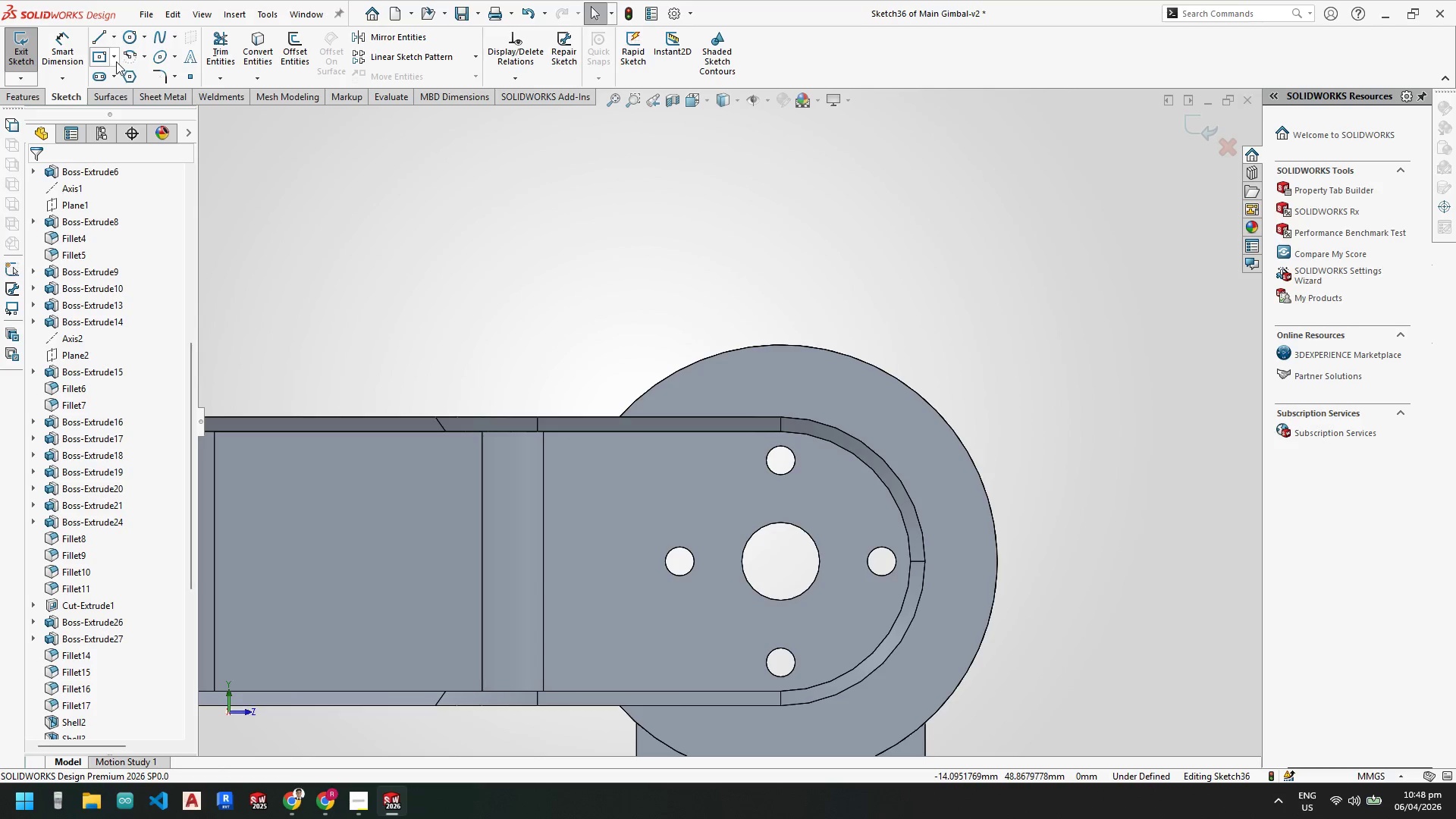 
left_click([114, 57])
 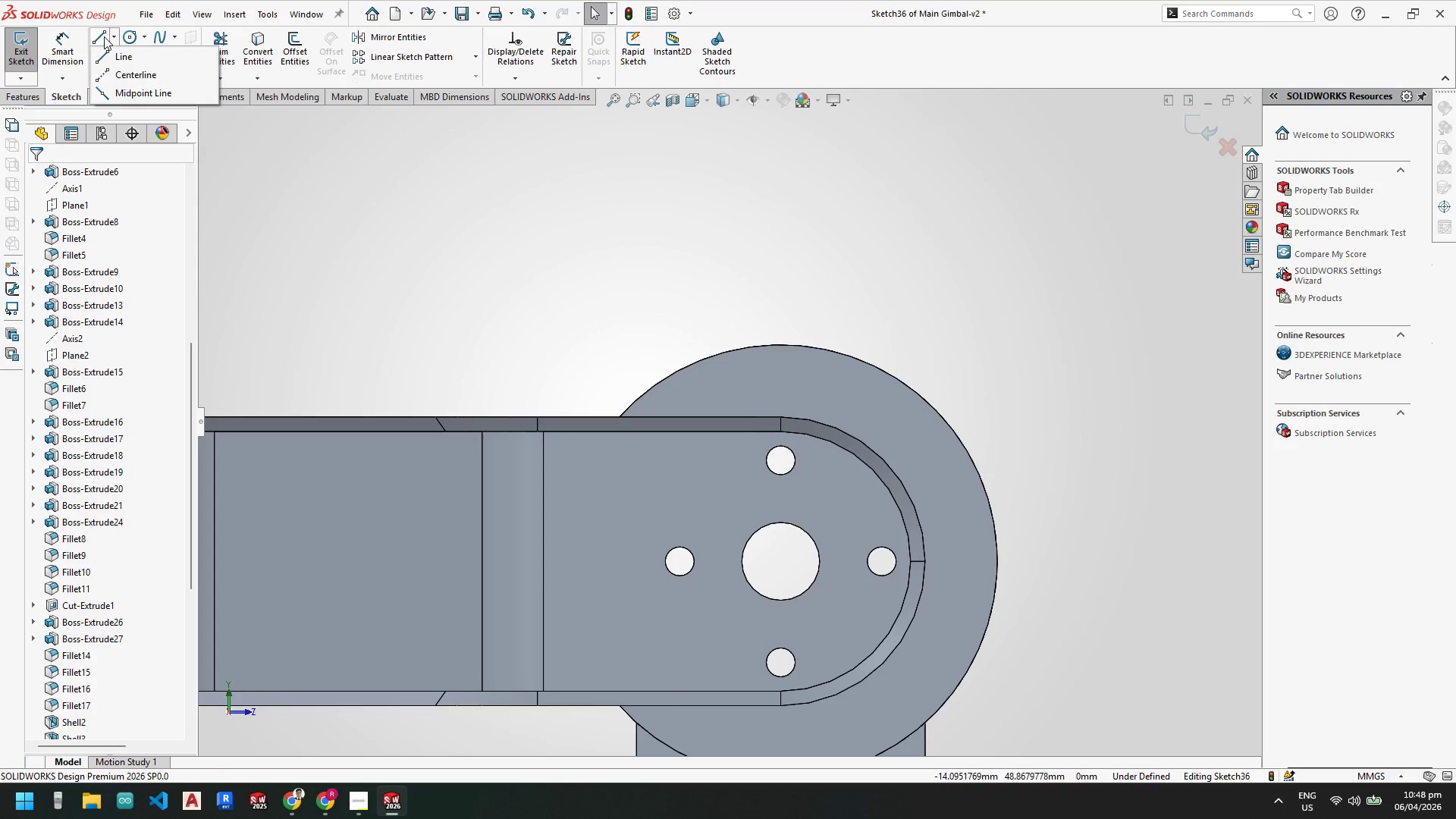 
scroll: coordinate [582, 444], scroll_direction: down, amount: 4.0
 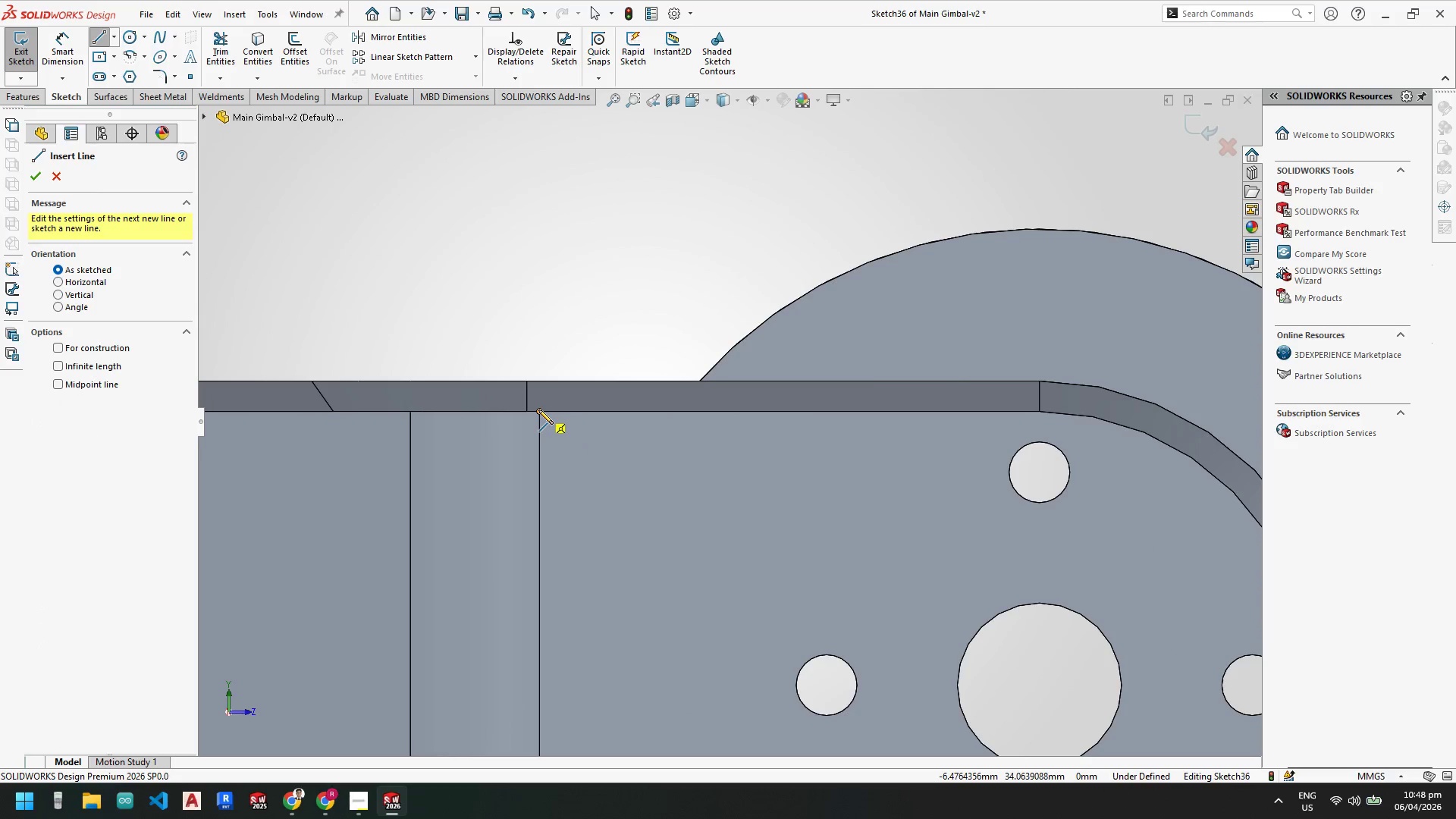 
left_click([540, 411])
 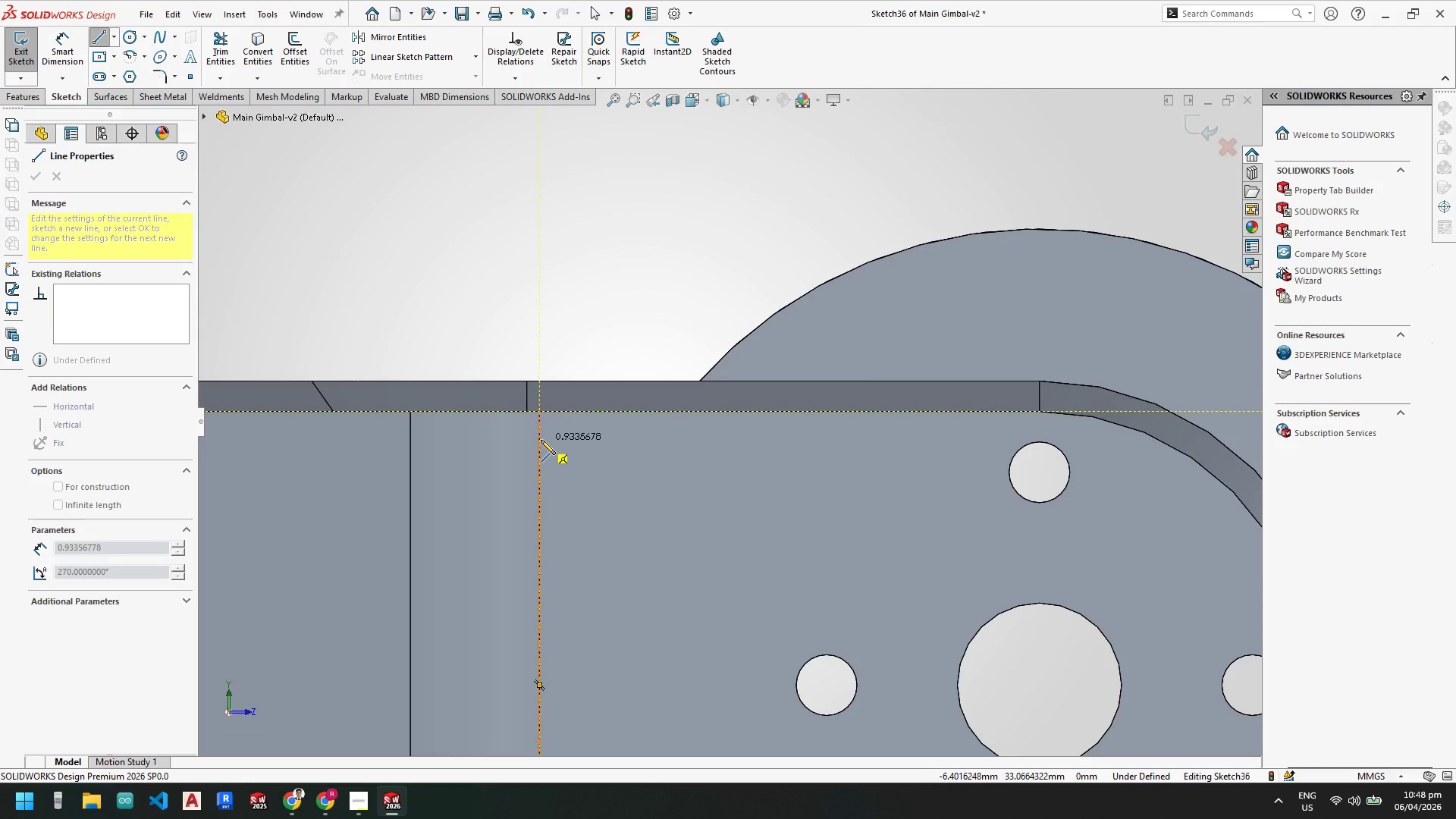 
left_click([541, 435])
 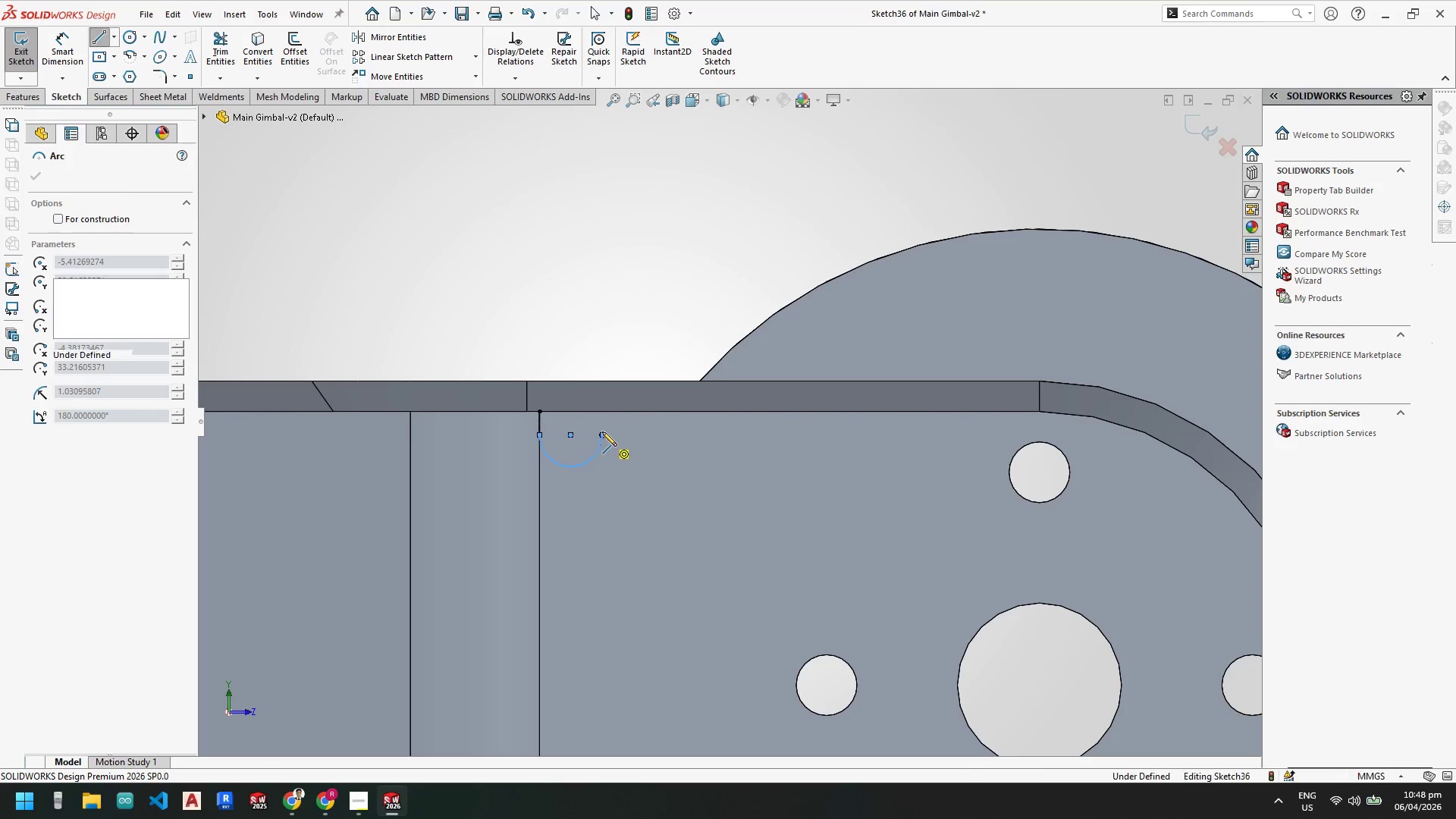 
left_click([601, 409])
 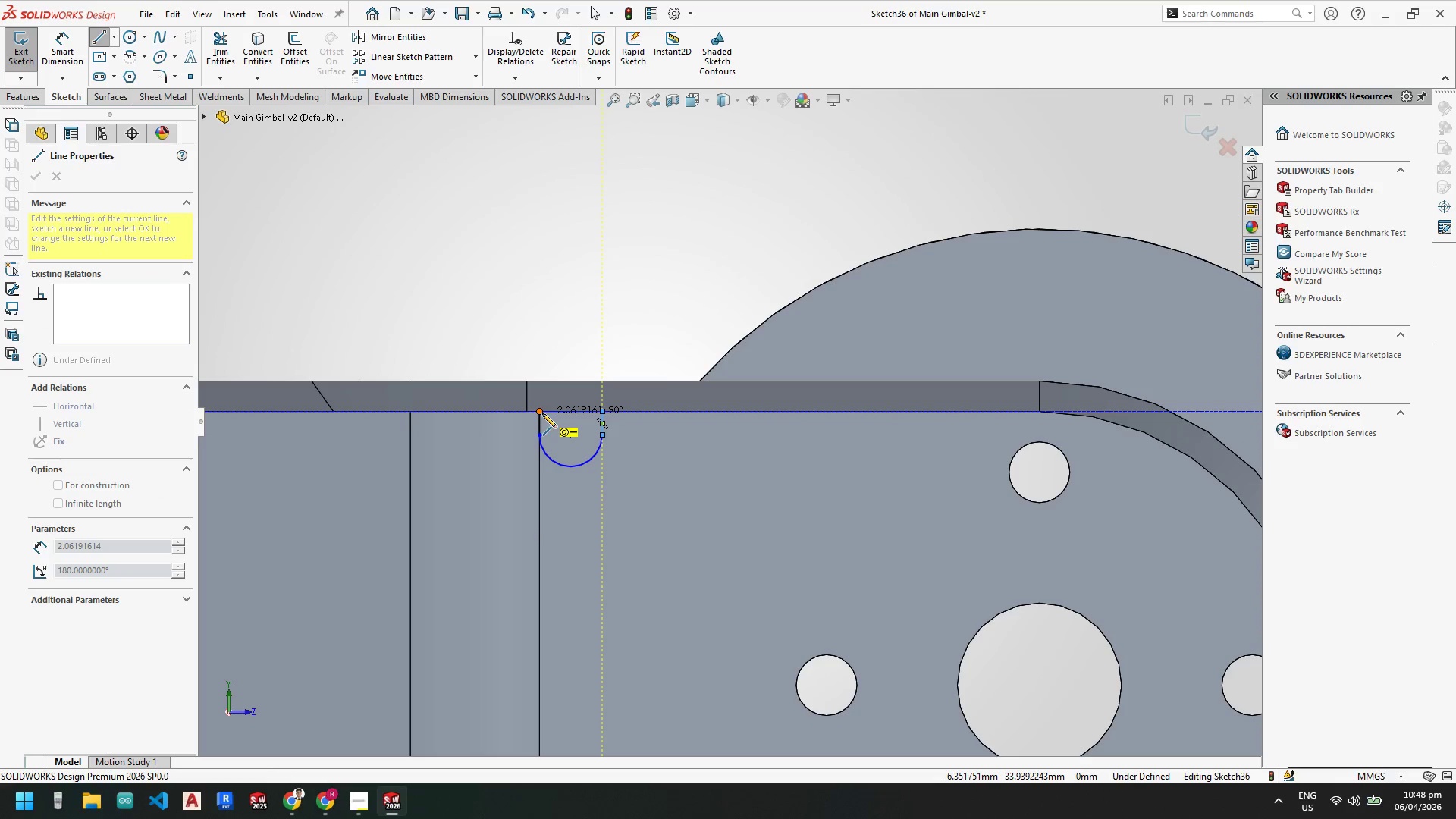 
left_click([541, 411])
 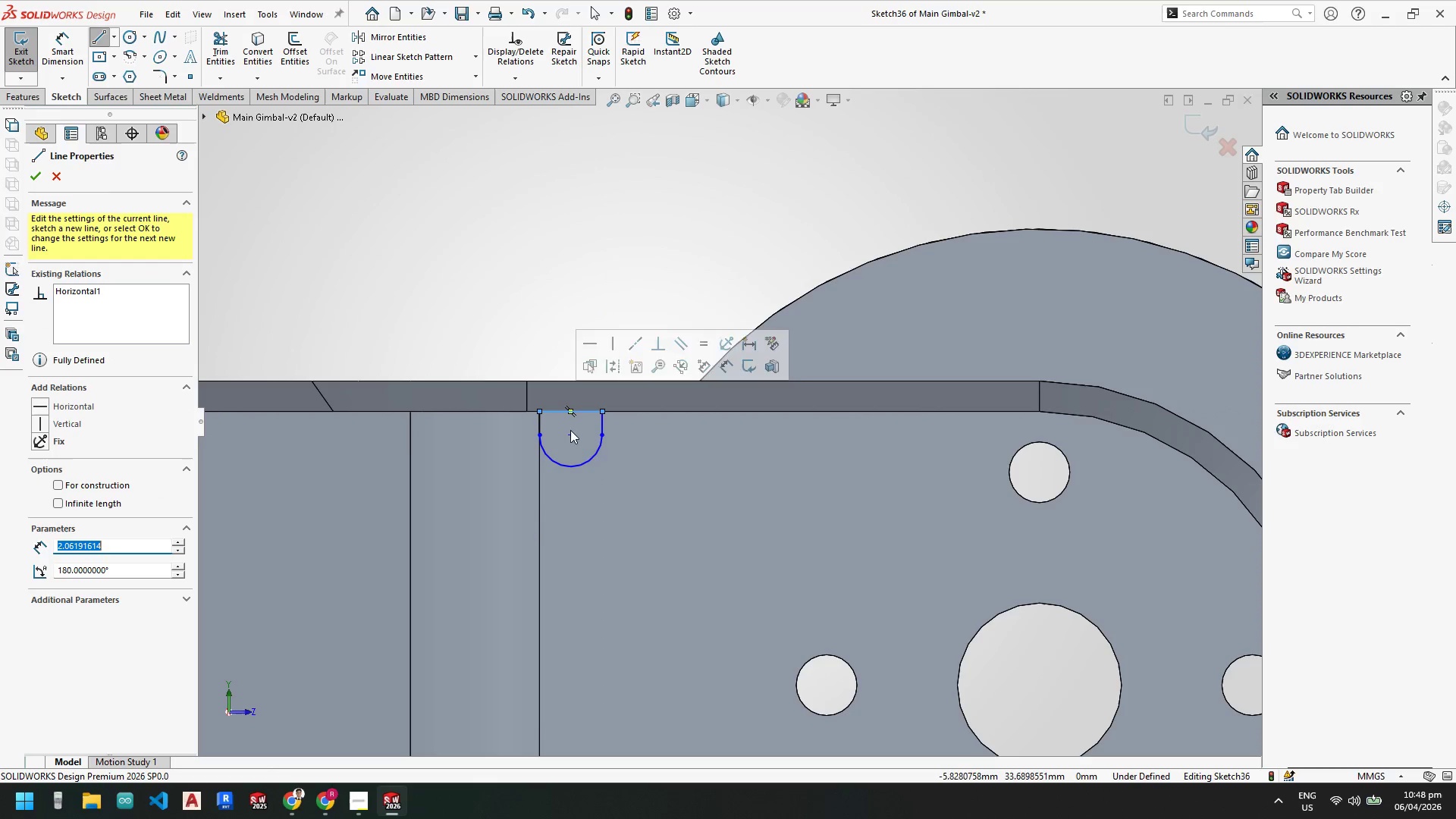 
key(Escape)
 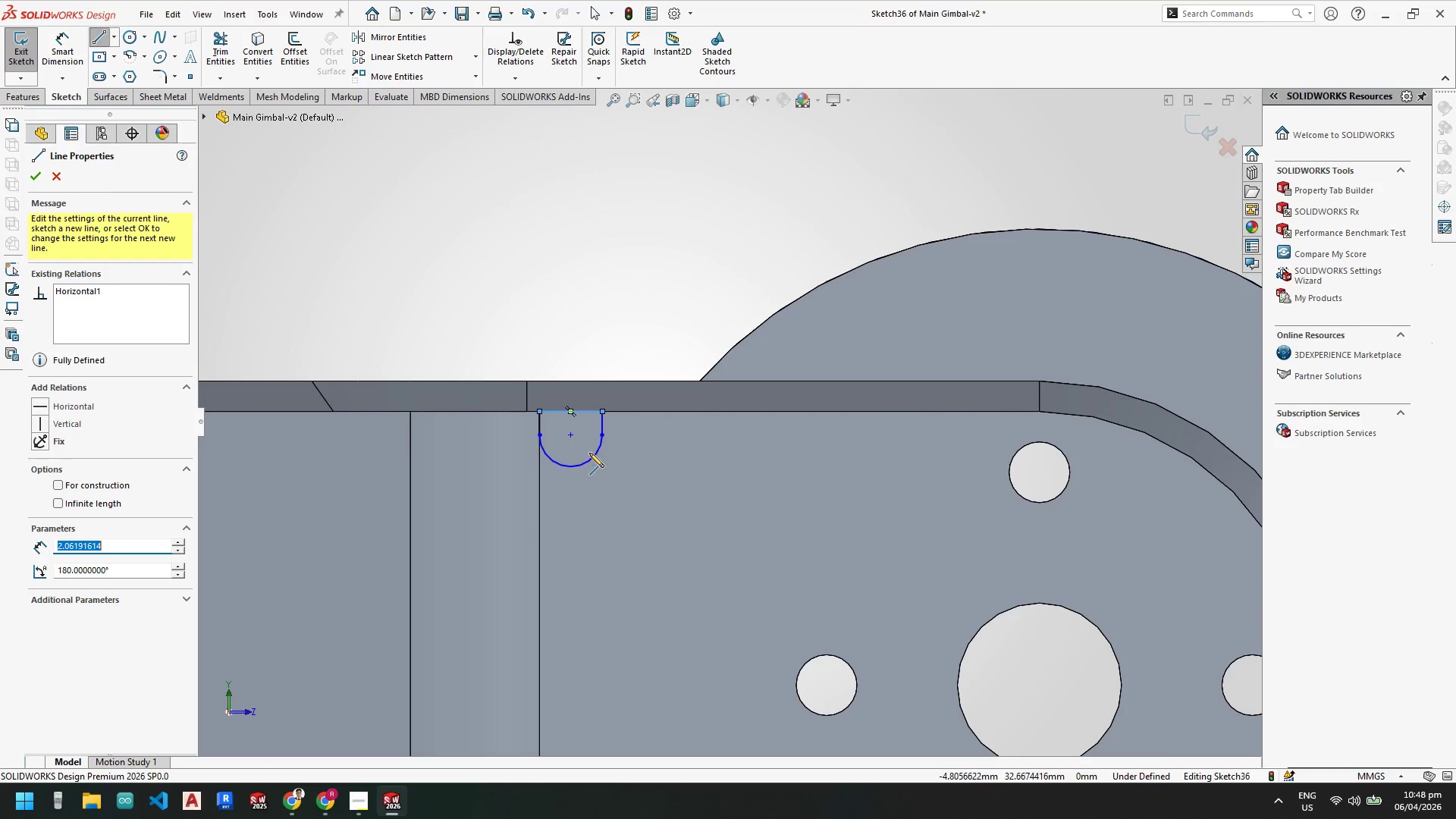 
key(Escape)
 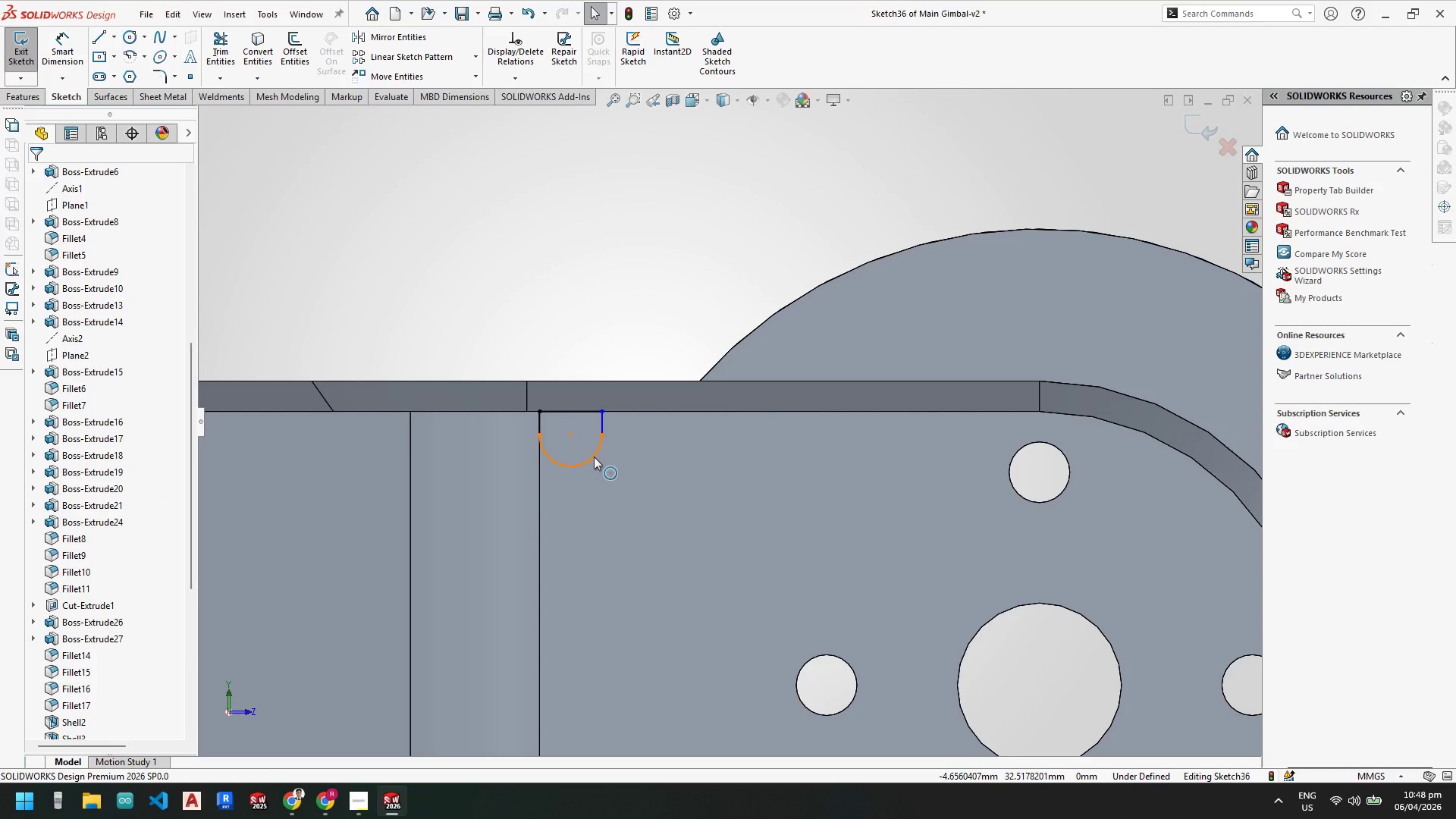 
key(Escape)
 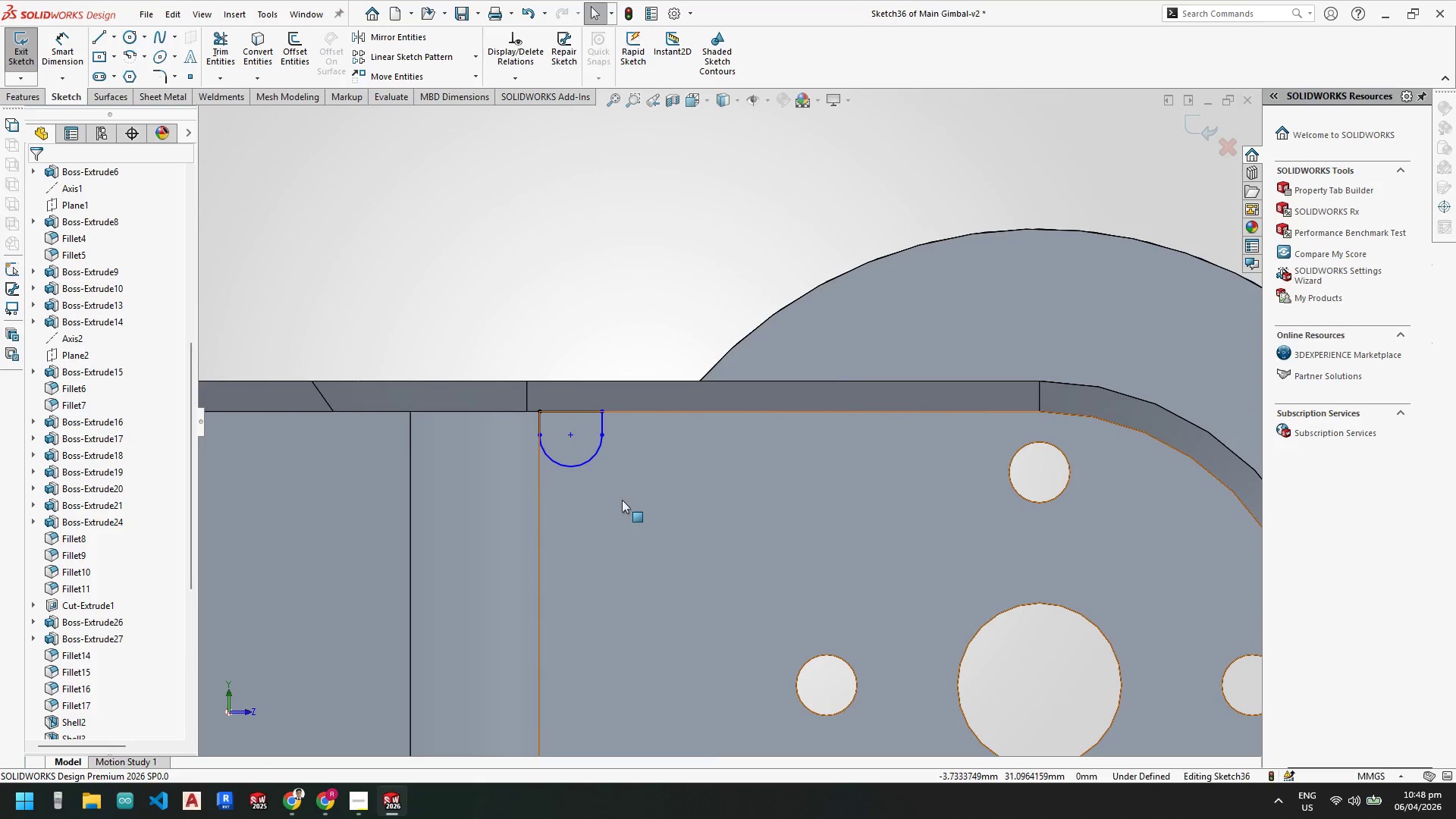 
scroll: coordinate [624, 498], scroll_direction: up, amount: 5.0
 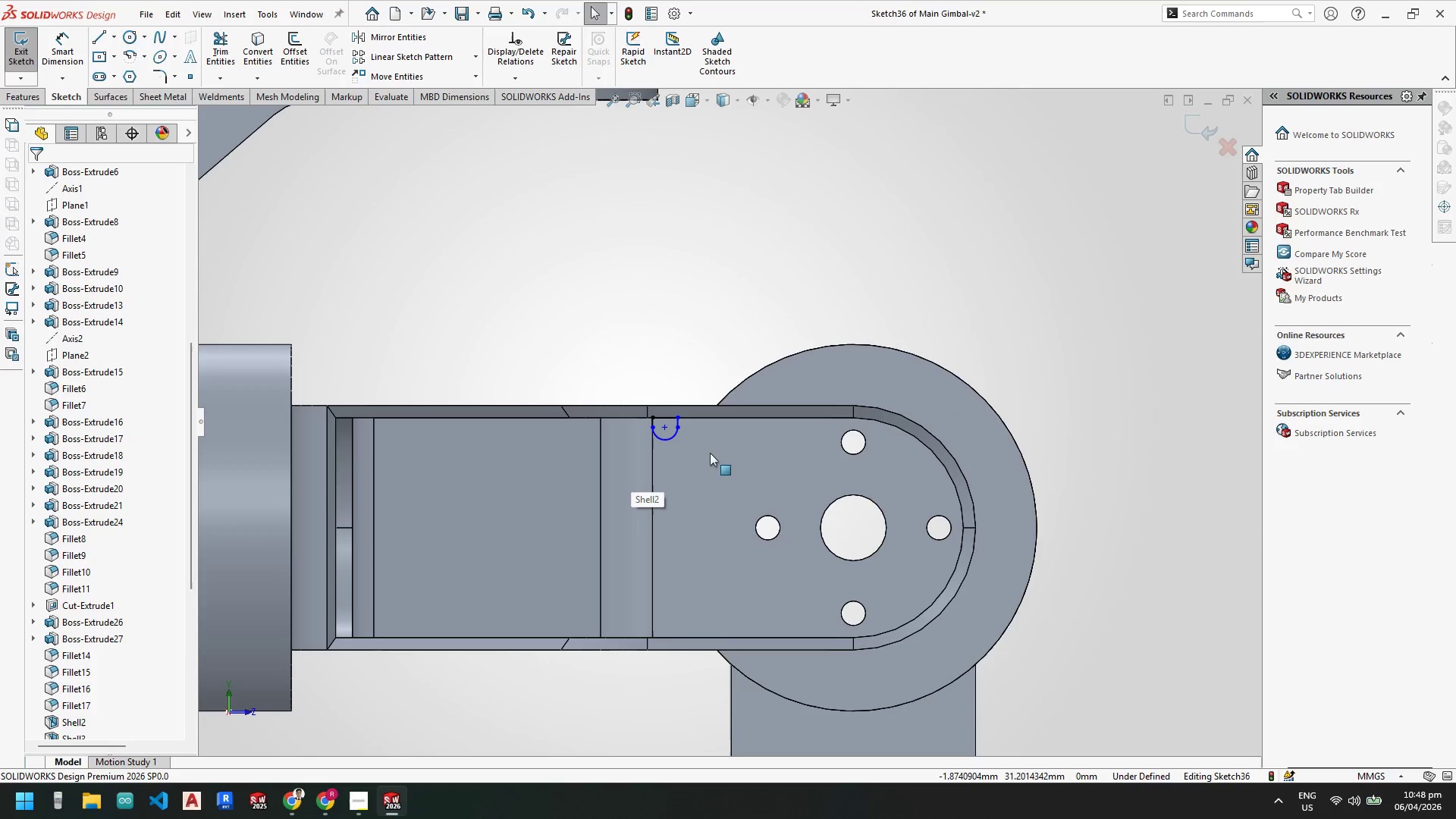 
key(Escape)
 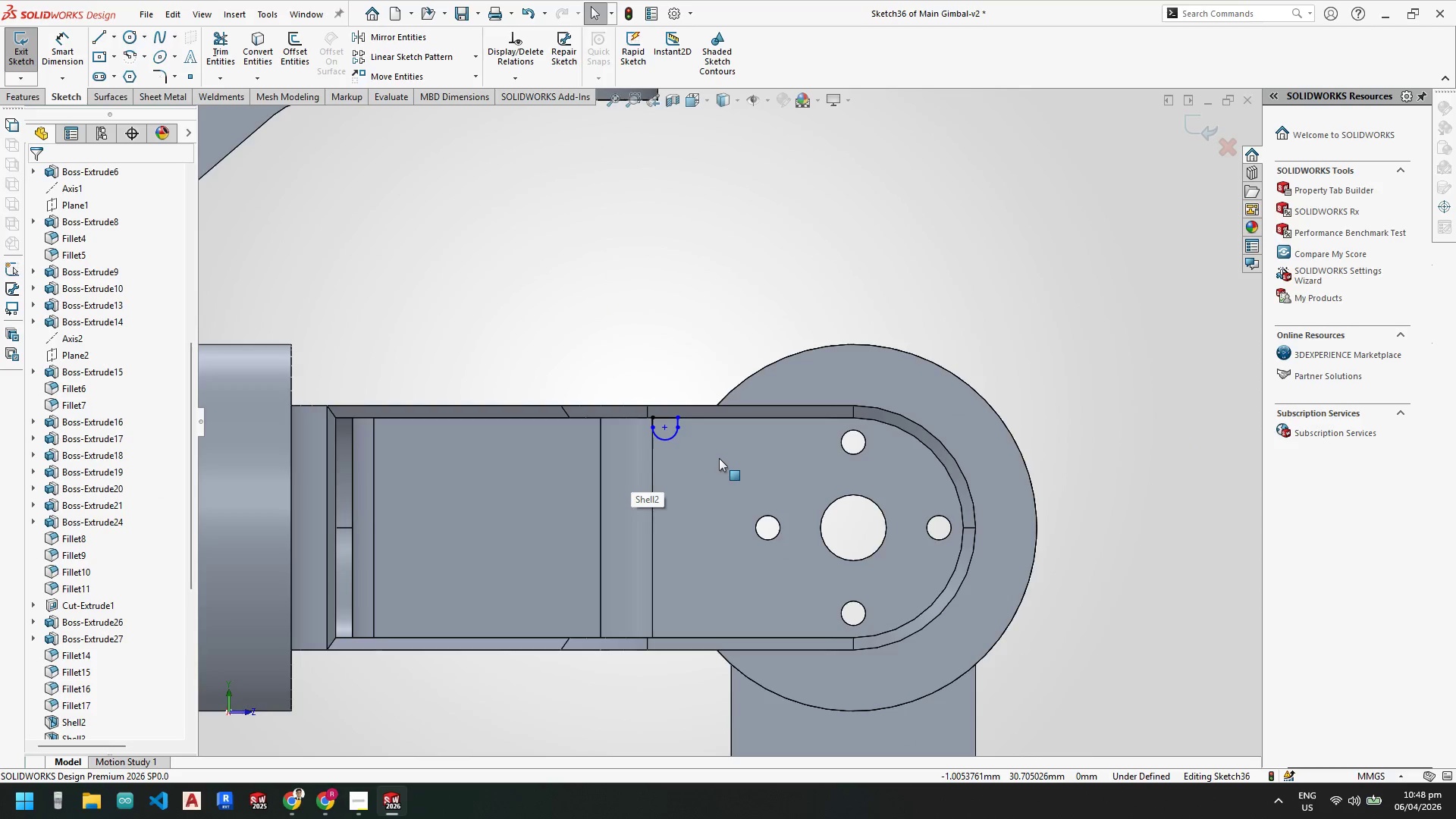 
scroll: coordinate [742, 422], scroll_direction: down, amount: 9.0
 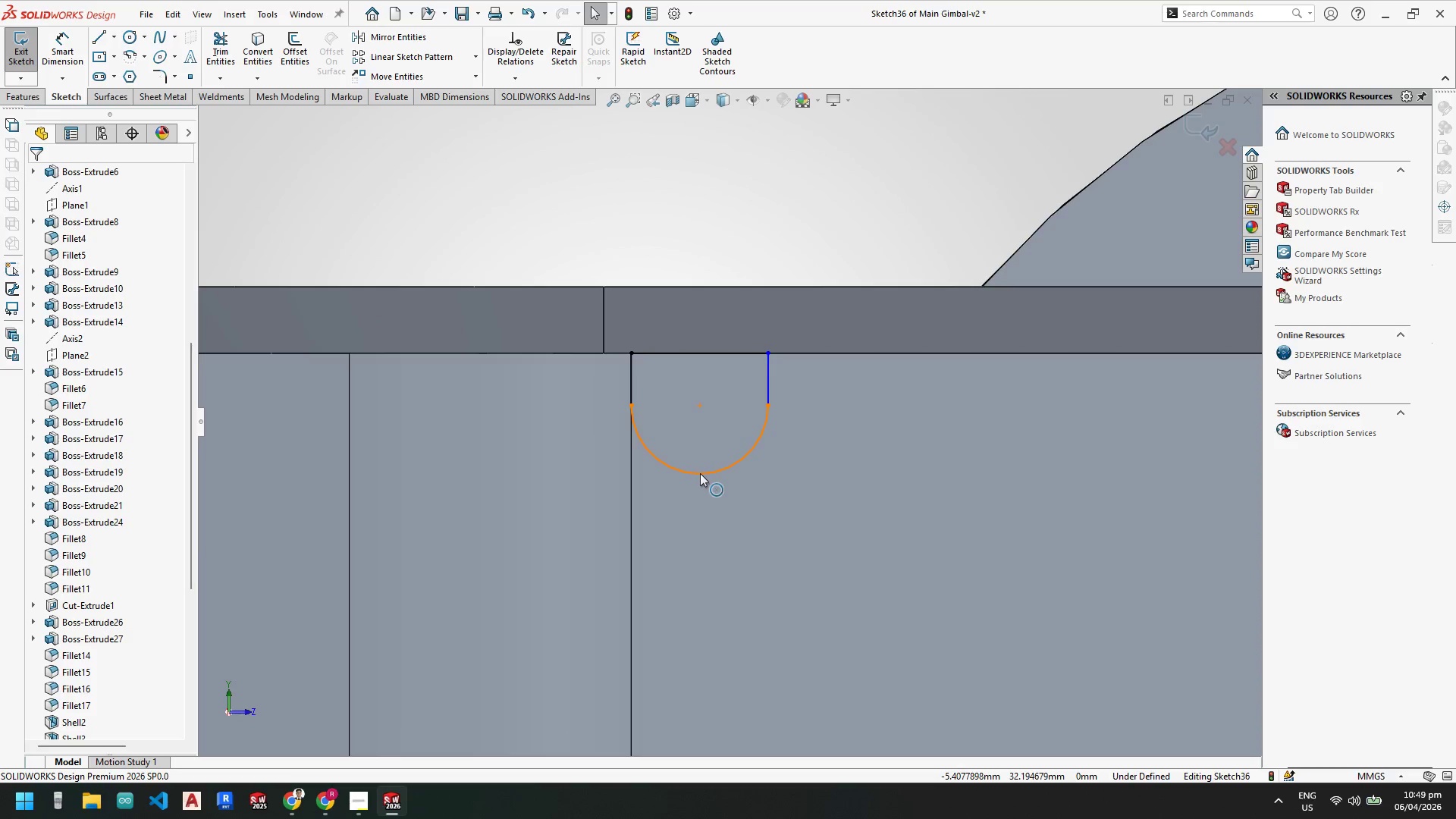 
key(Escape)
 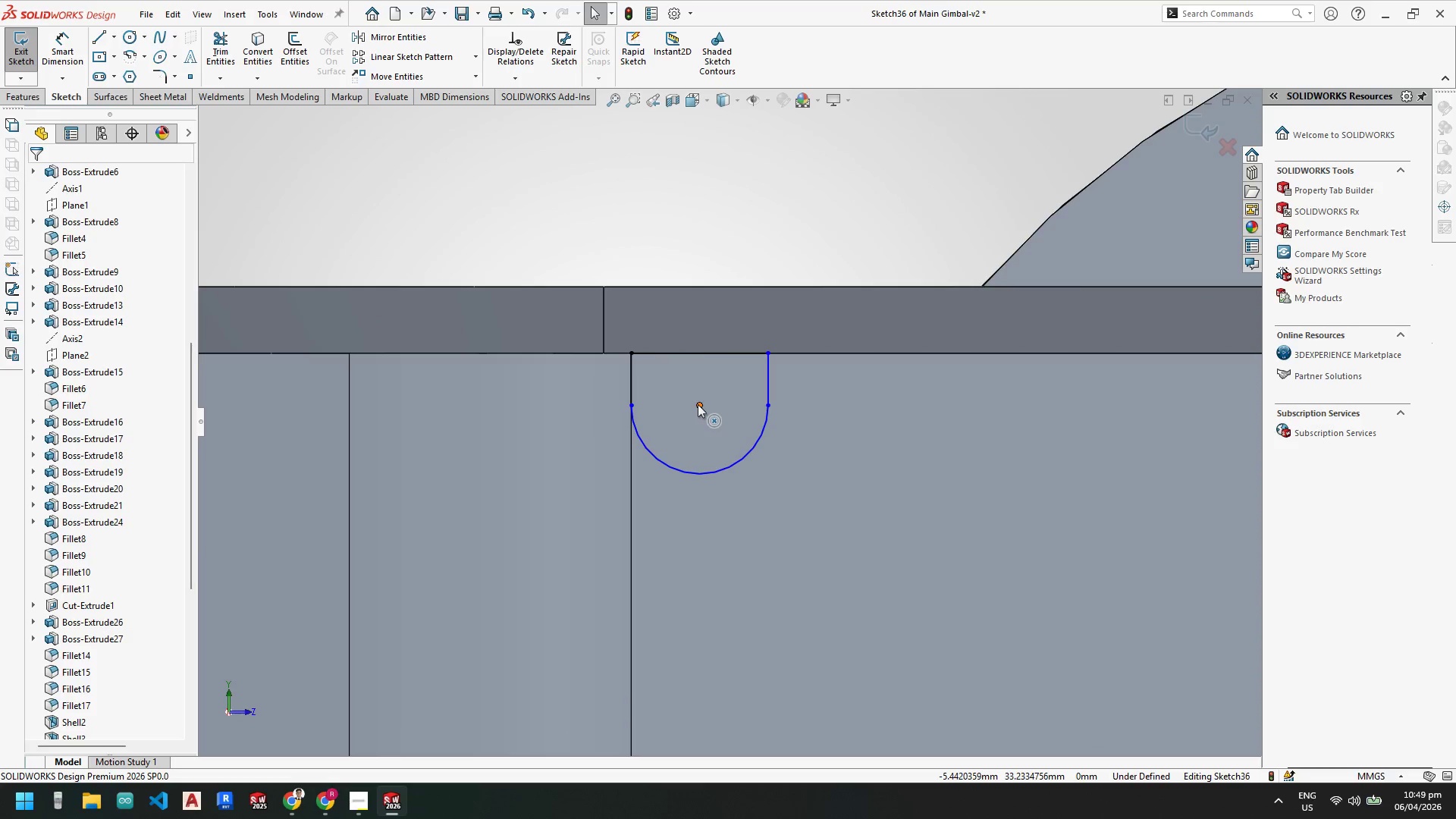 
key(Escape)
 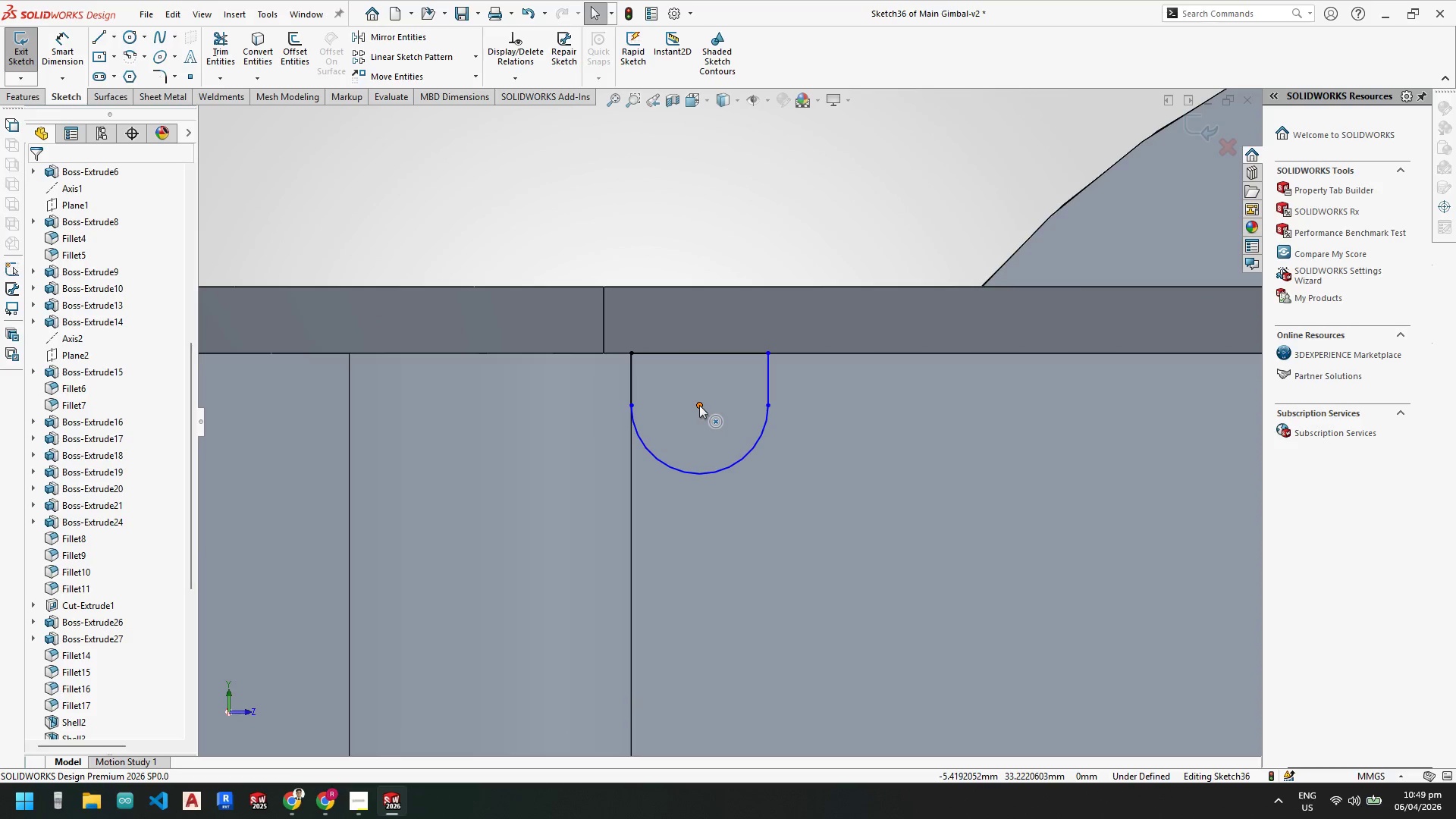 
left_click_drag(start_coordinate=[699, 405], to_coordinate=[686, 422])
 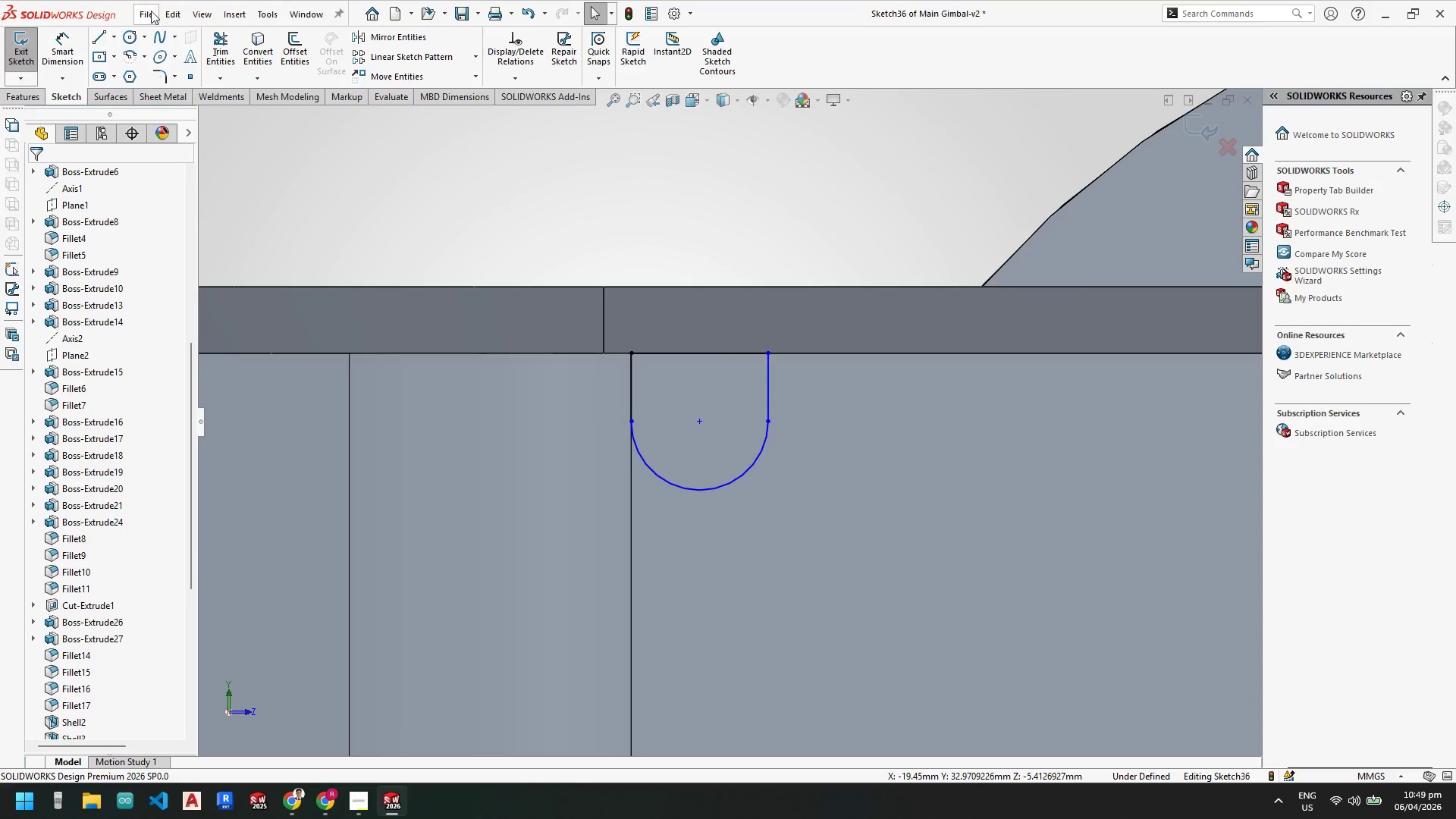 
key(Escape)
 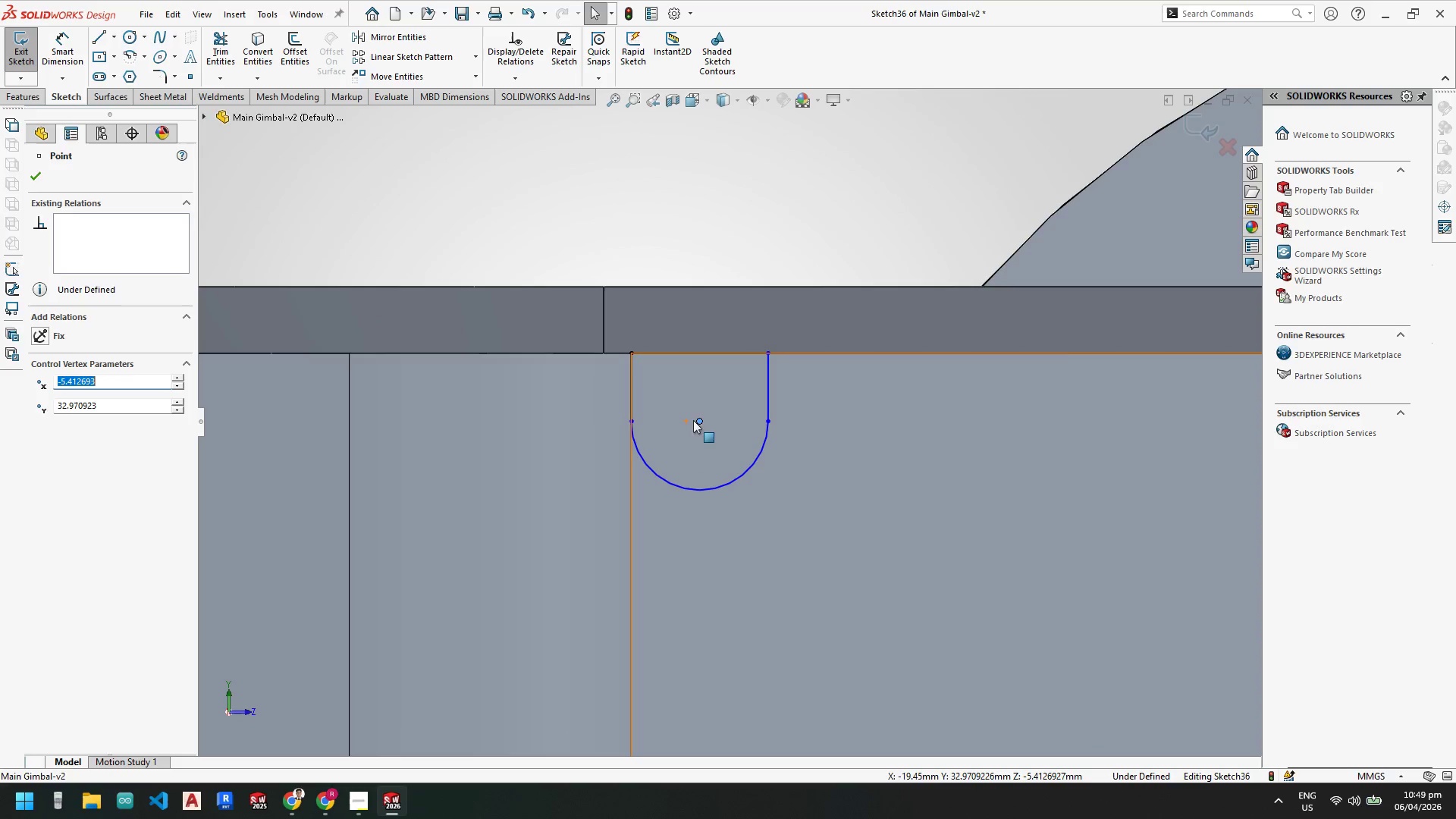 
key(Escape)
 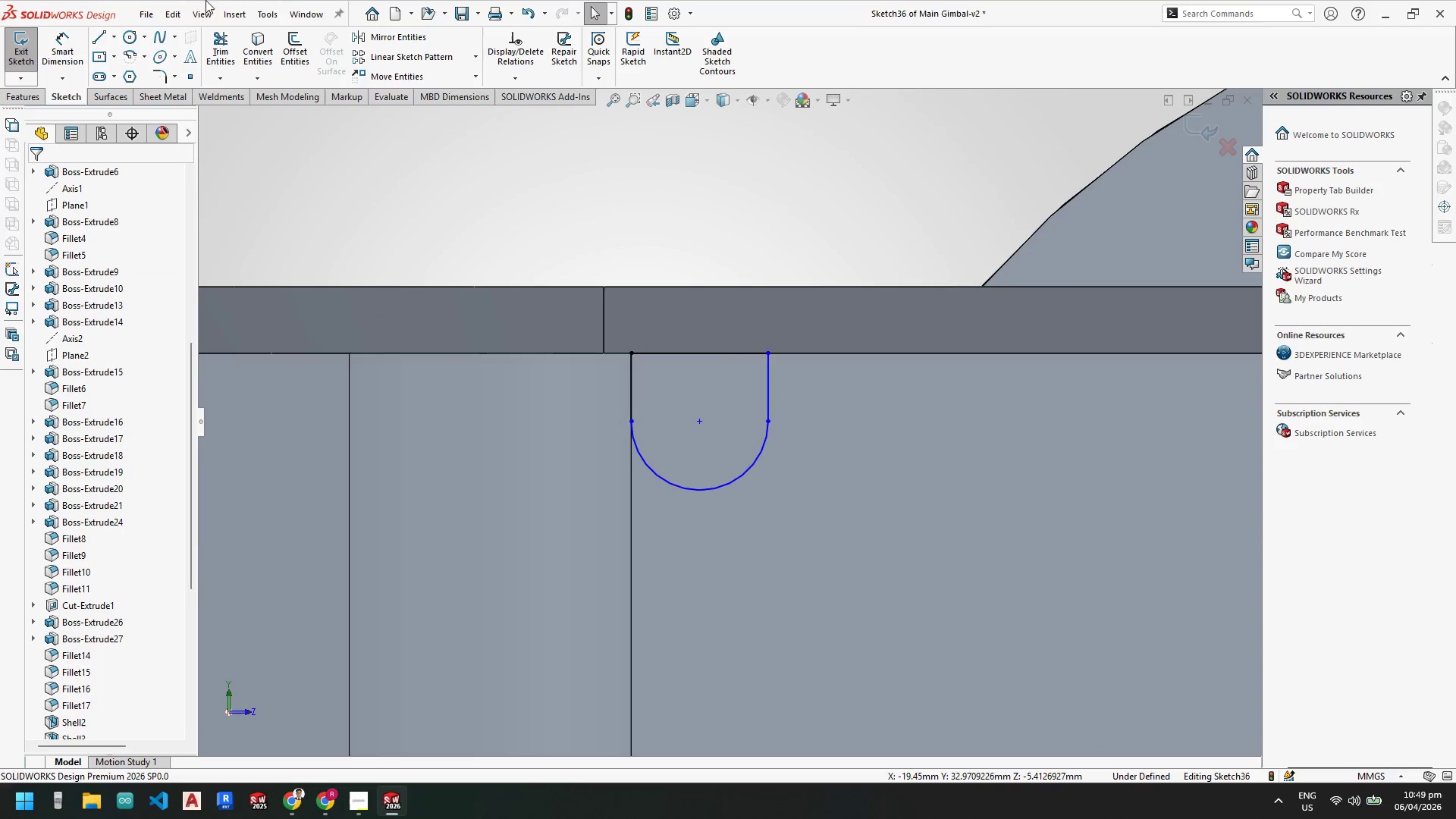 
key(Escape)
 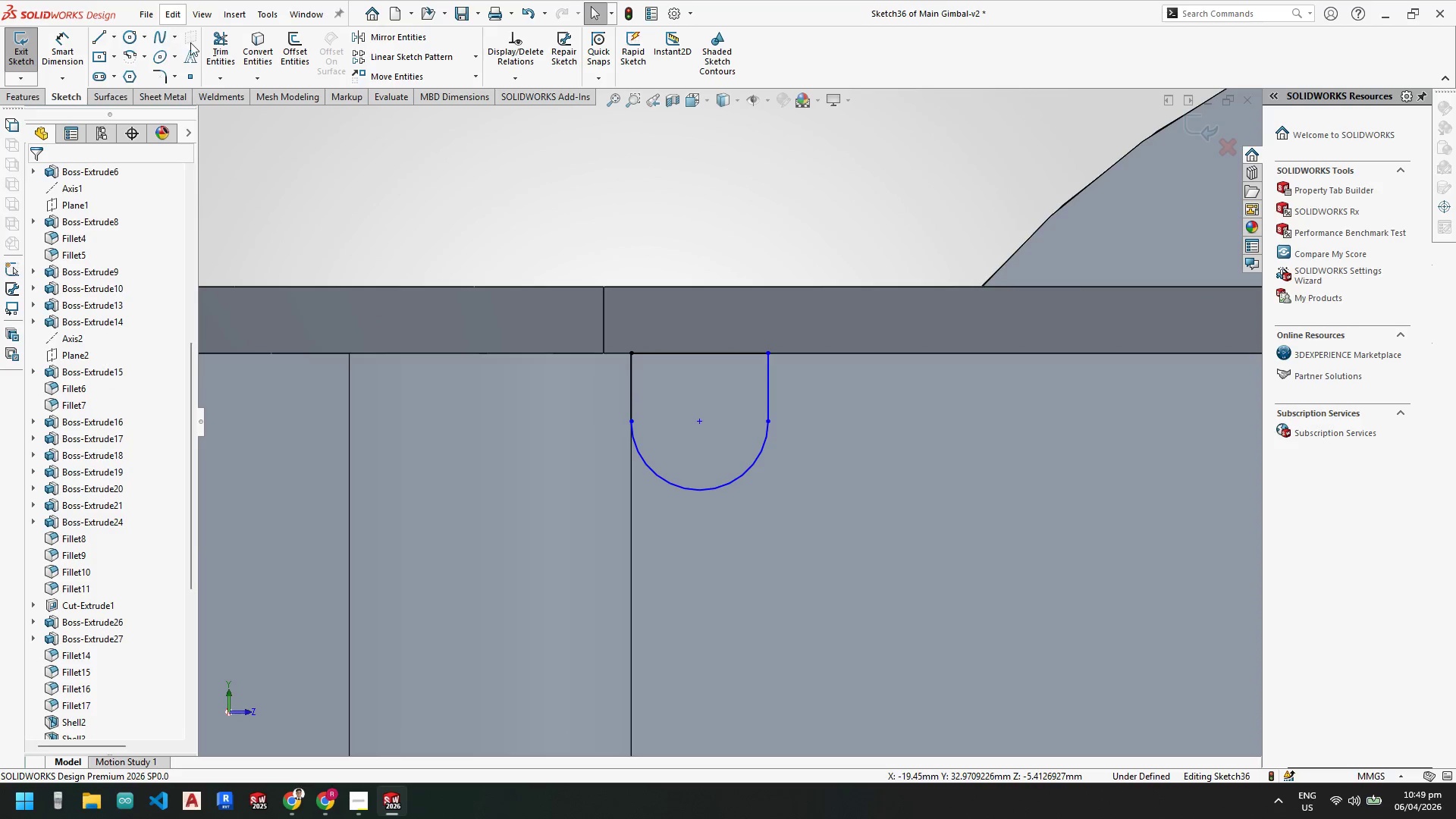 
key(Escape)
 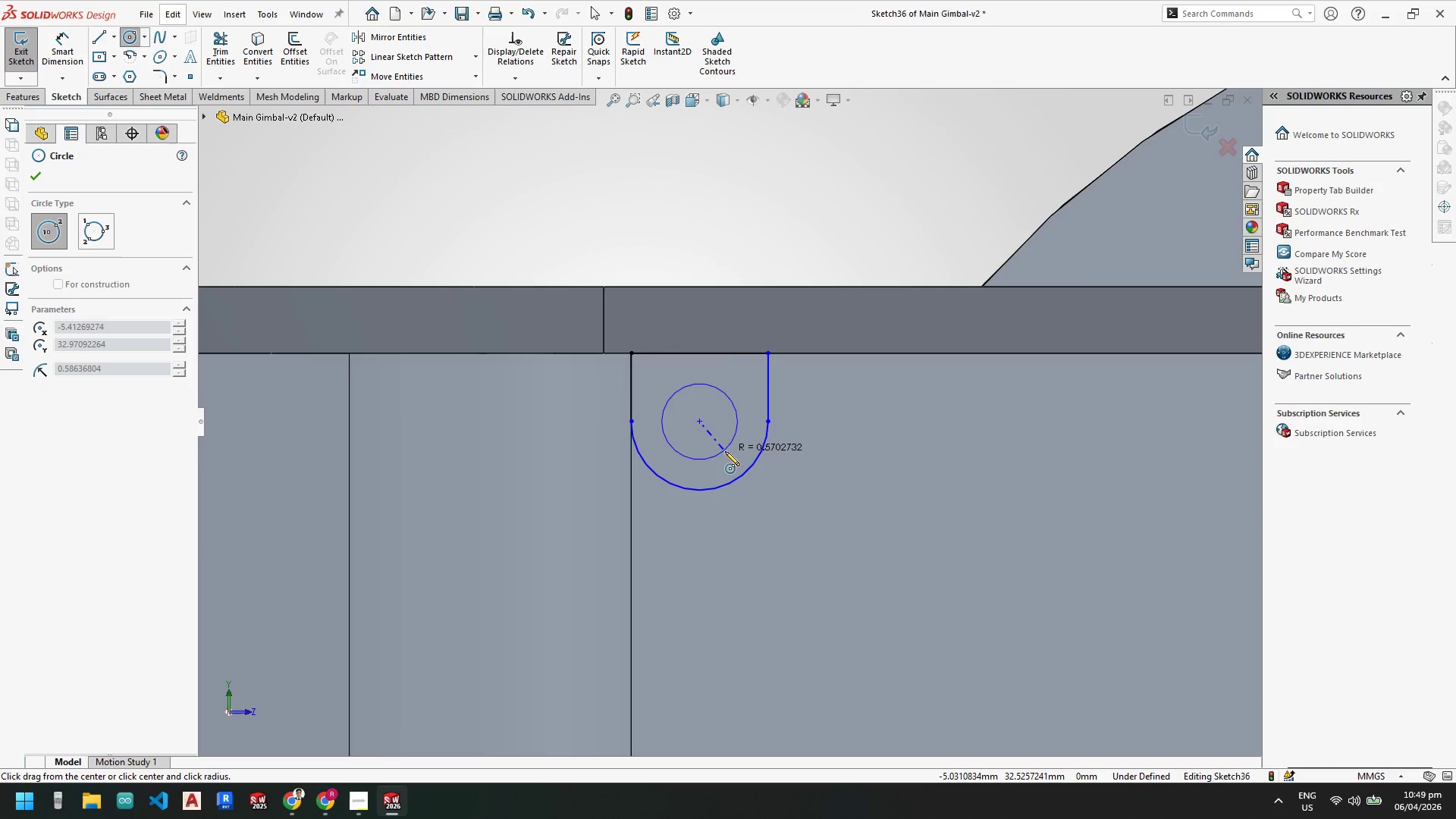 
key(Escape)
 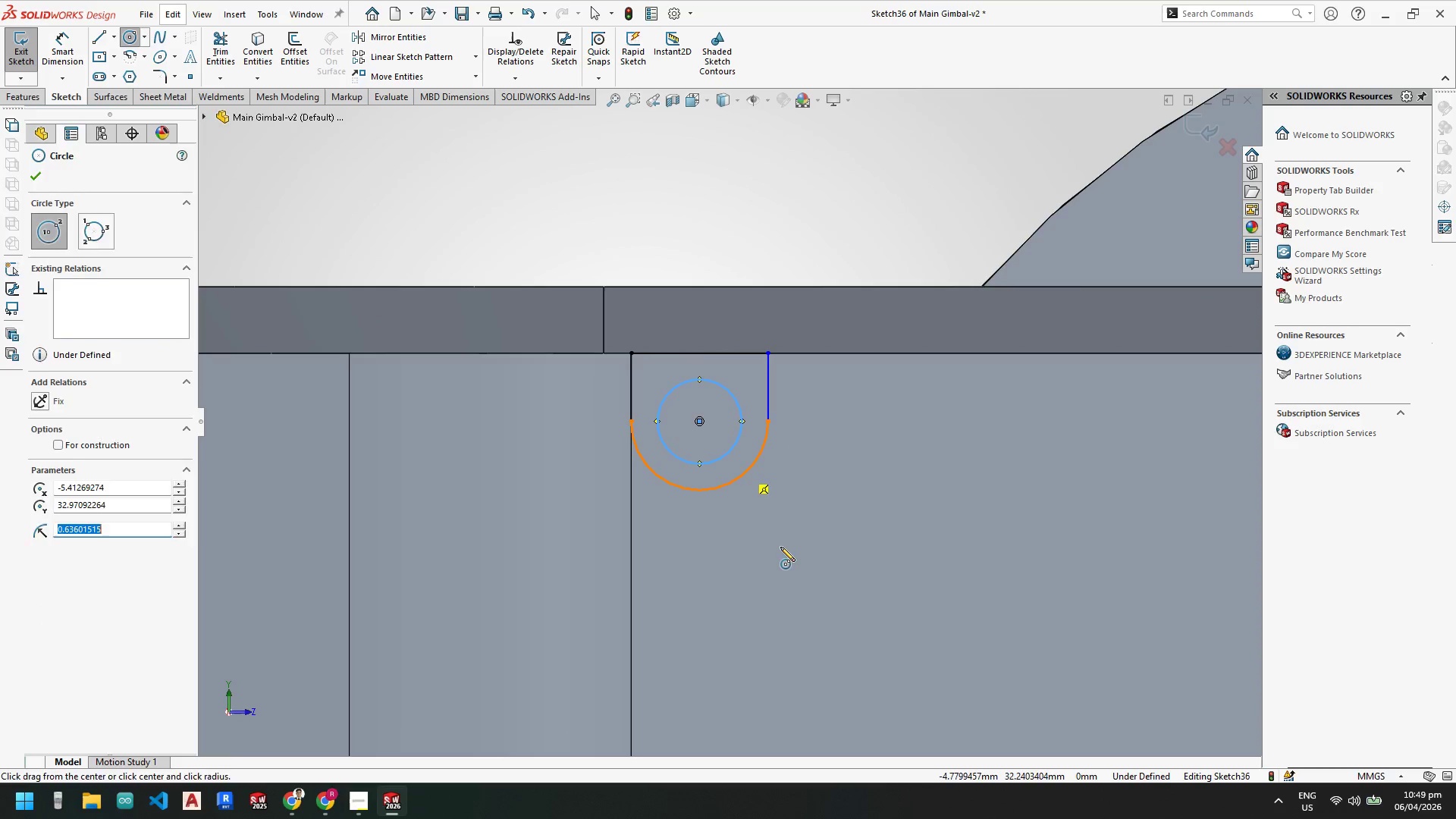 
key(Escape)
 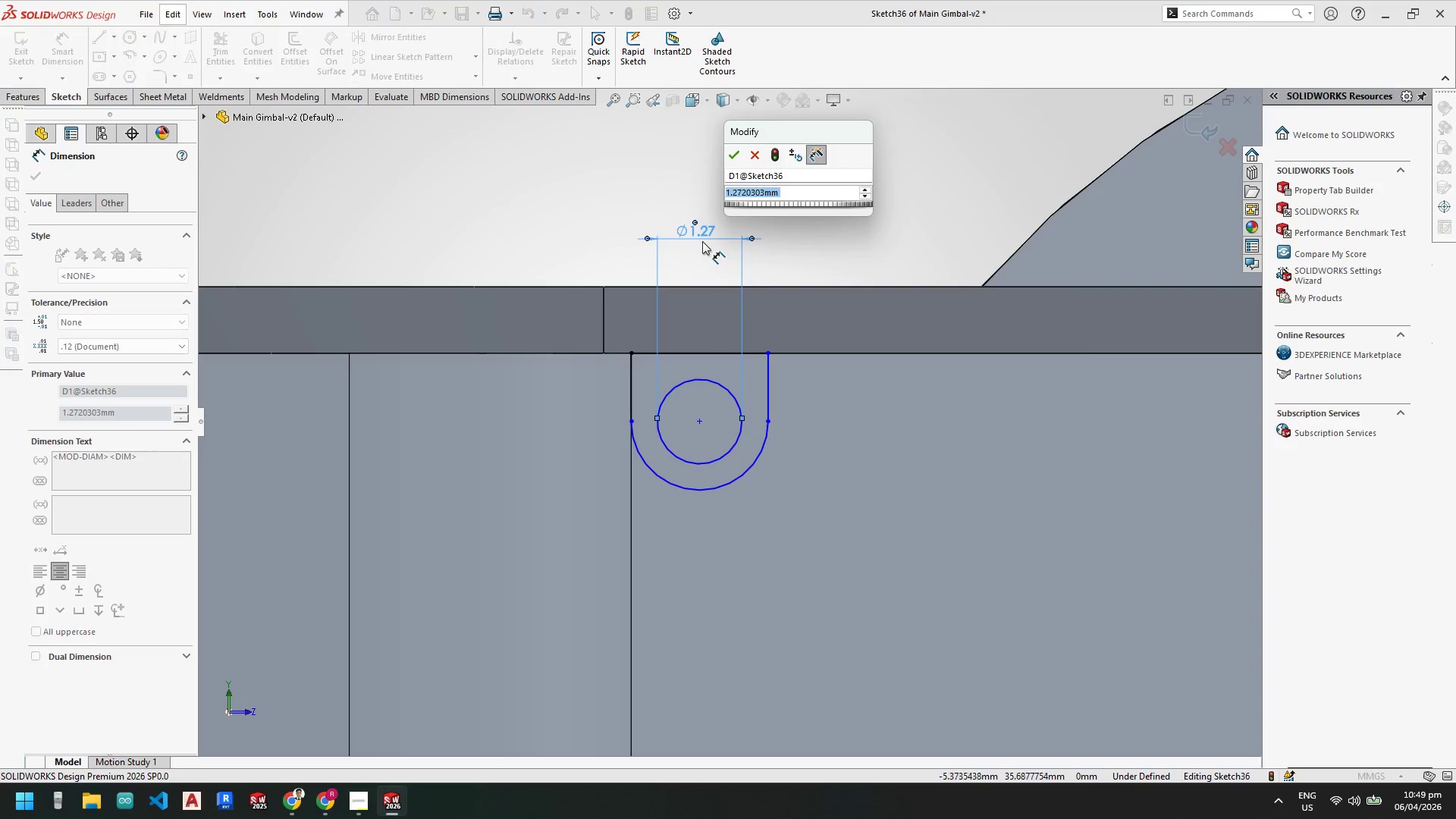 
key(Numpad1)
 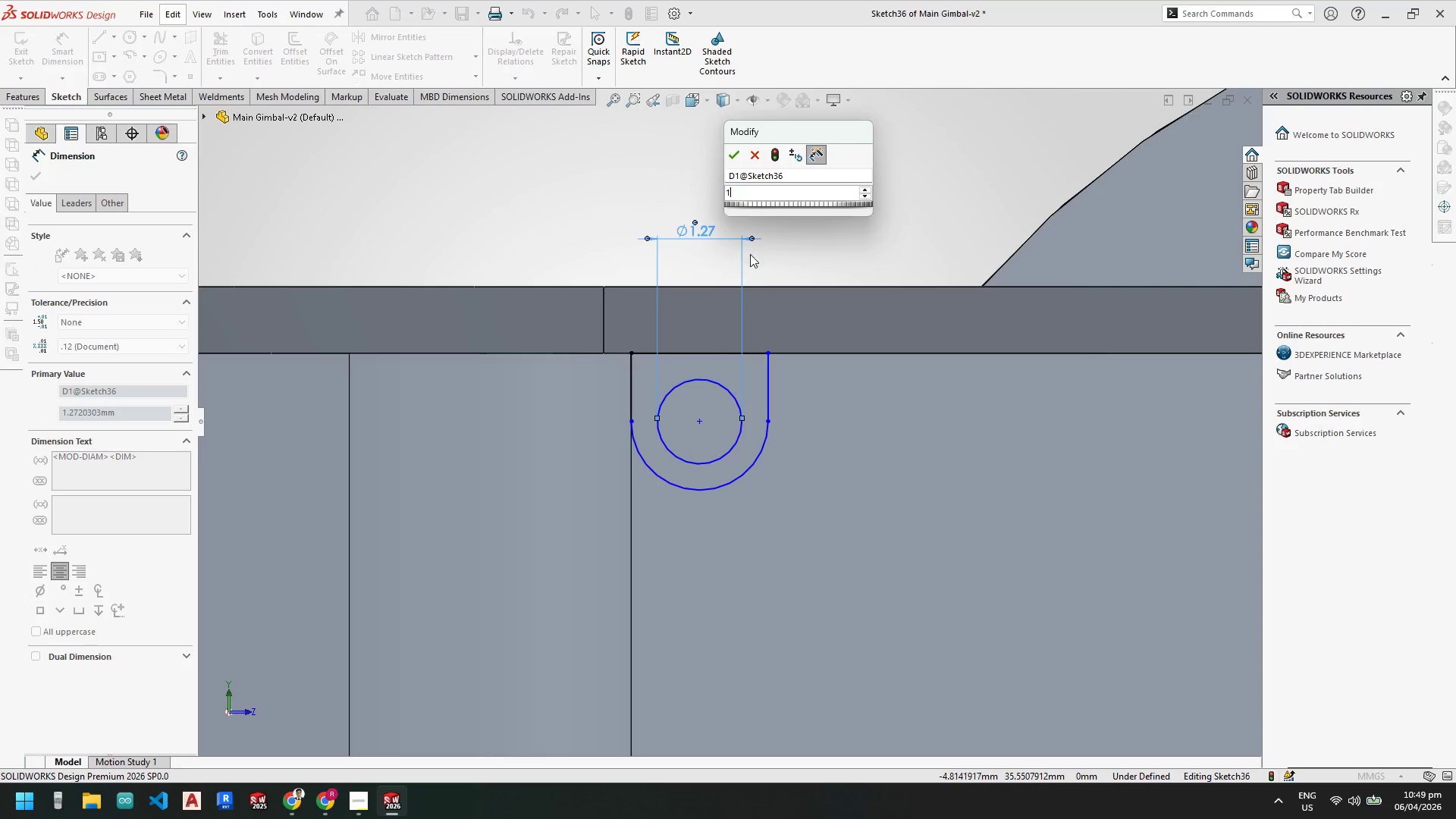 
key(Enter)
 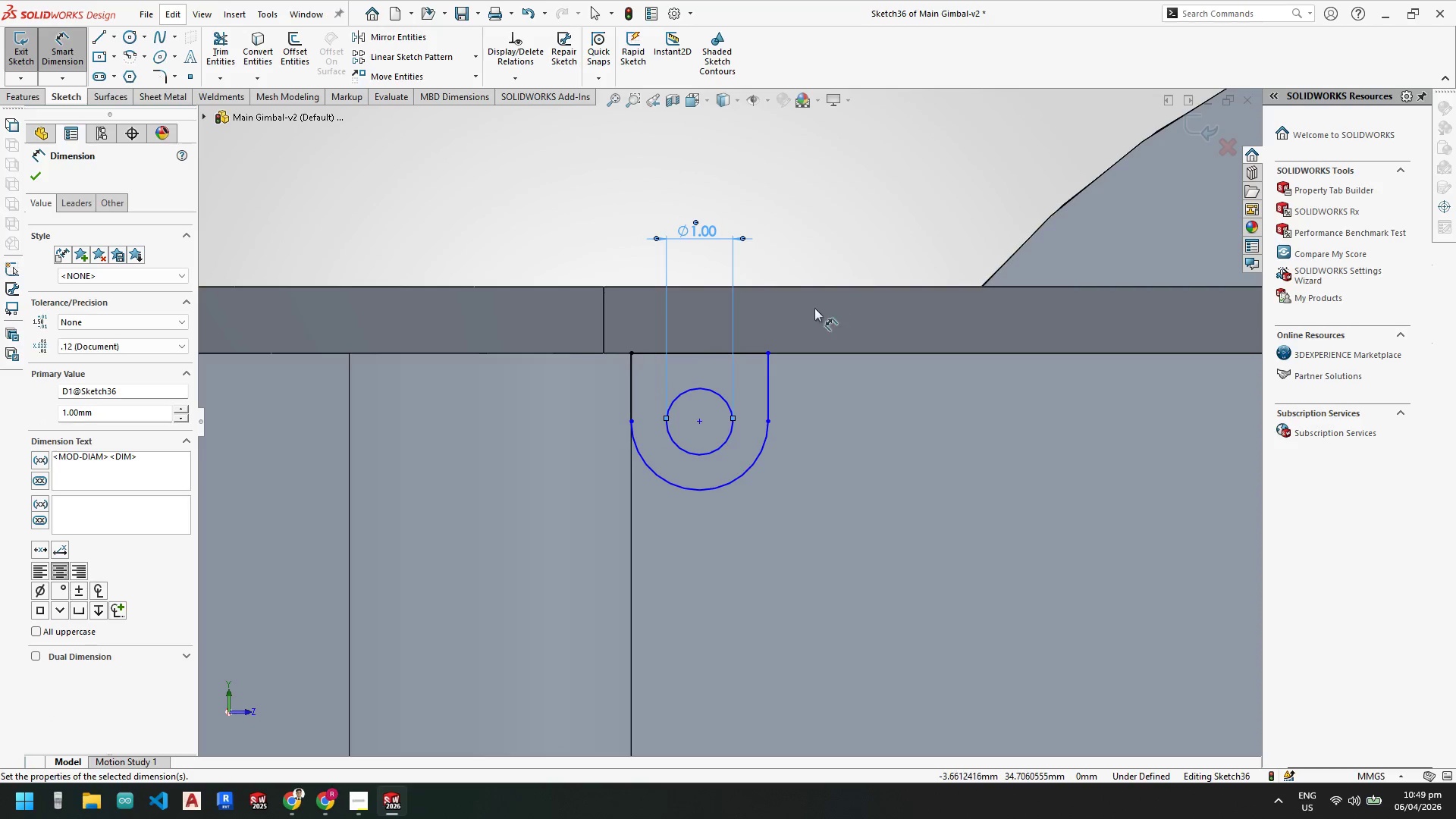 
key(Escape)
 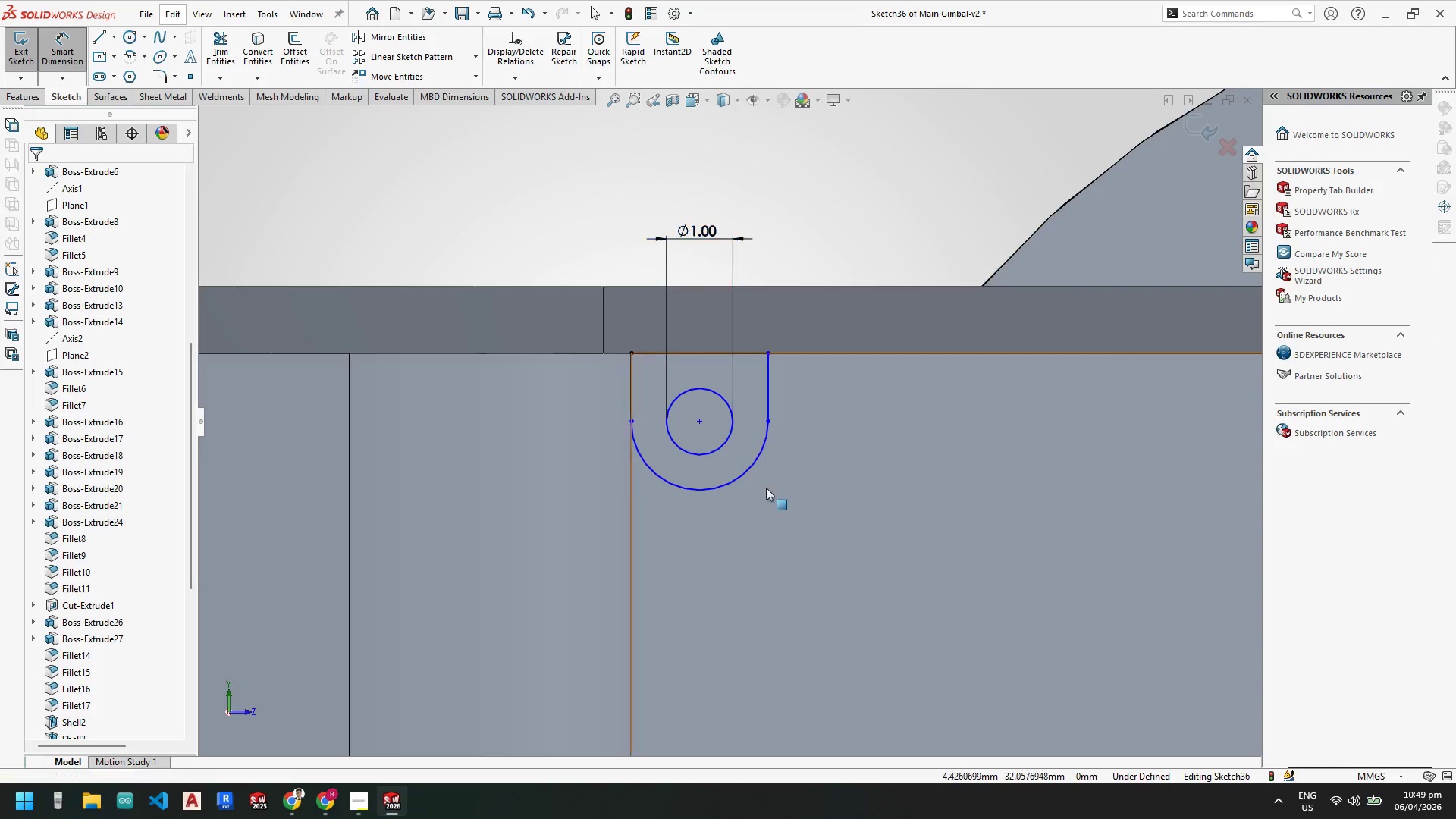 
key(Escape)
 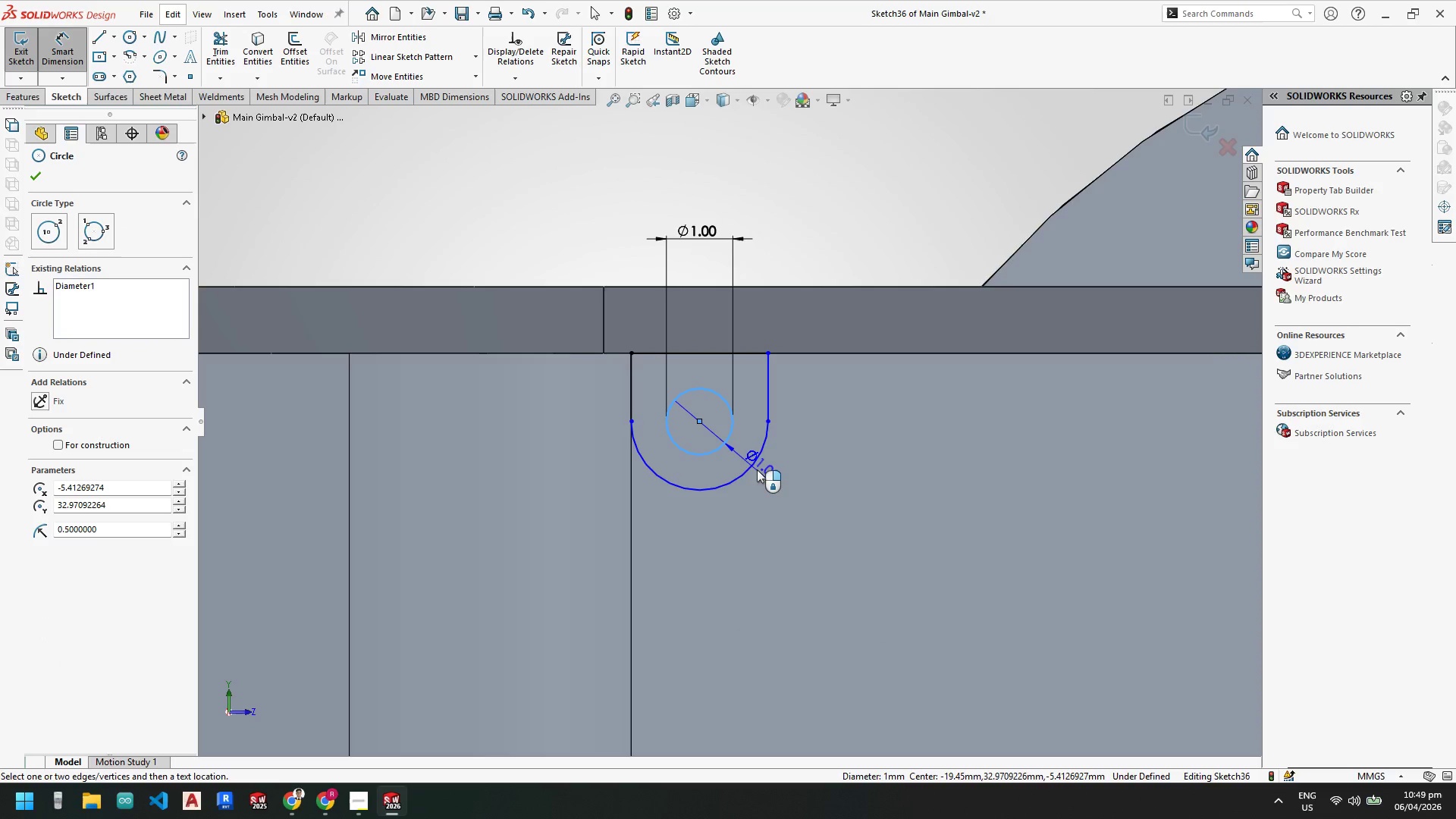 
left_click([754, 466])
 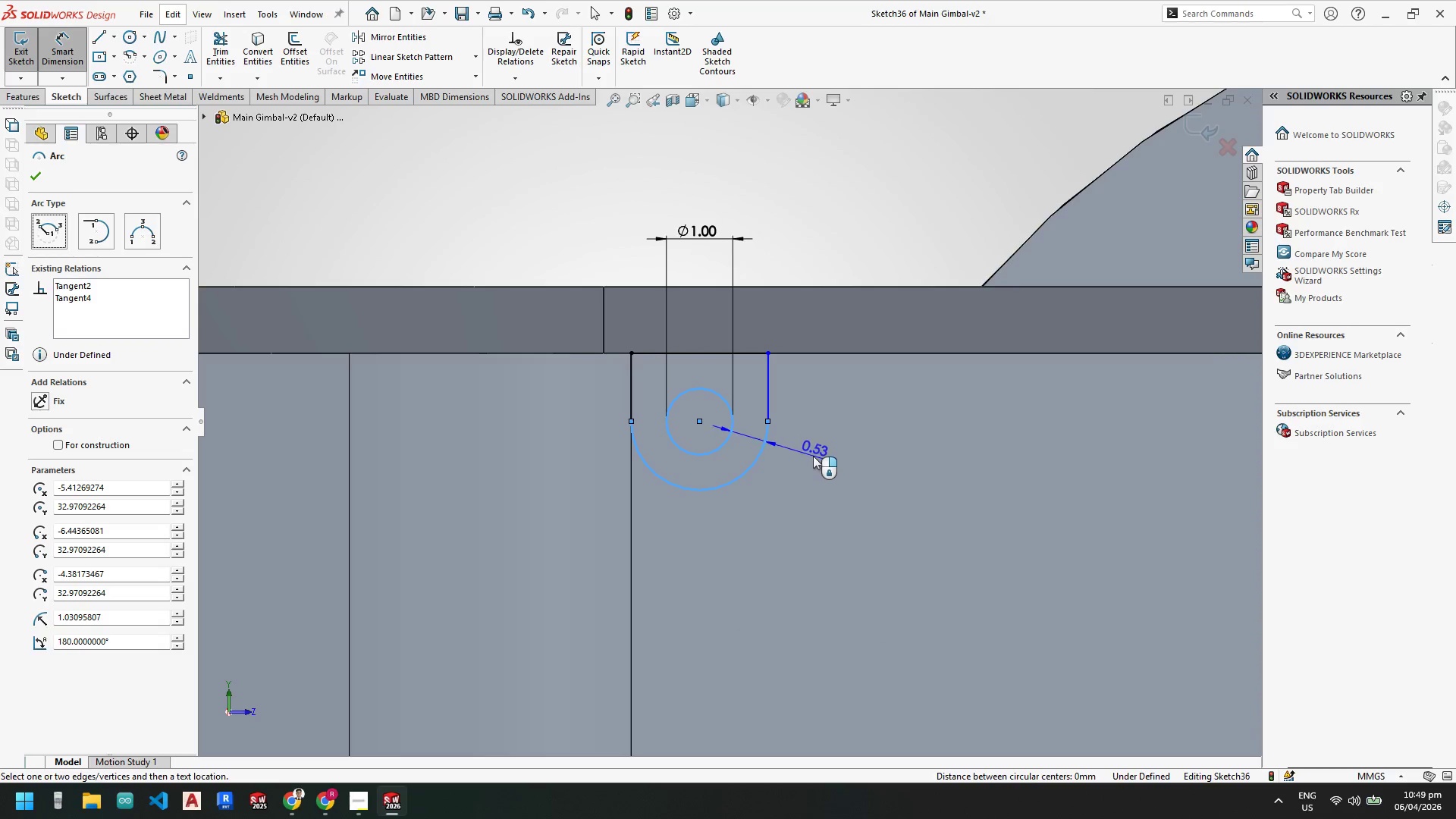 
left_click([814, 459])
 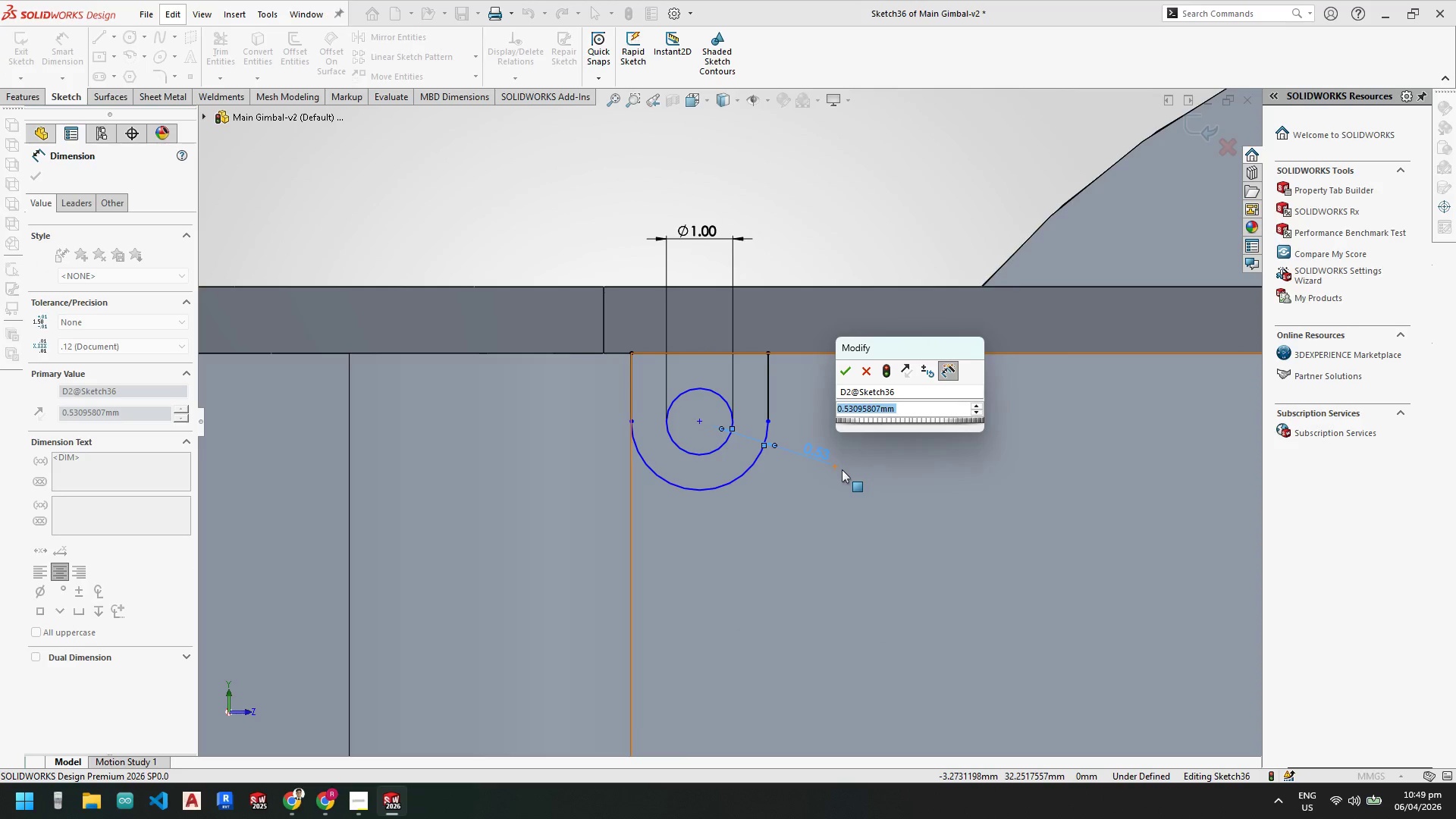 
key(Numpad0)
 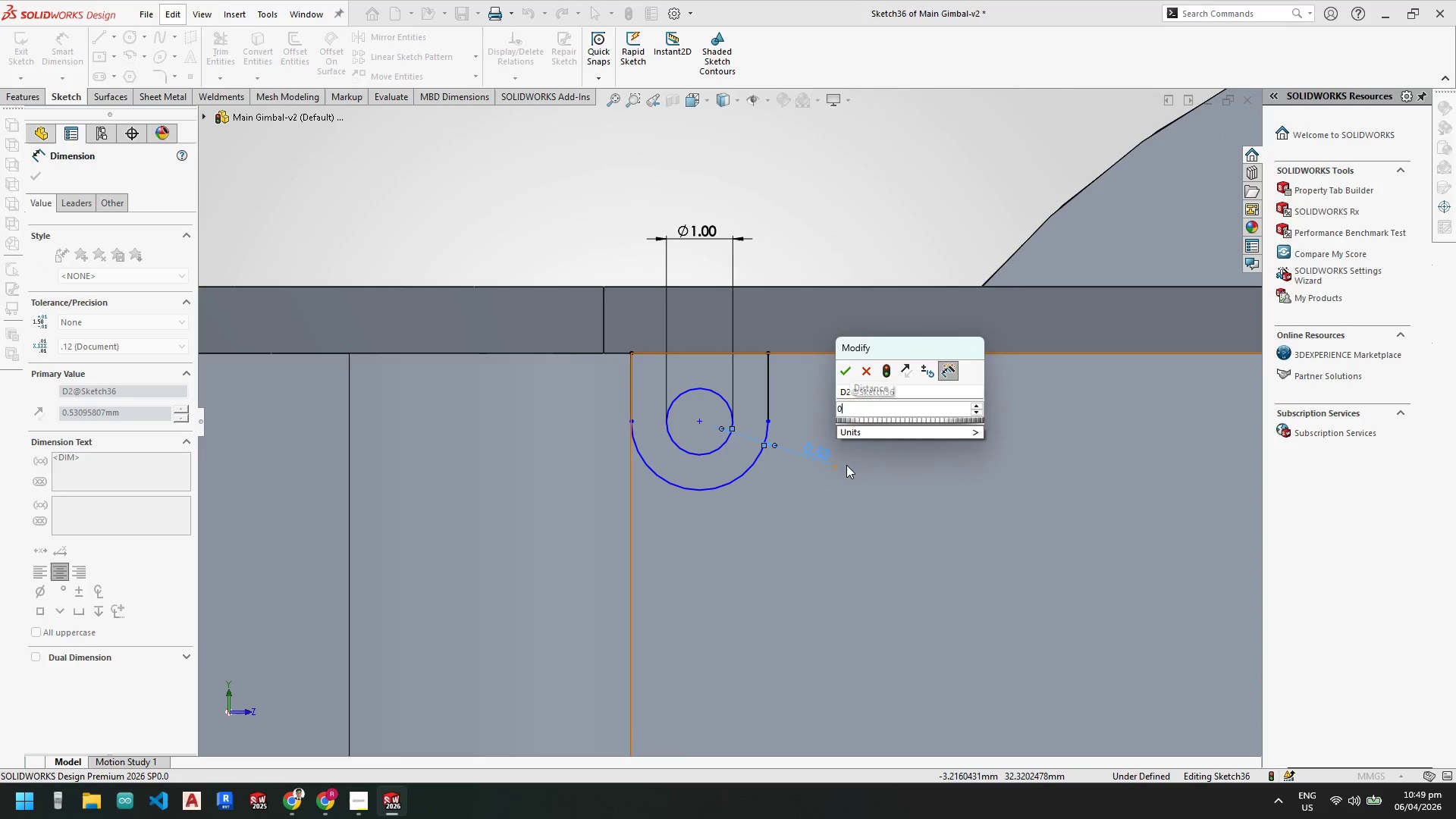 
key(NumpadDecimal)
 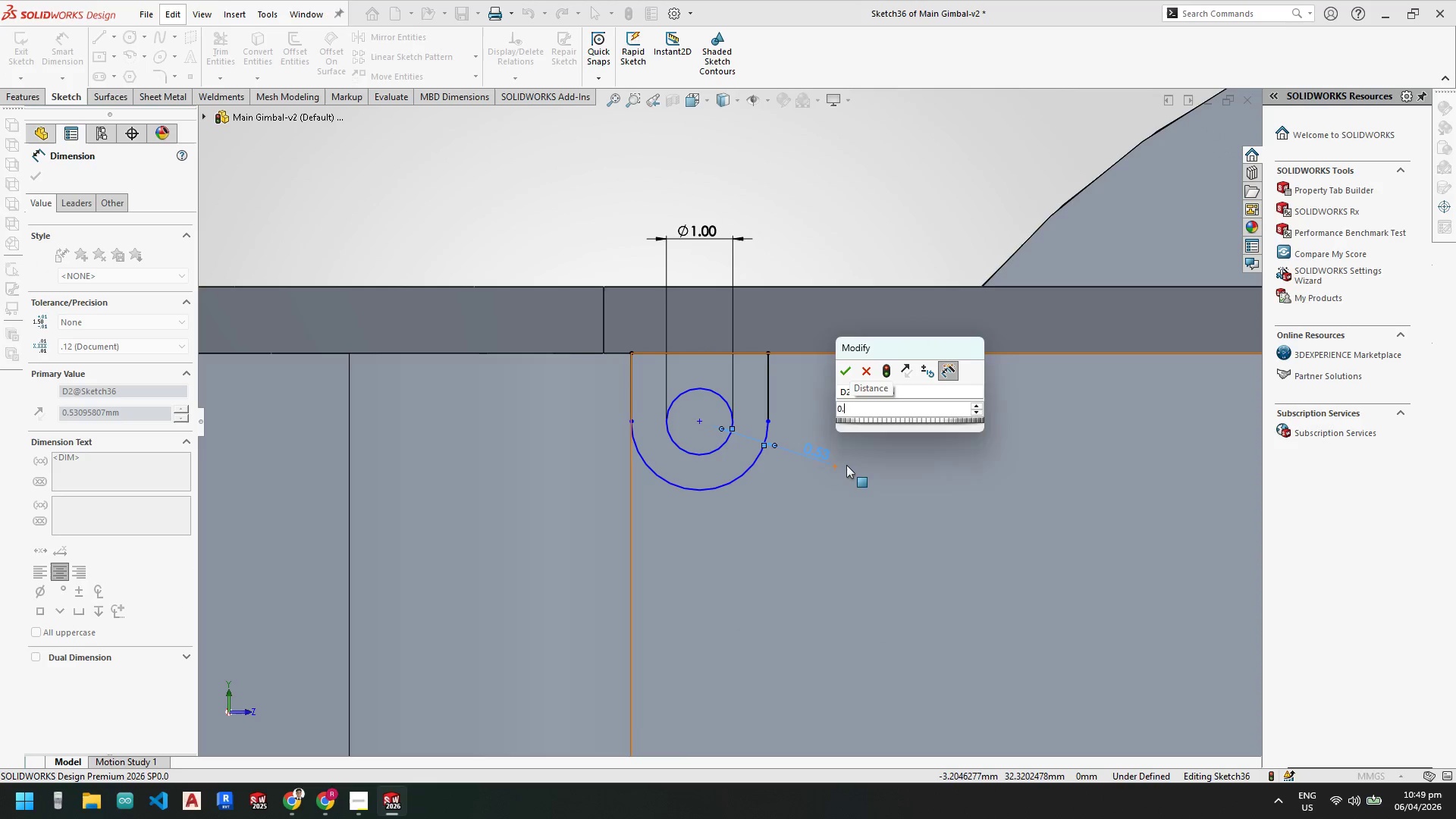 
key(Numpad5)
 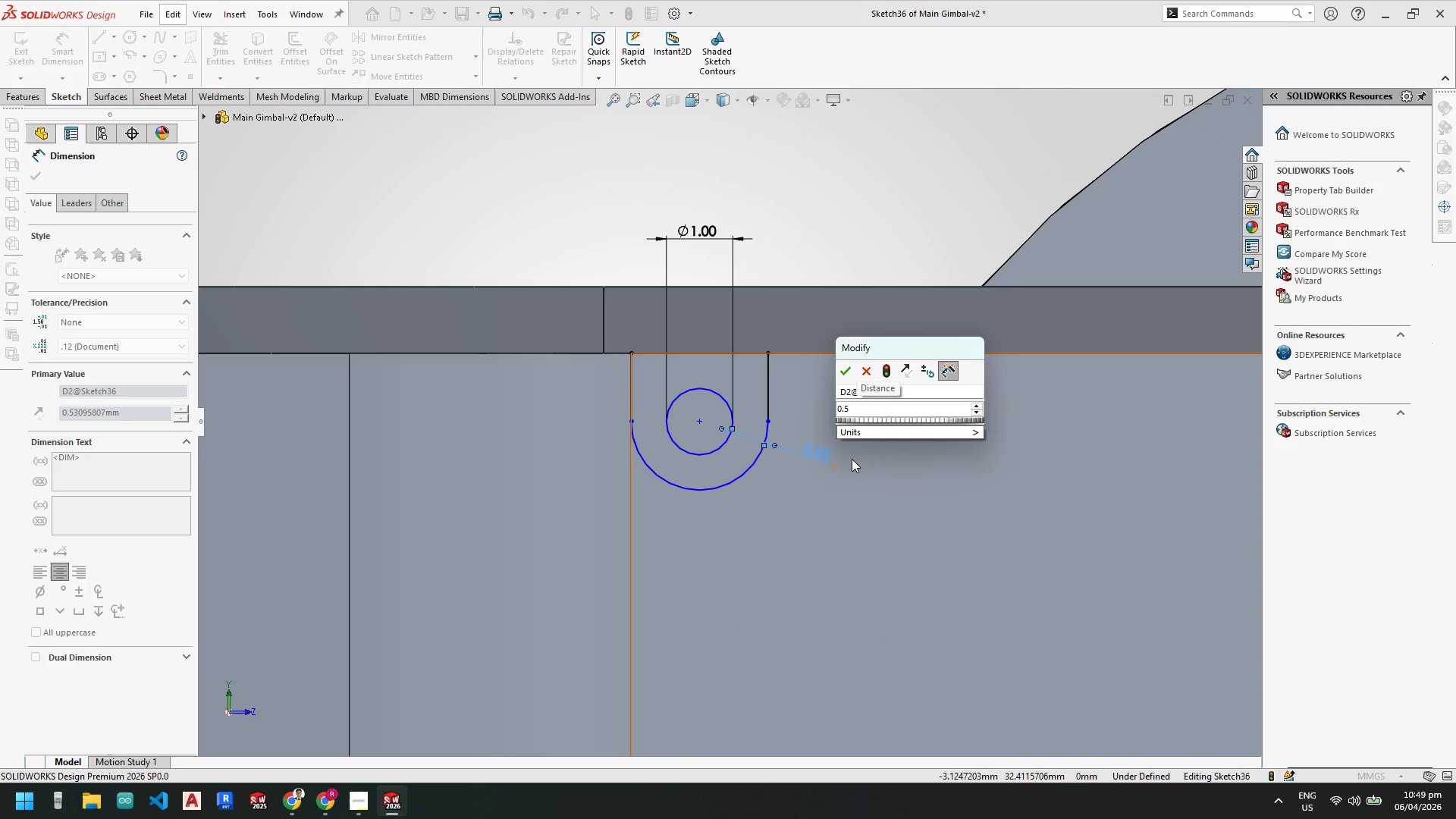 
key(Backspace)
 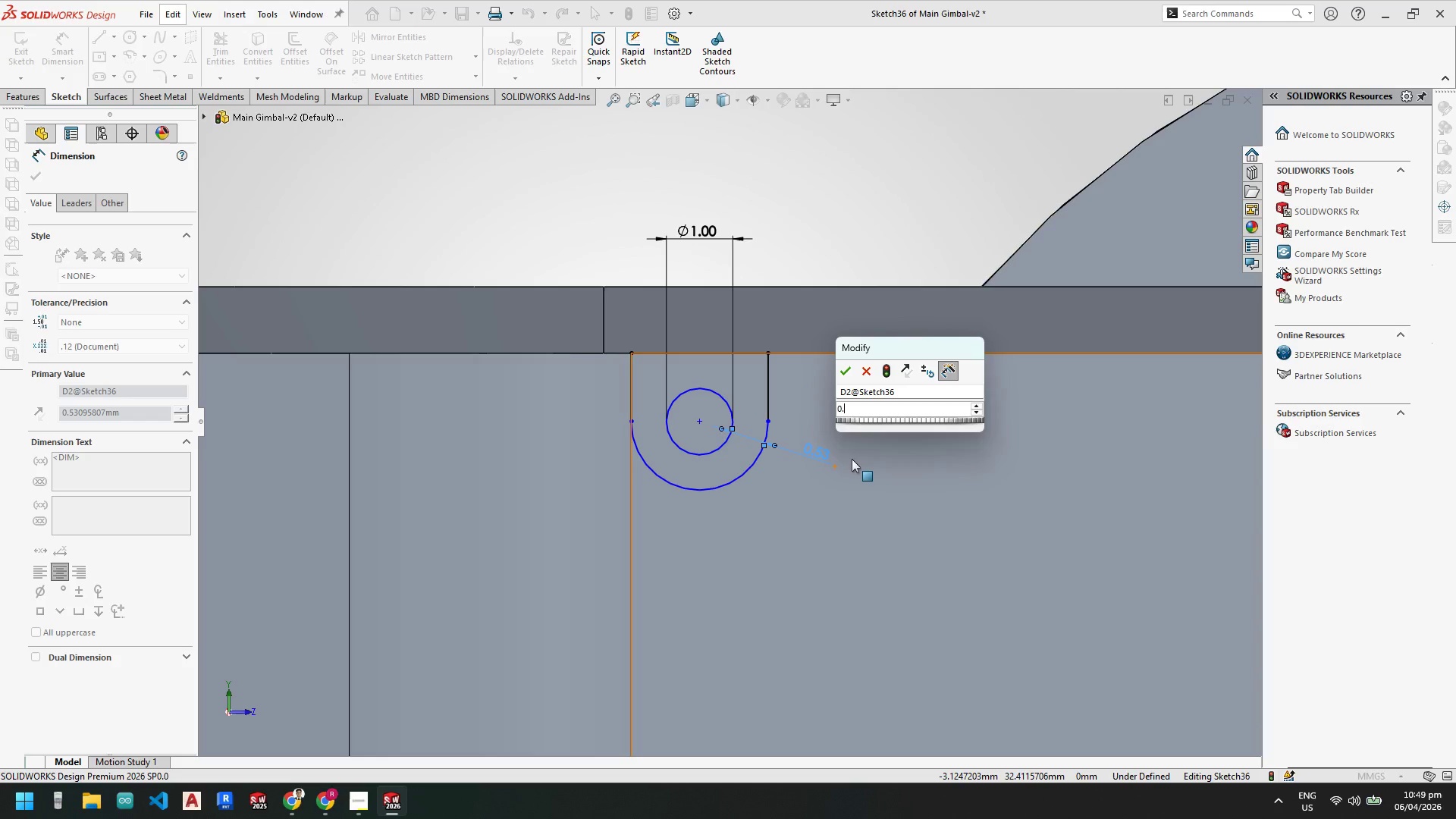 
key(Backspace)
 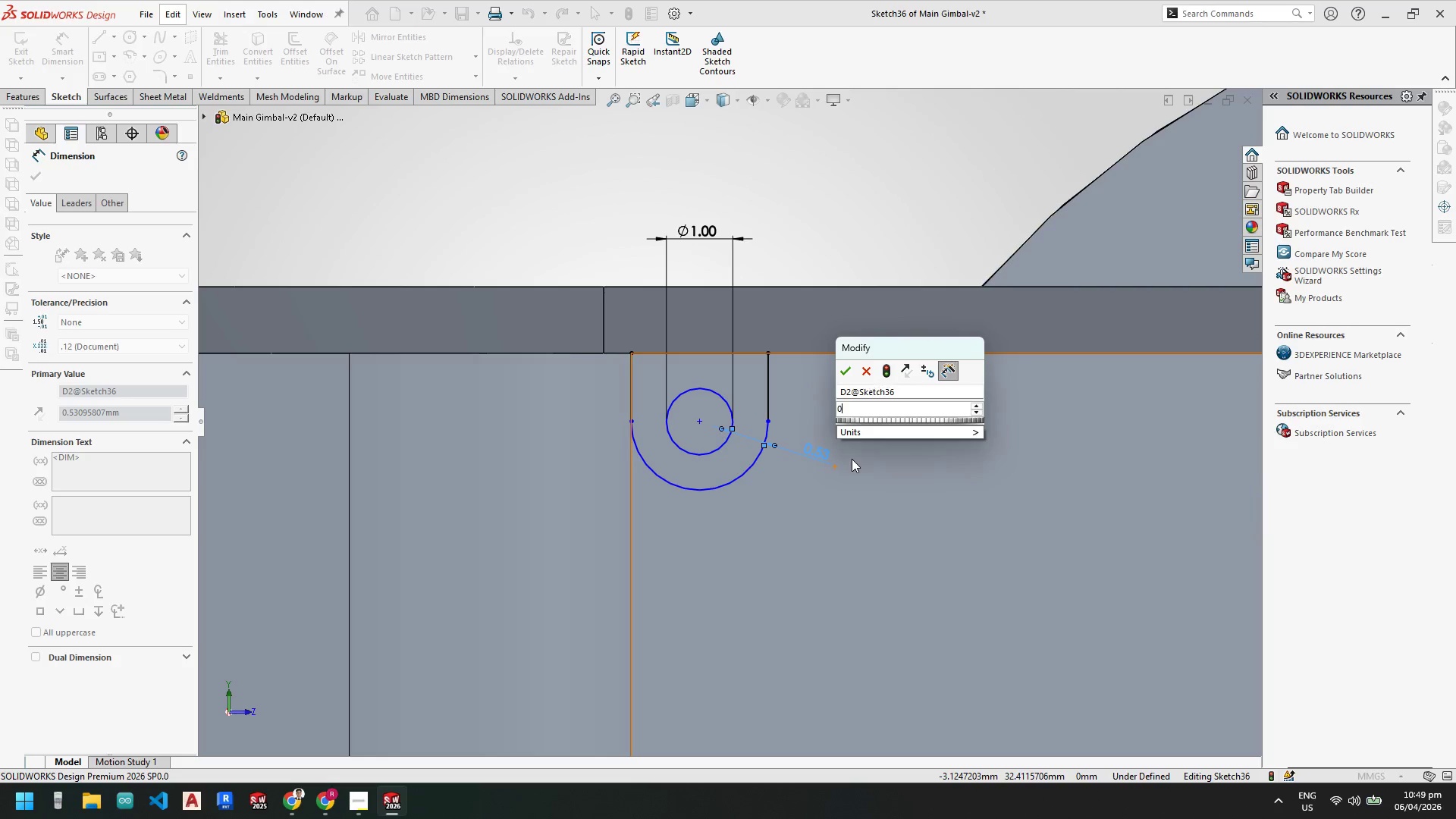 
key(Backspace)
 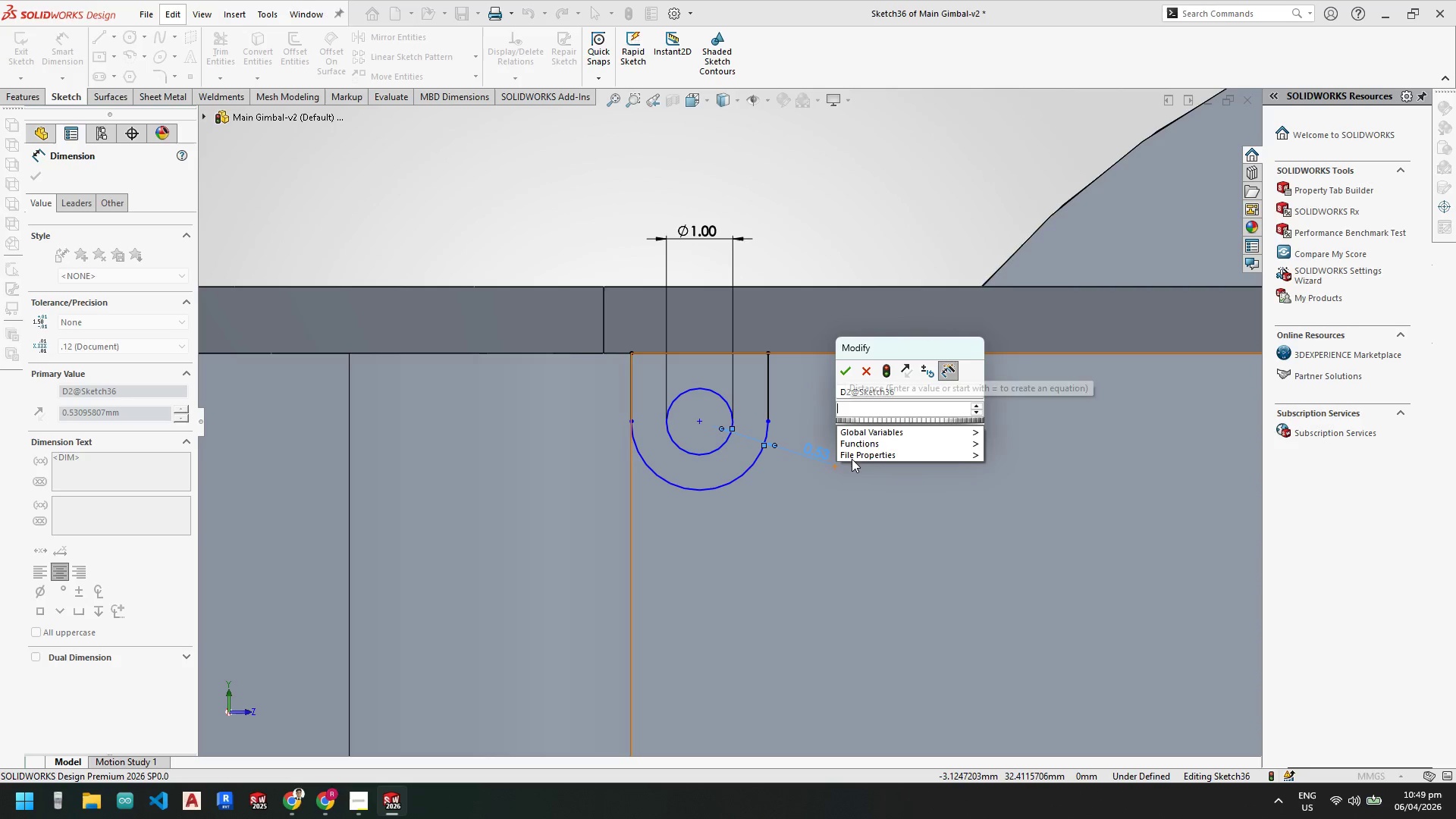 
key(Numpad1)
 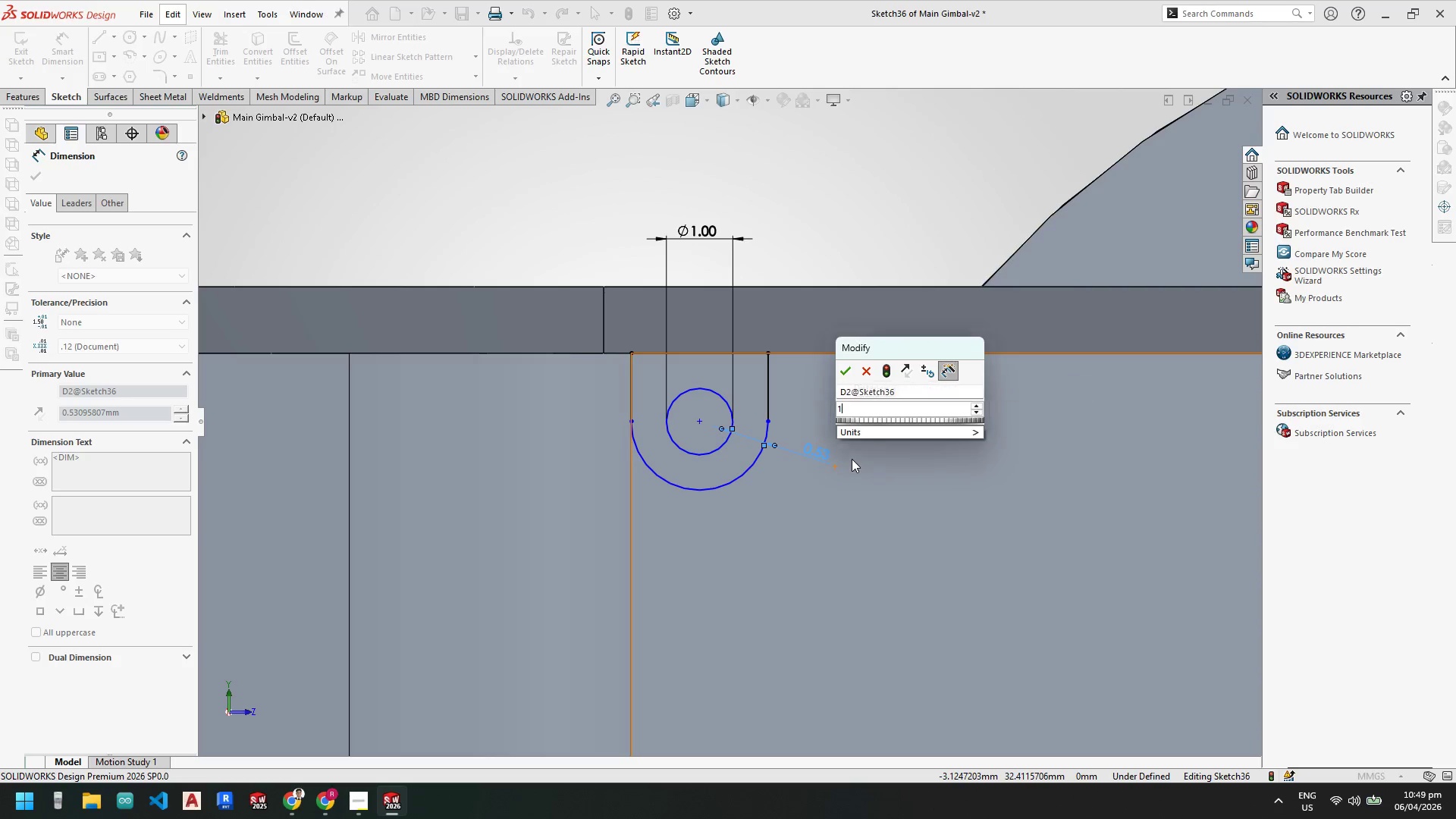 
key(Enter)
 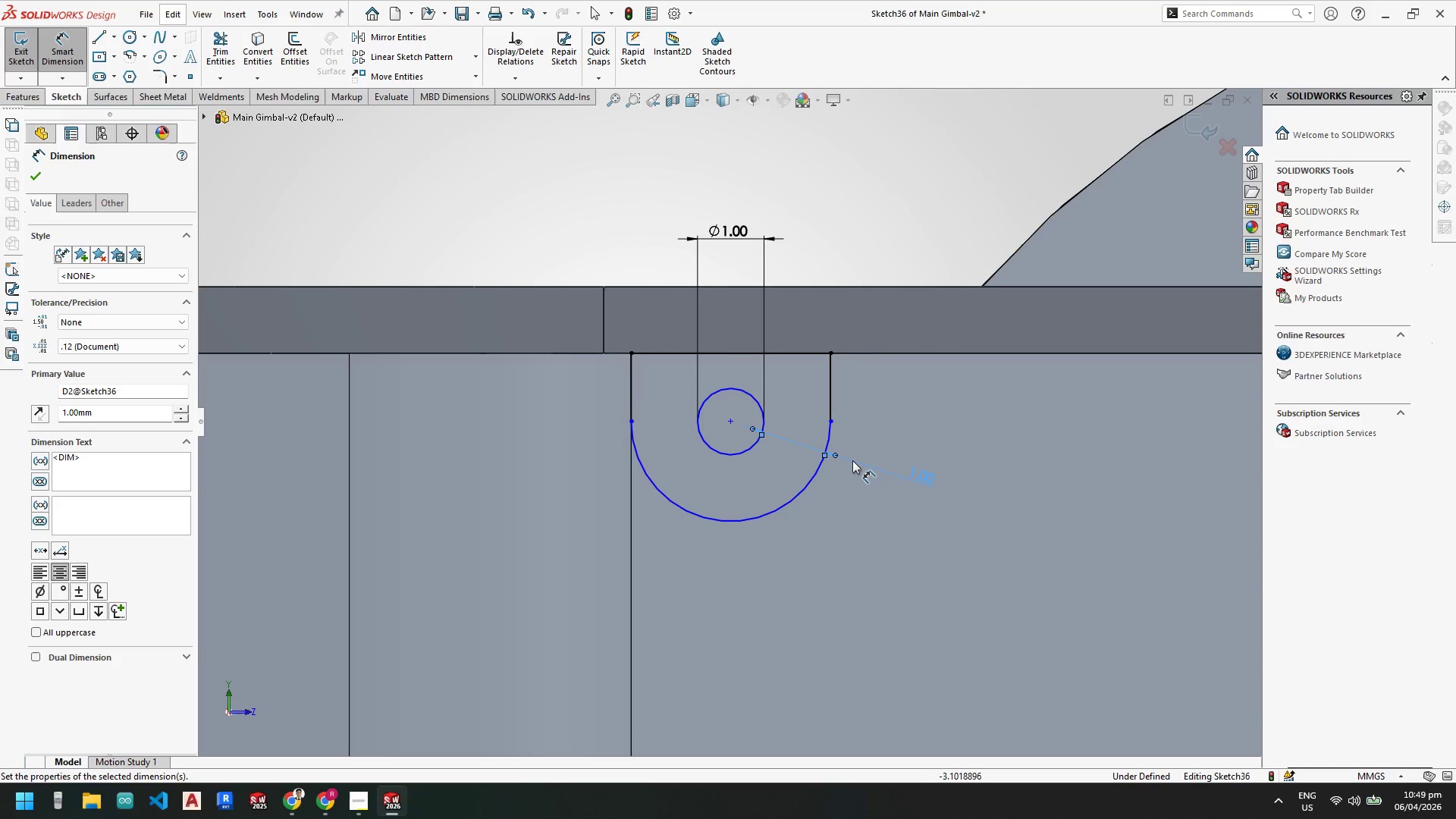 
scroll: coordinate [814, 425], scroll_direction: up, amount: 1.0
 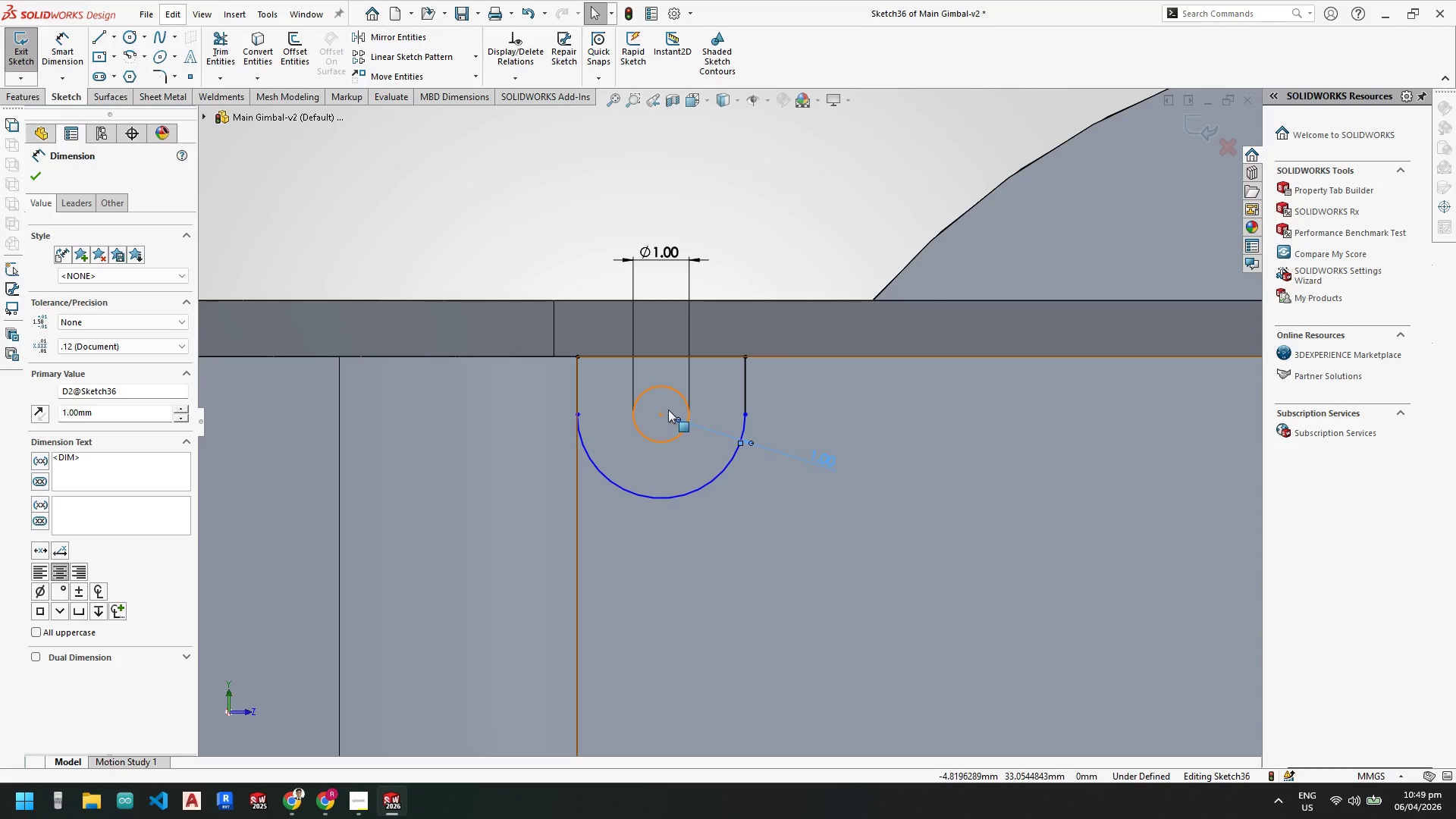 
key(Escape)
 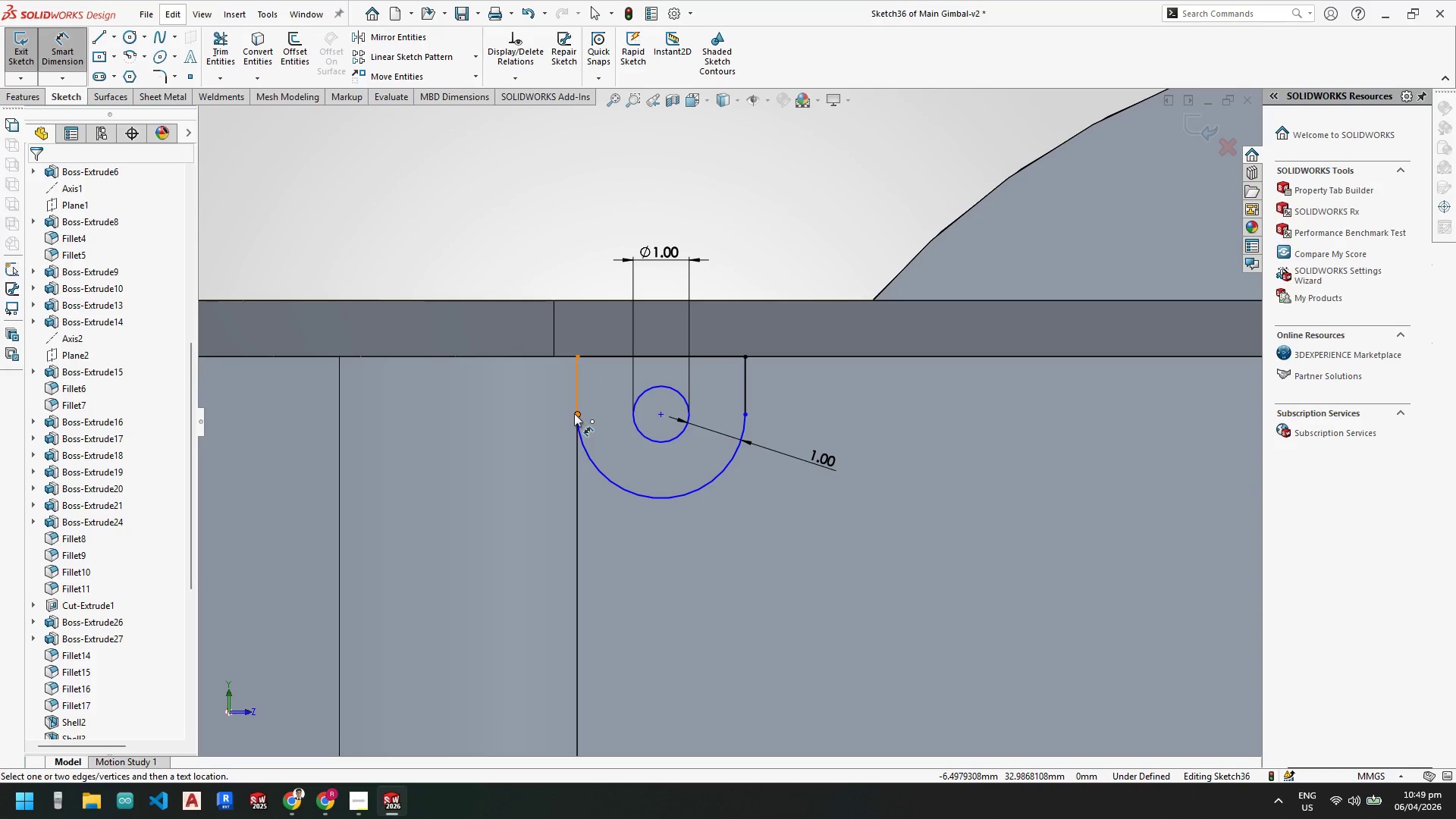 
left_click([579, 414])
 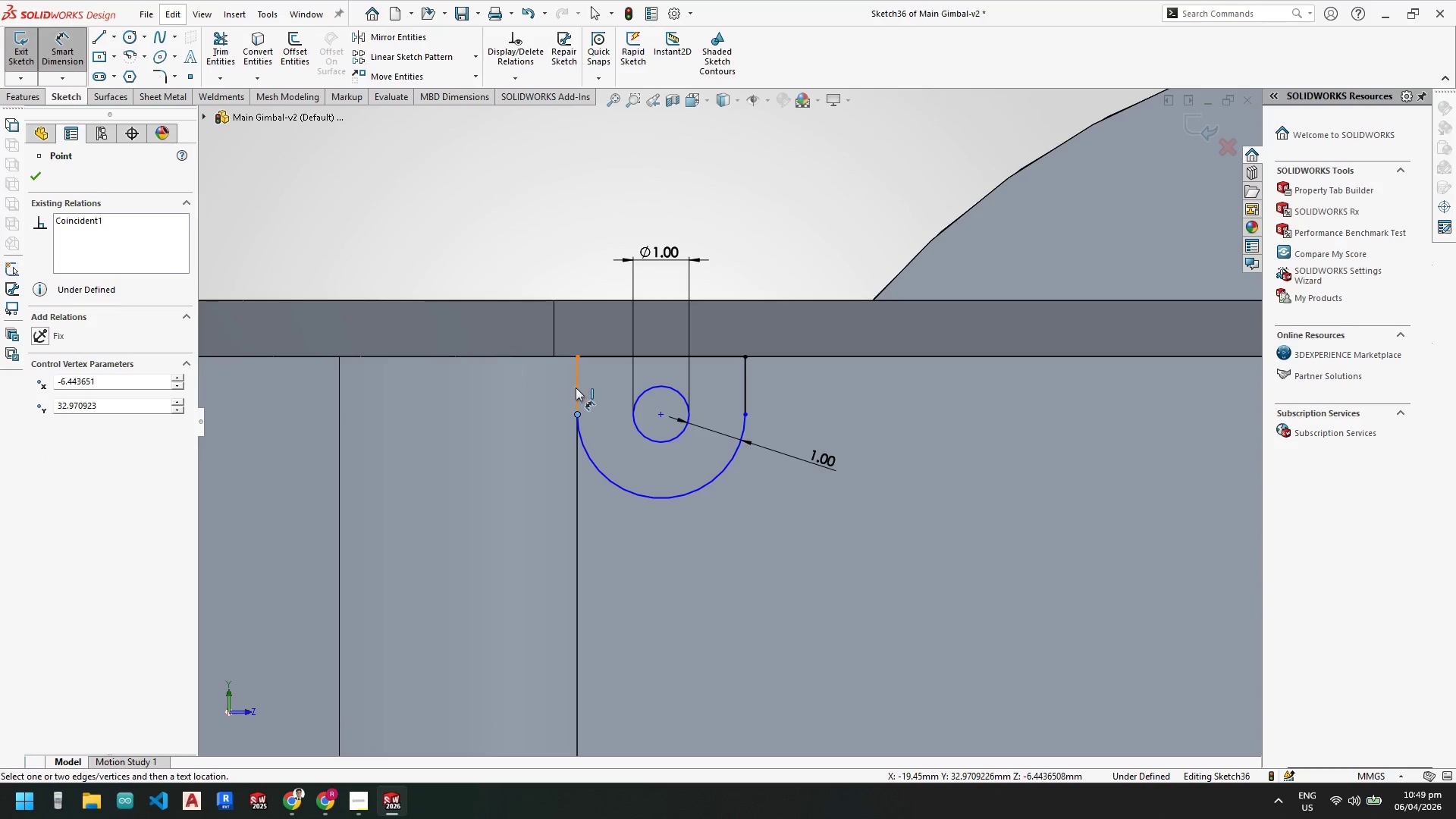 
key(Escape)
 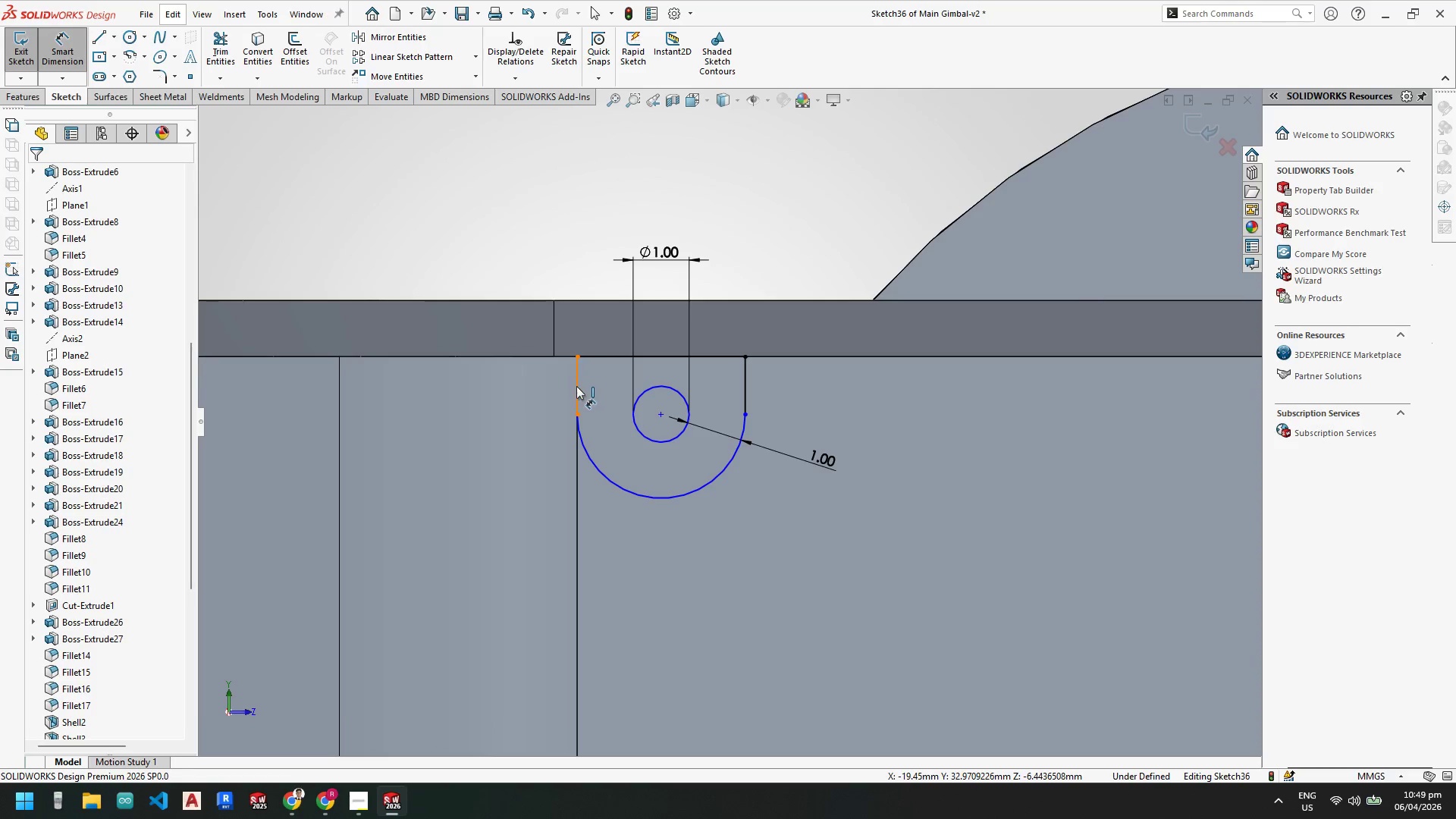 
left_click([576, 386])
 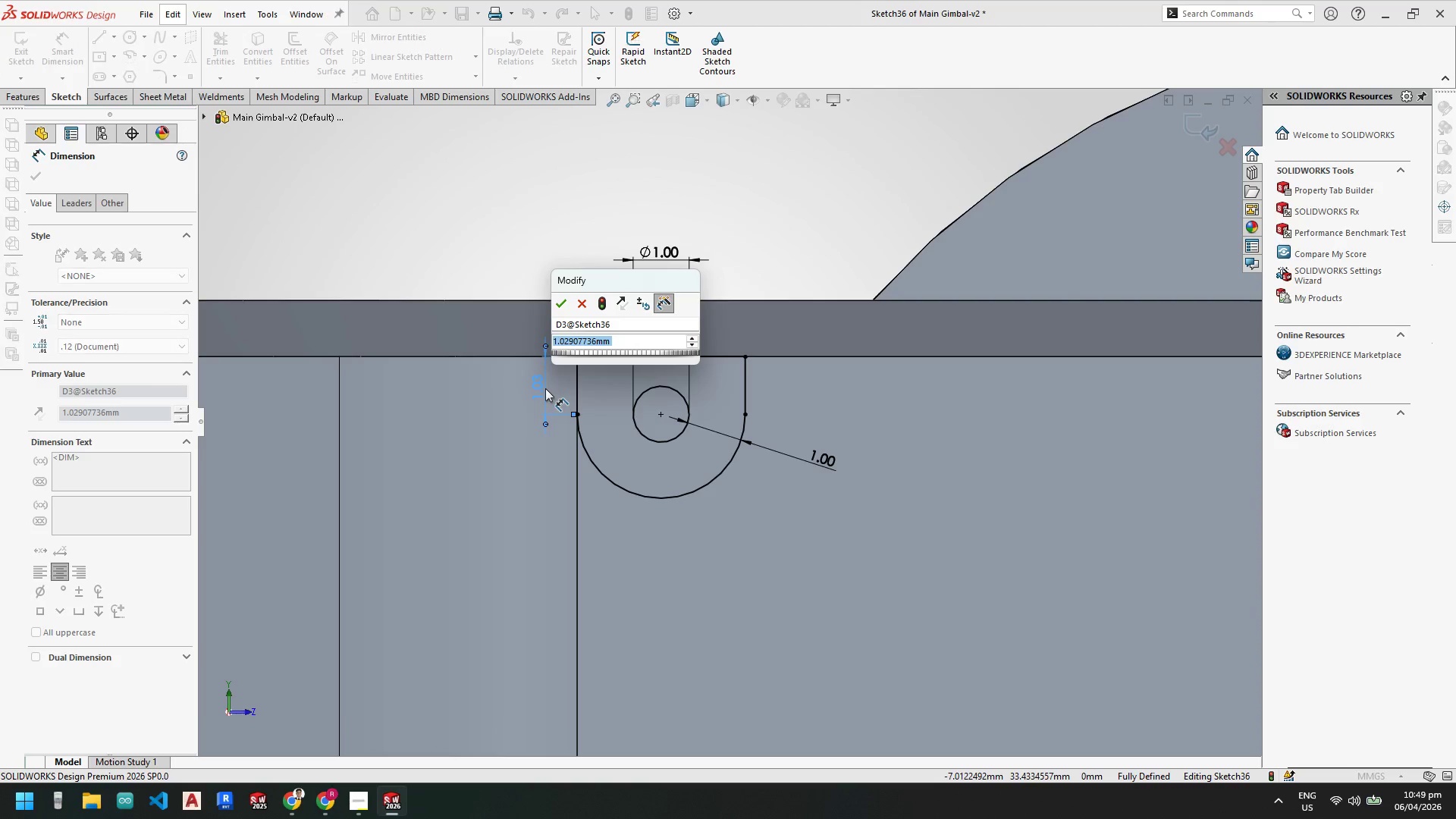 
key(Numpad1)
 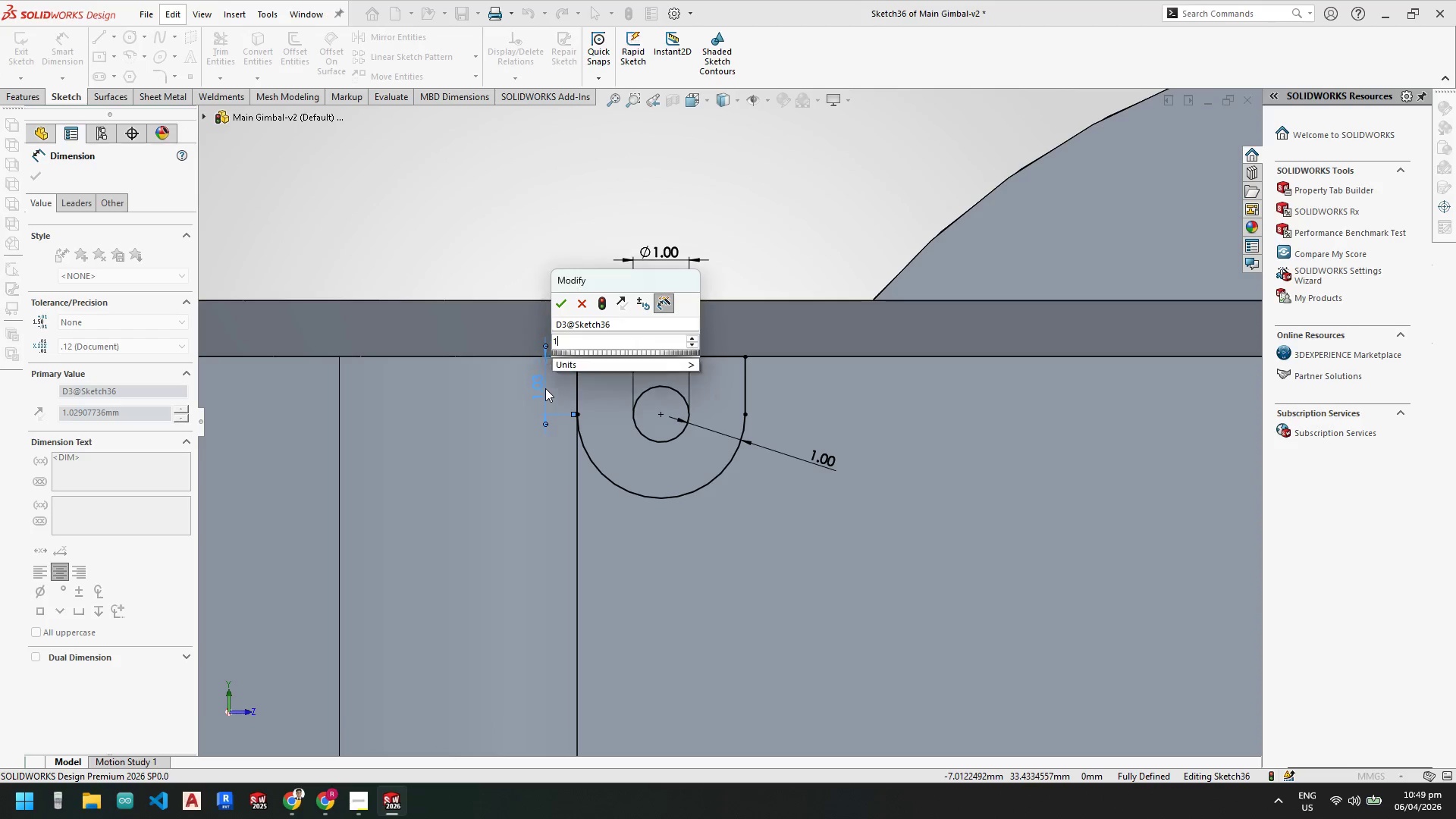 
key(Enter)
 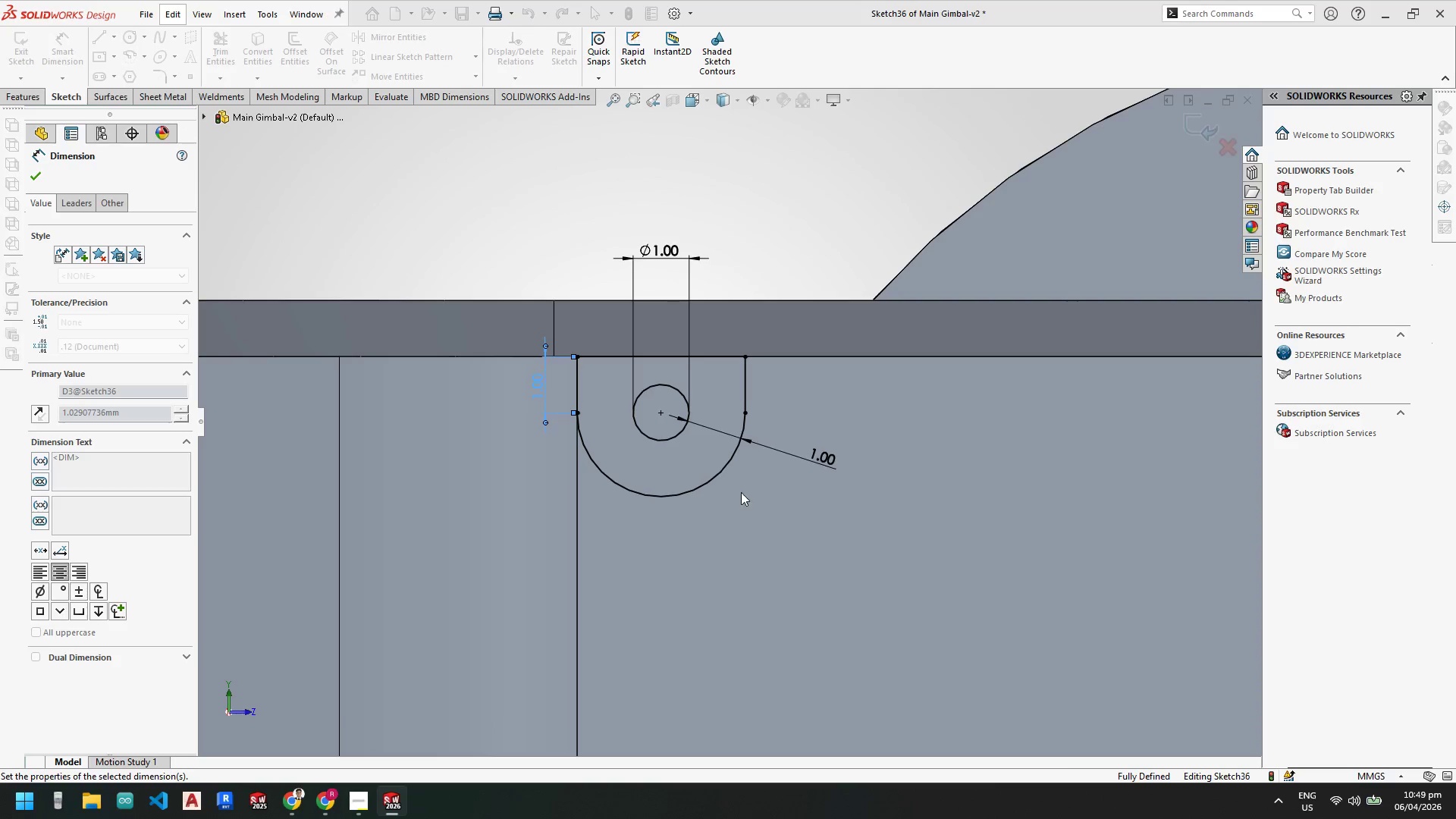 
scroll: coordinate [800, 468], scroll_direction: up, amount: 8.0
 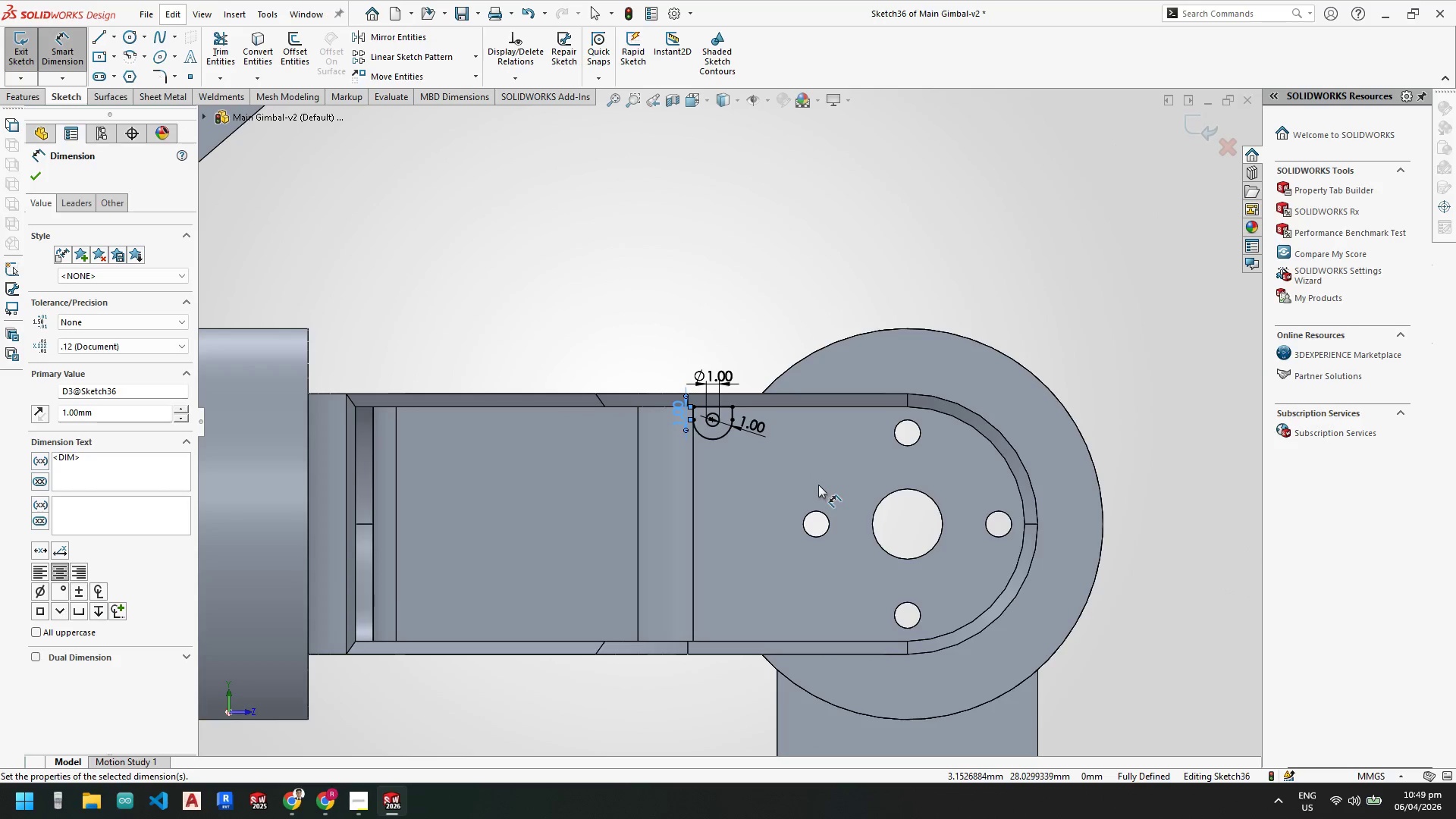 
scroll: coordinate [811, 485], scroll_direction: down, amount: 2.0
 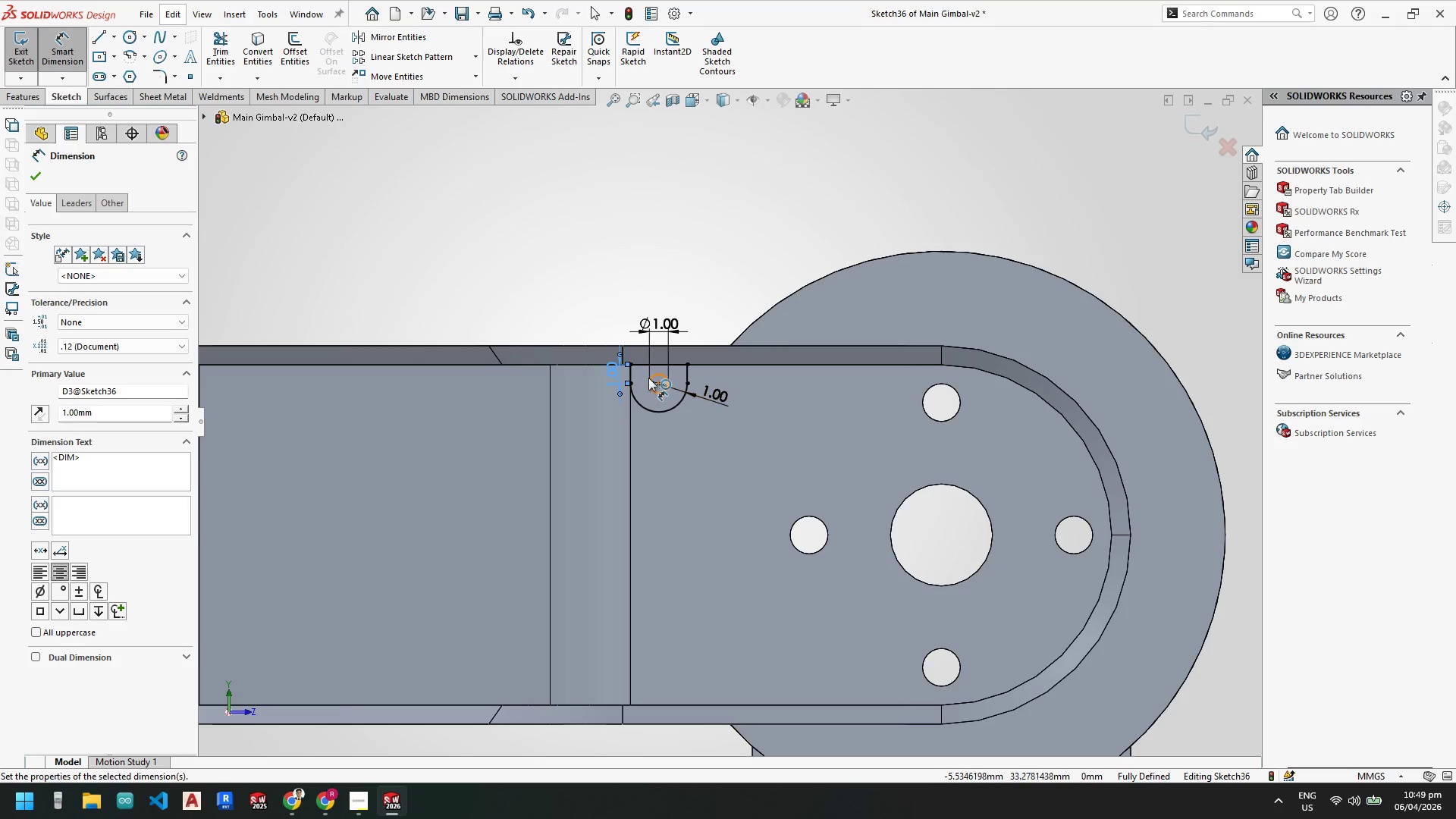 
scroll: coordinate [679, 377], scroll_direction: up, amount: 1.0
 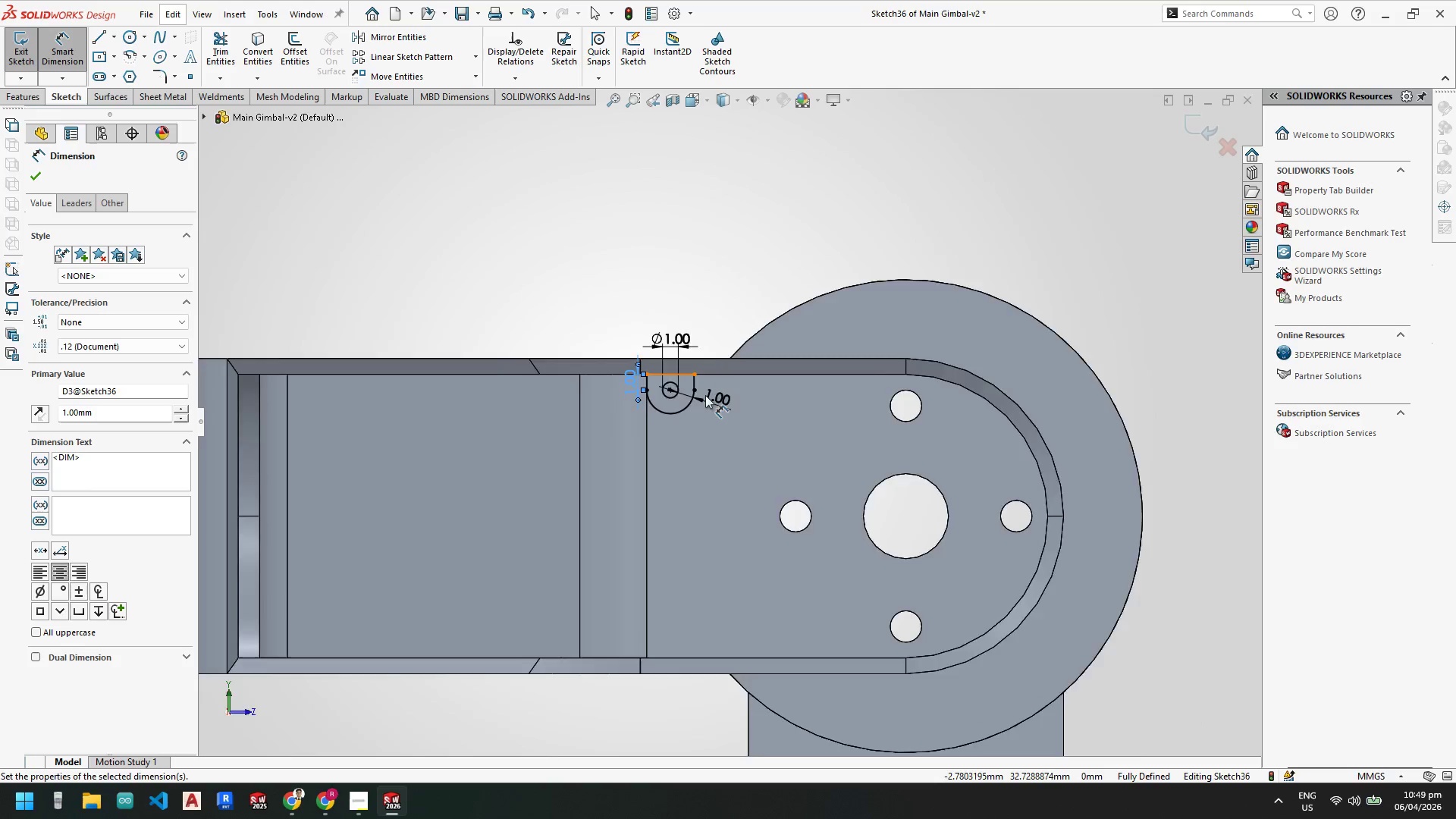 
scroll: coordinate [706, 399], scroll_direction: down, amount: 3.0
 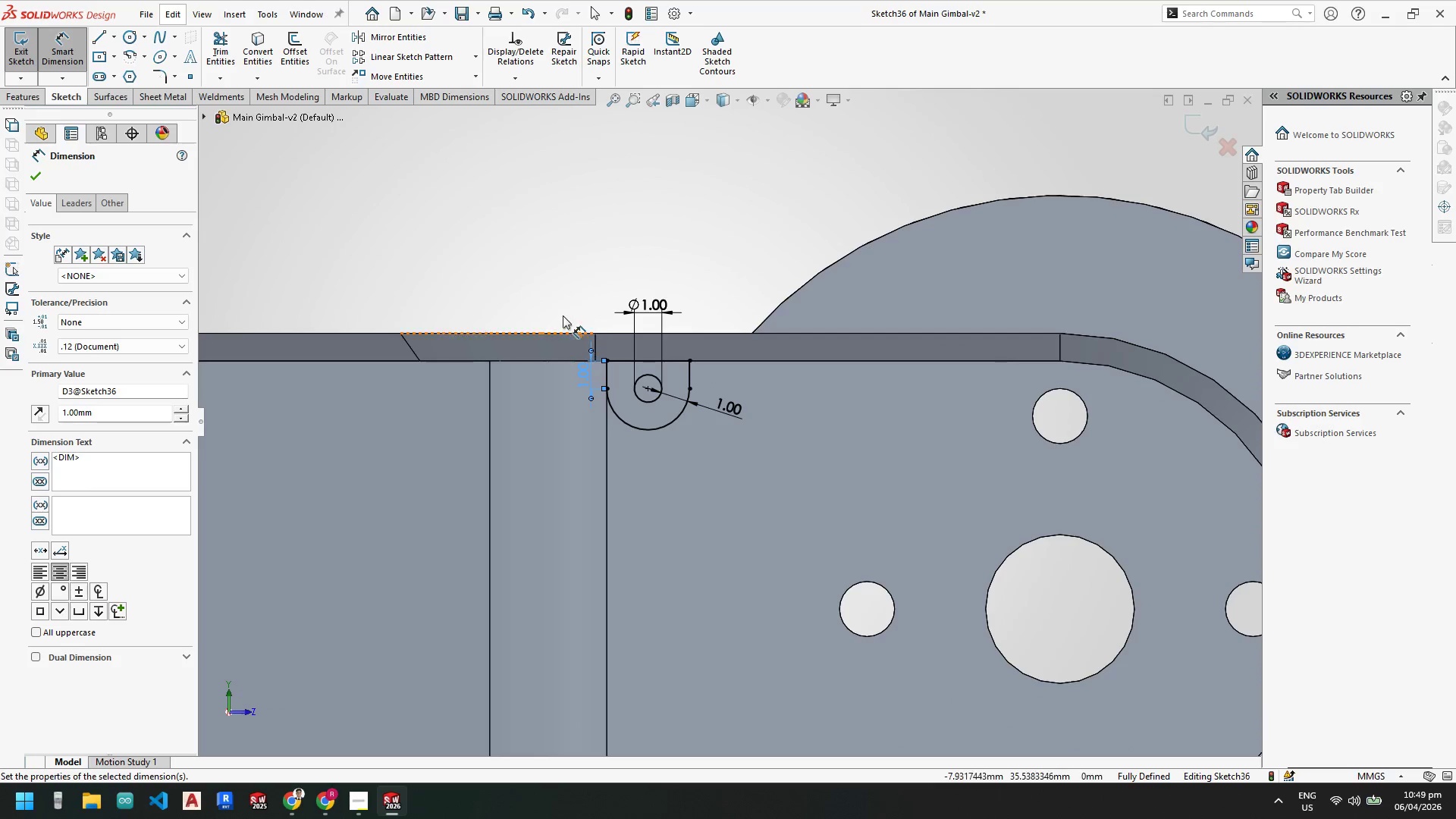 
left_click_drag(start_coordinate=[538, 290], to_coordinate=[573, 320])
 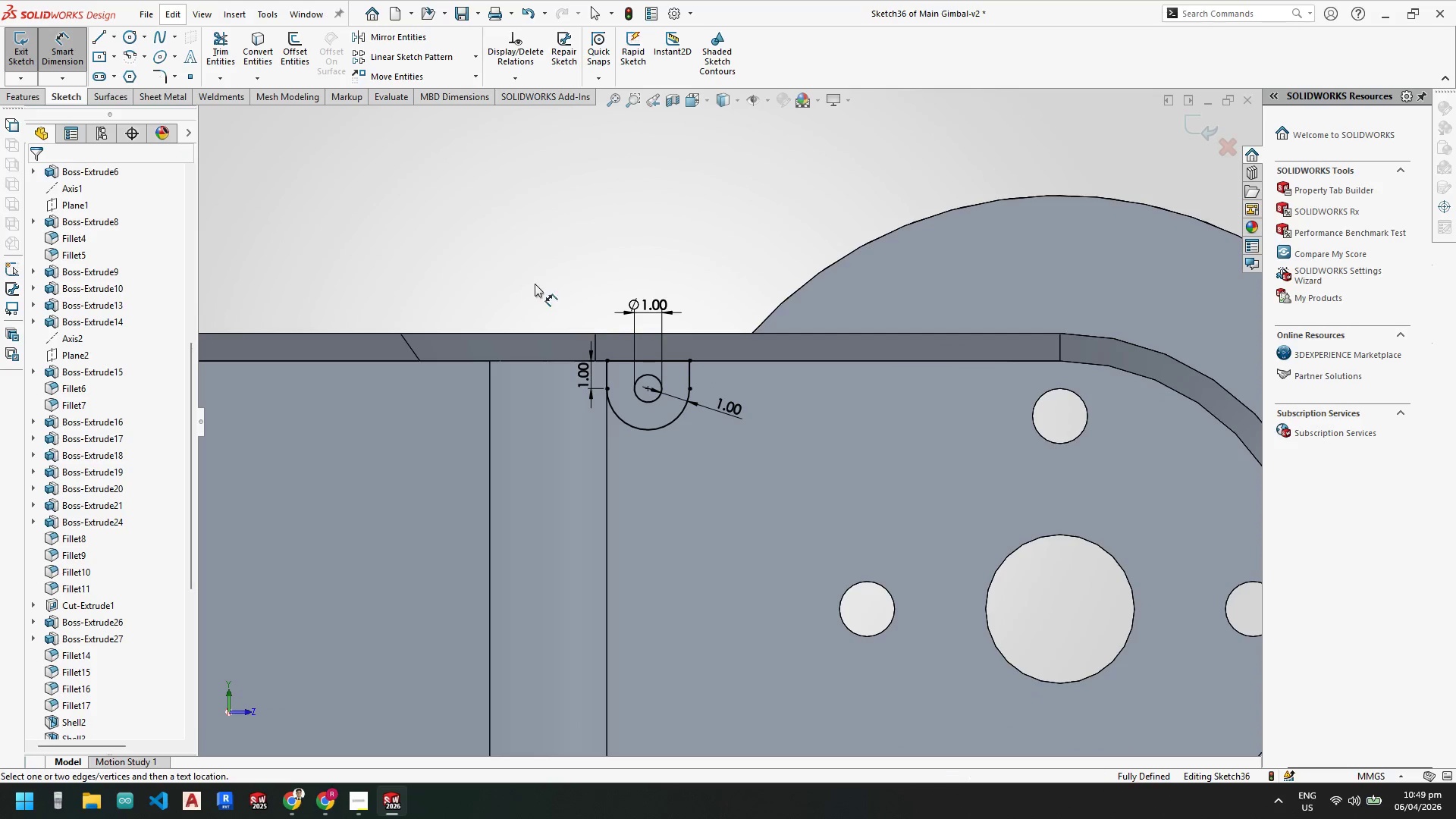 
left_click_drag(start_coordinate=[530, 281], to_coordinate=[739, 463])
 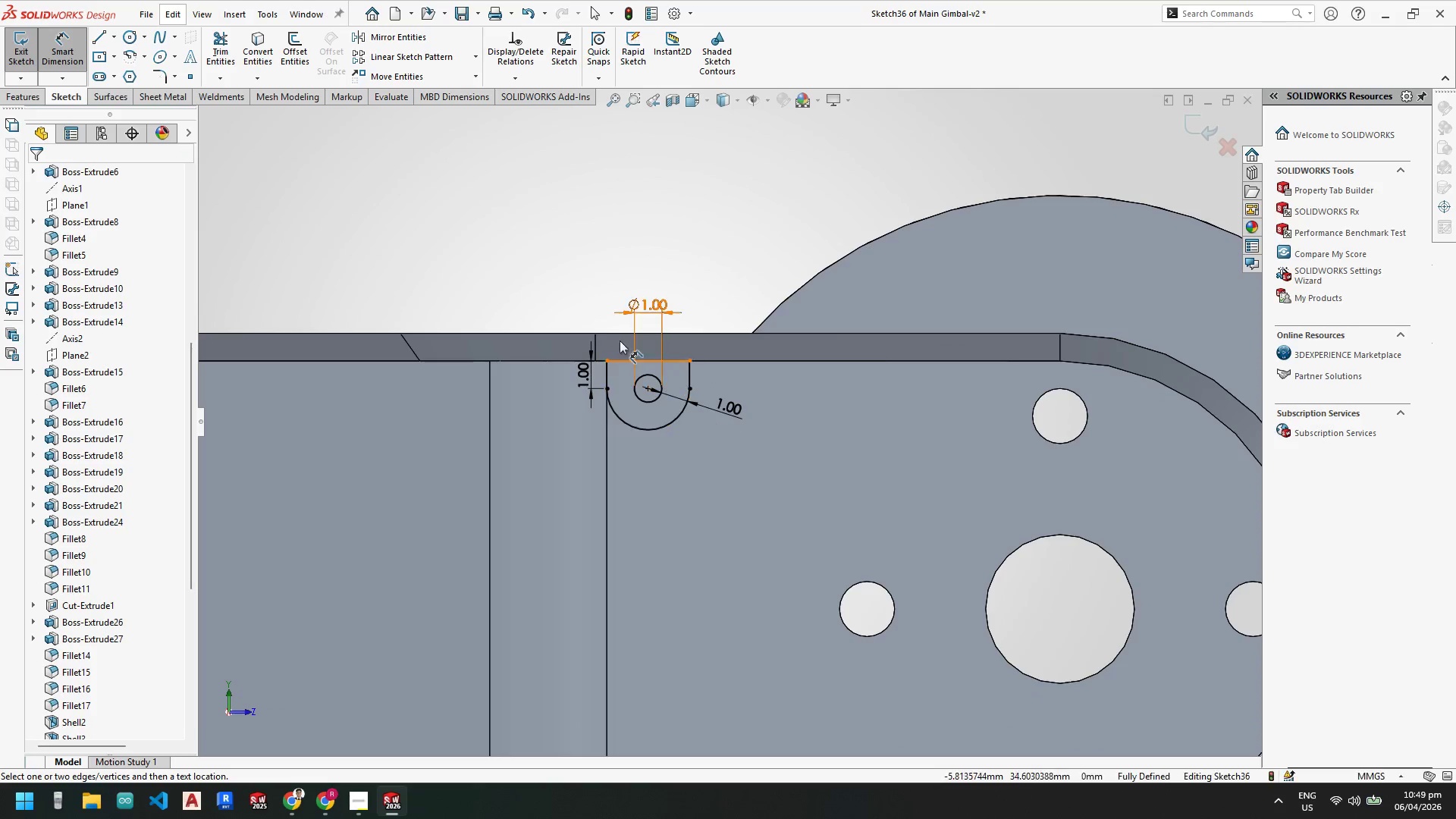 
key(Escape)
 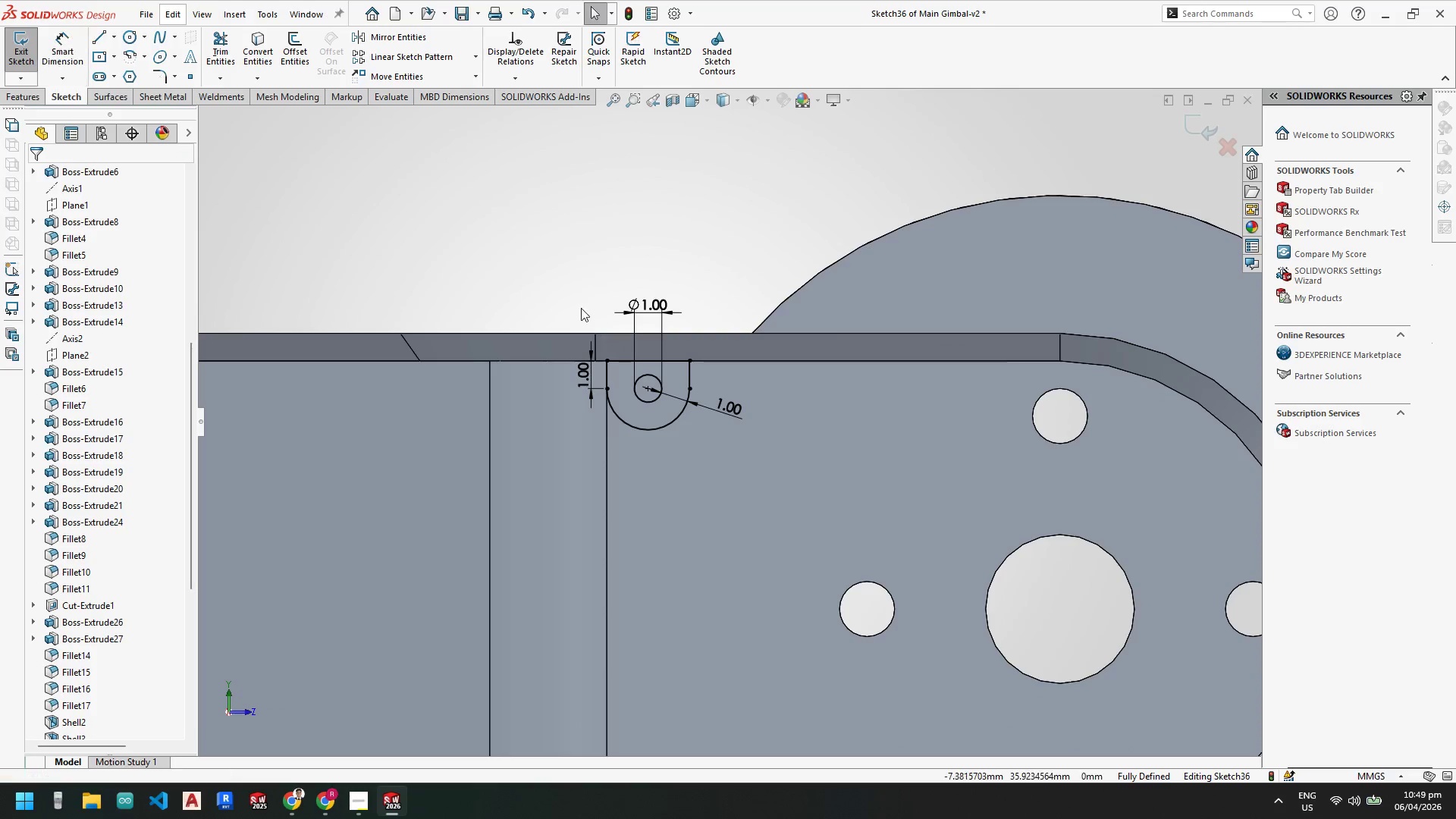 
key(Escape)
 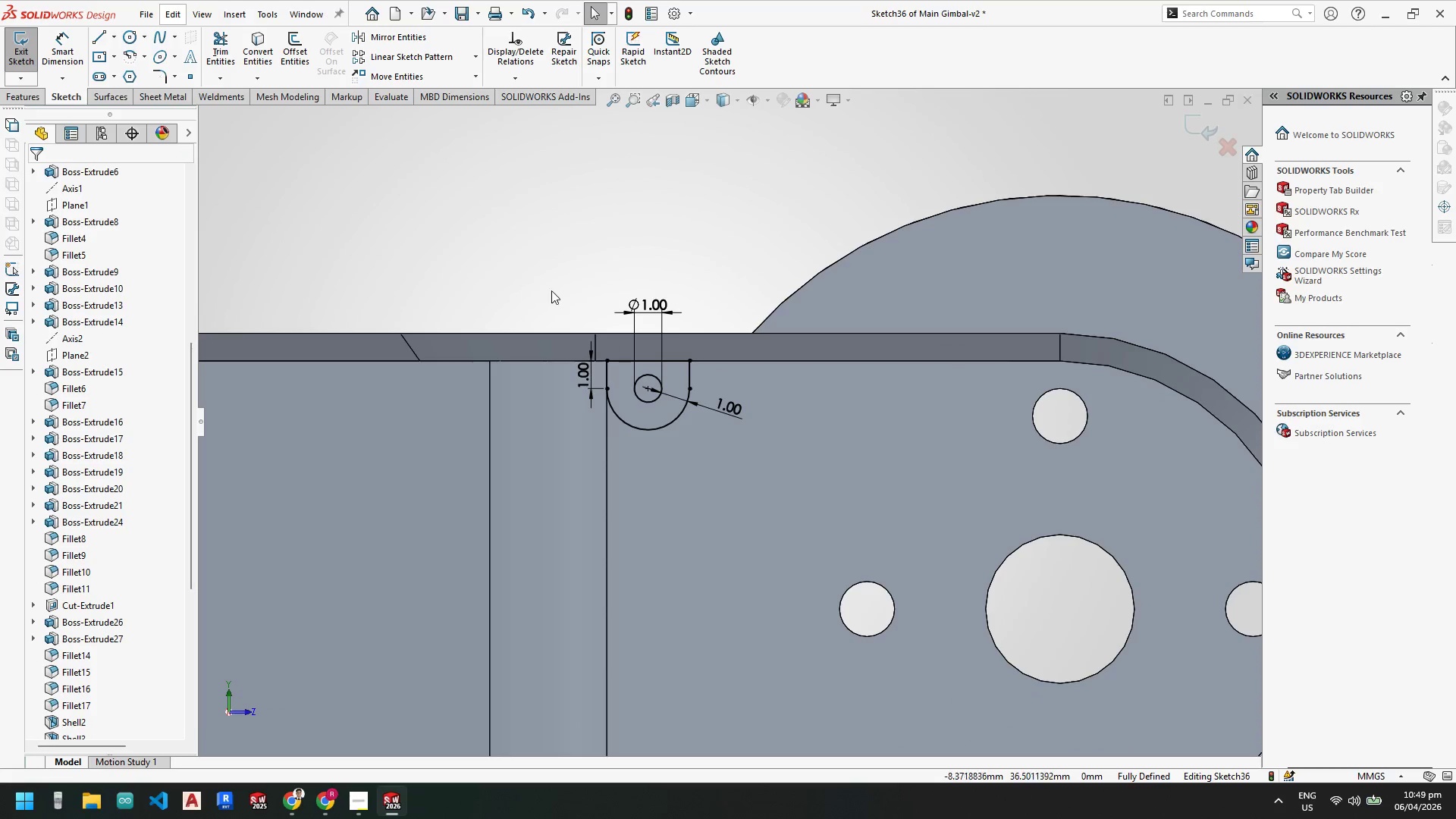 
key(Escape)
 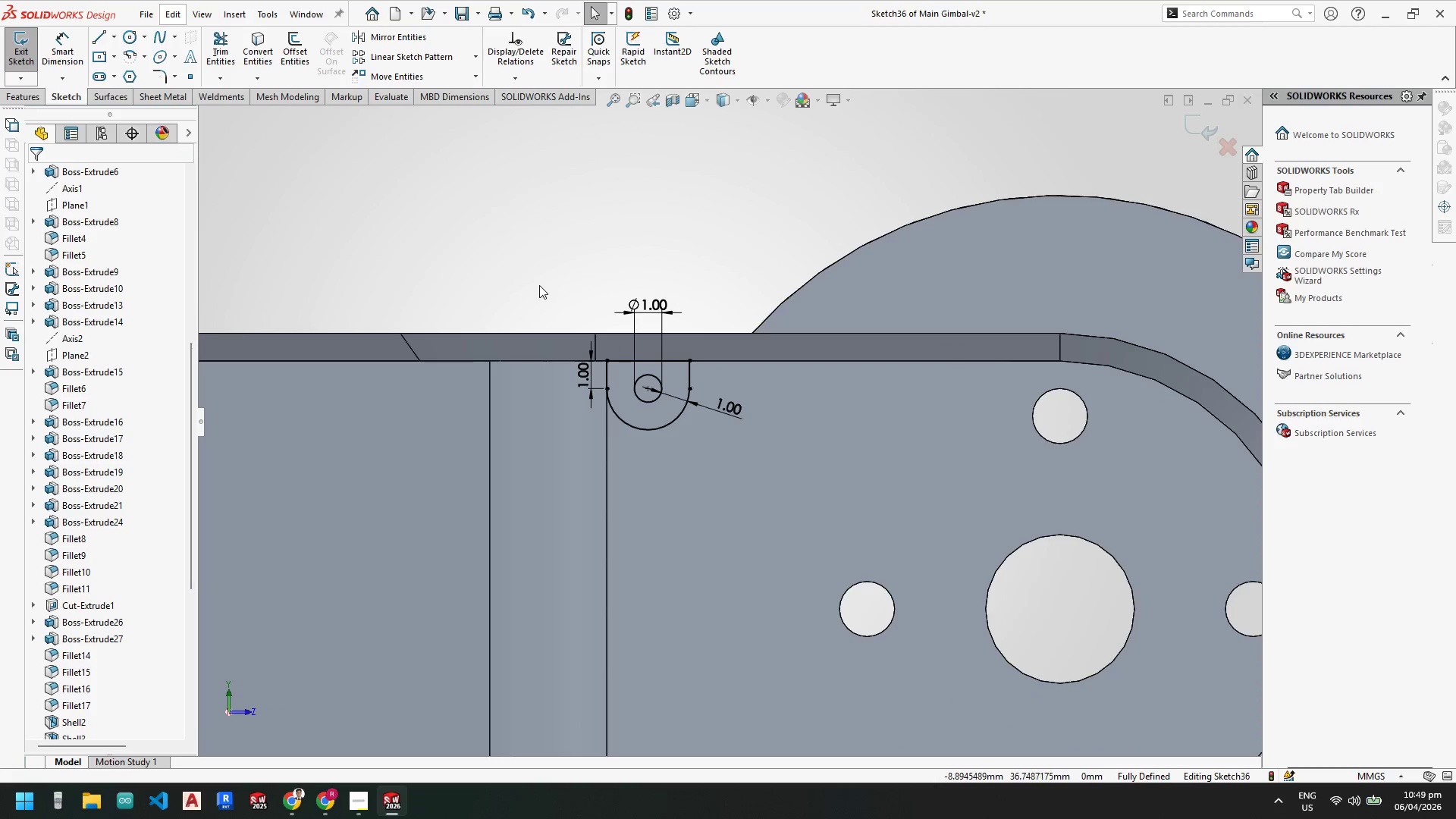 
left_click_drag(start_coordinate=[539, 284], to_coordinate=[770, 496])
 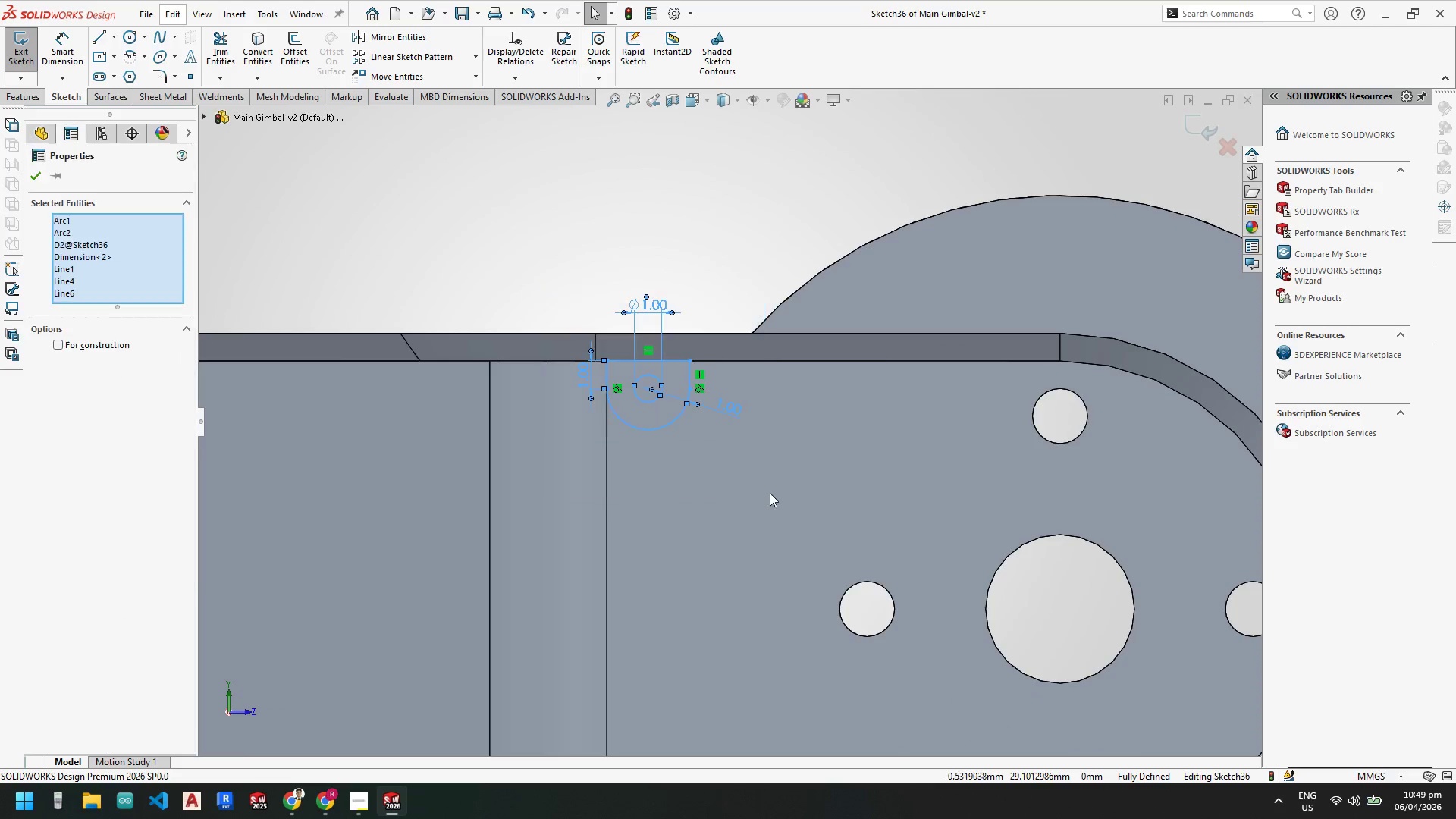 
key(Control+C)
 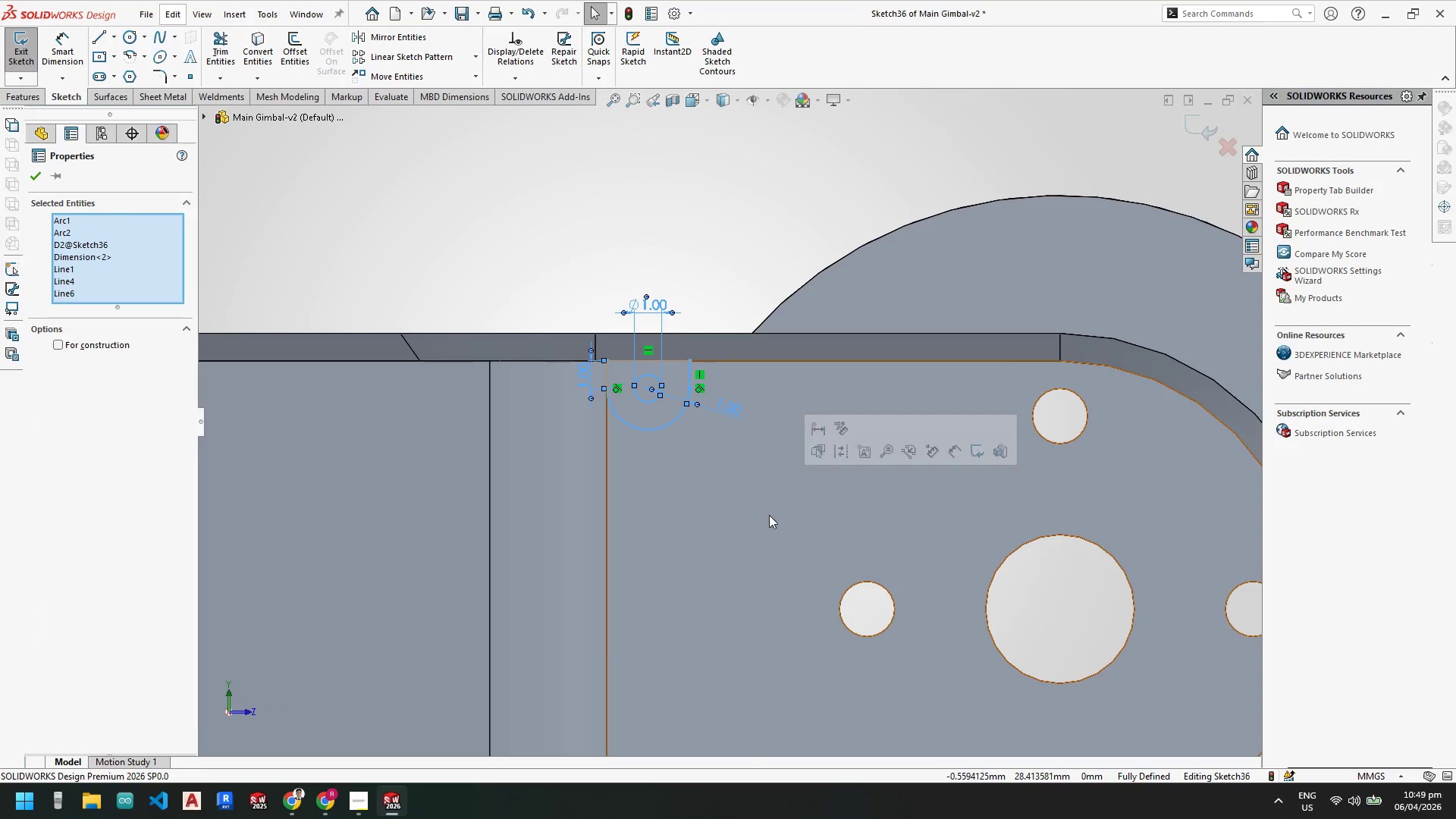 
key(Control+V)
 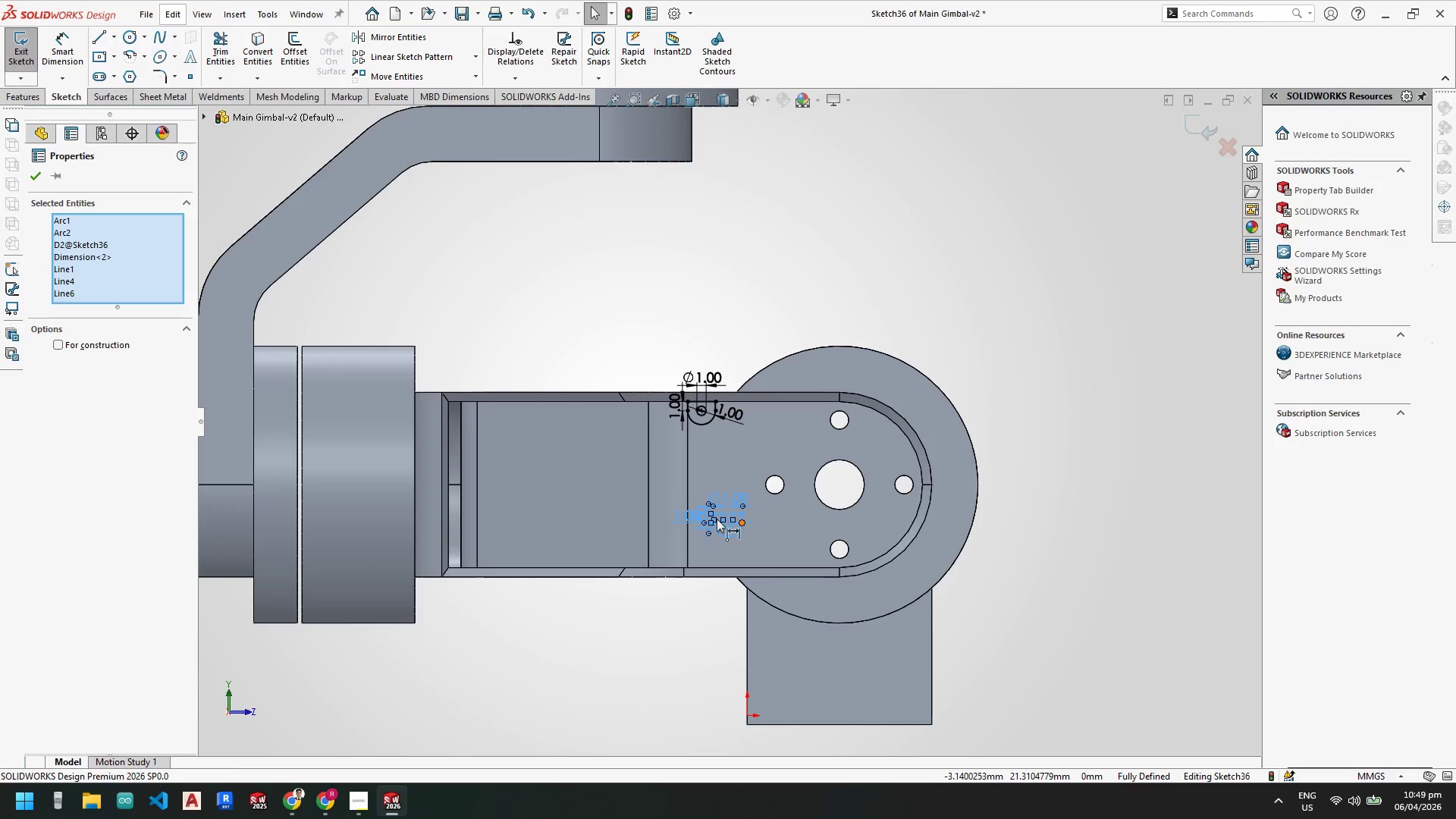 
scroll: coordinate [767, 521], scroll_direction: up, amount: 6.0
 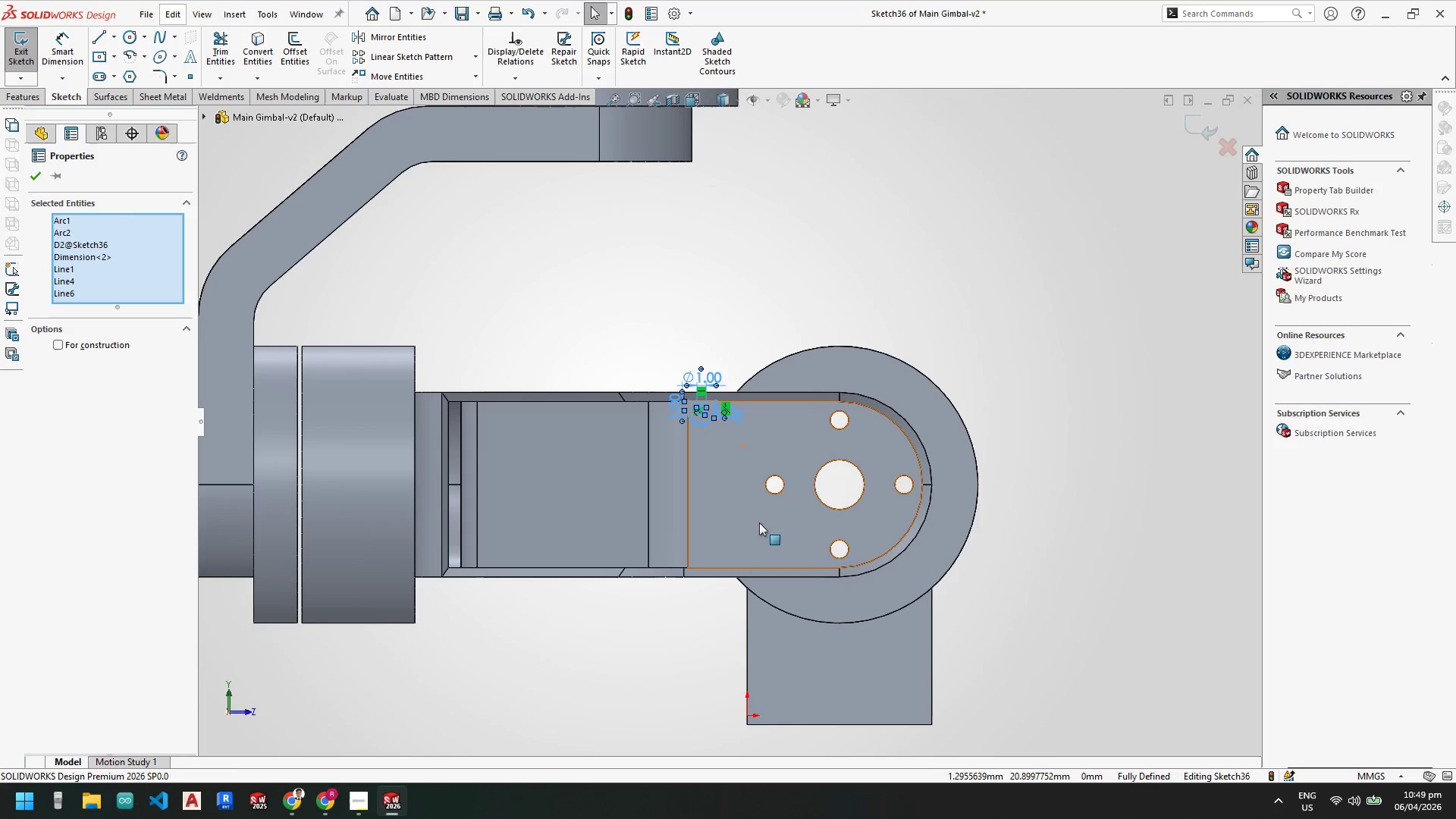 
key(Escape)
 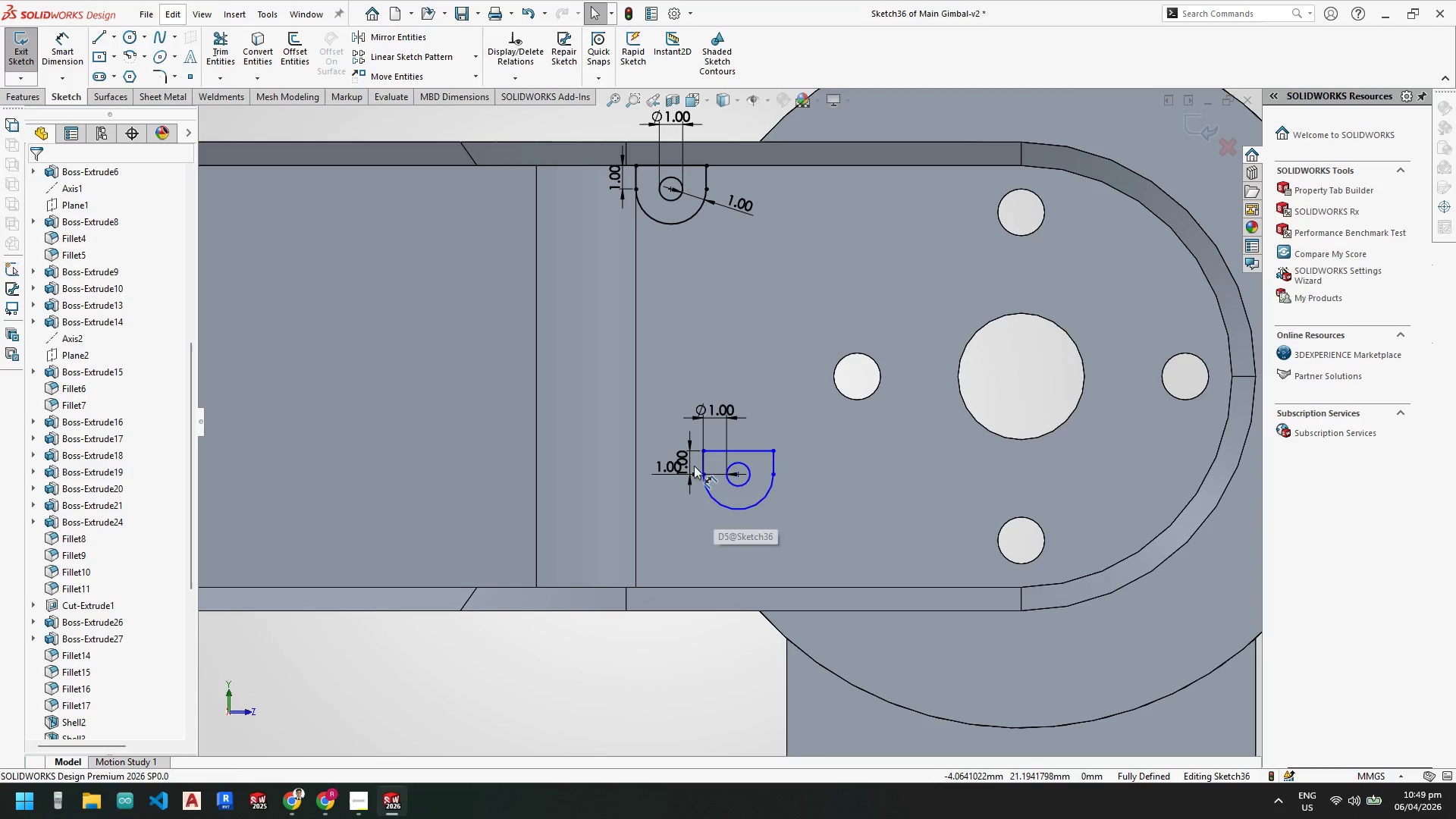 
scroll: coordinate [723, 530], scroll_direction: down, amount: 5.0
 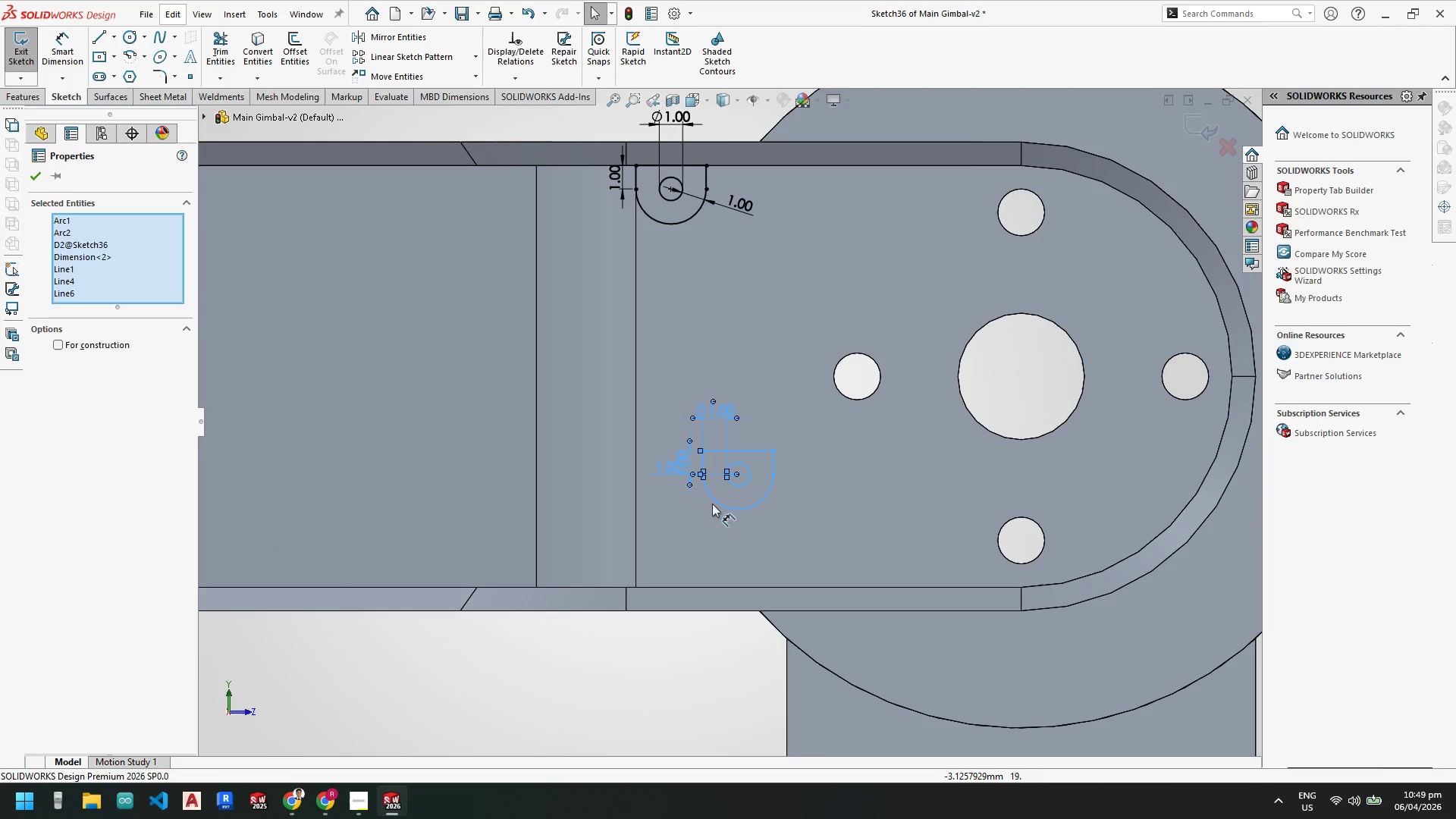 
key(Escape)
 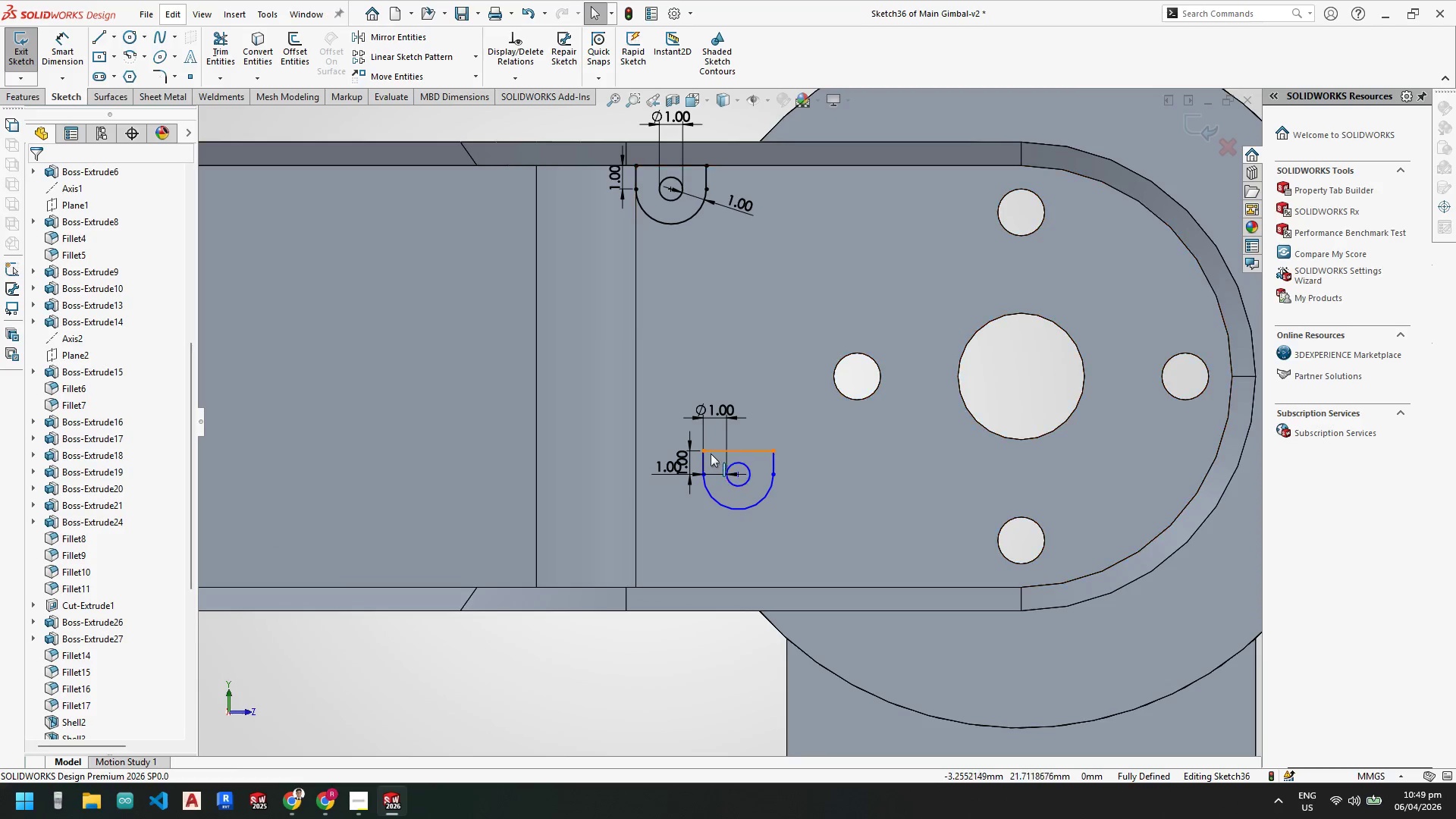 
left_click_drag(start_coordinate=[707, 450], to_coordinate=[595, 541])
 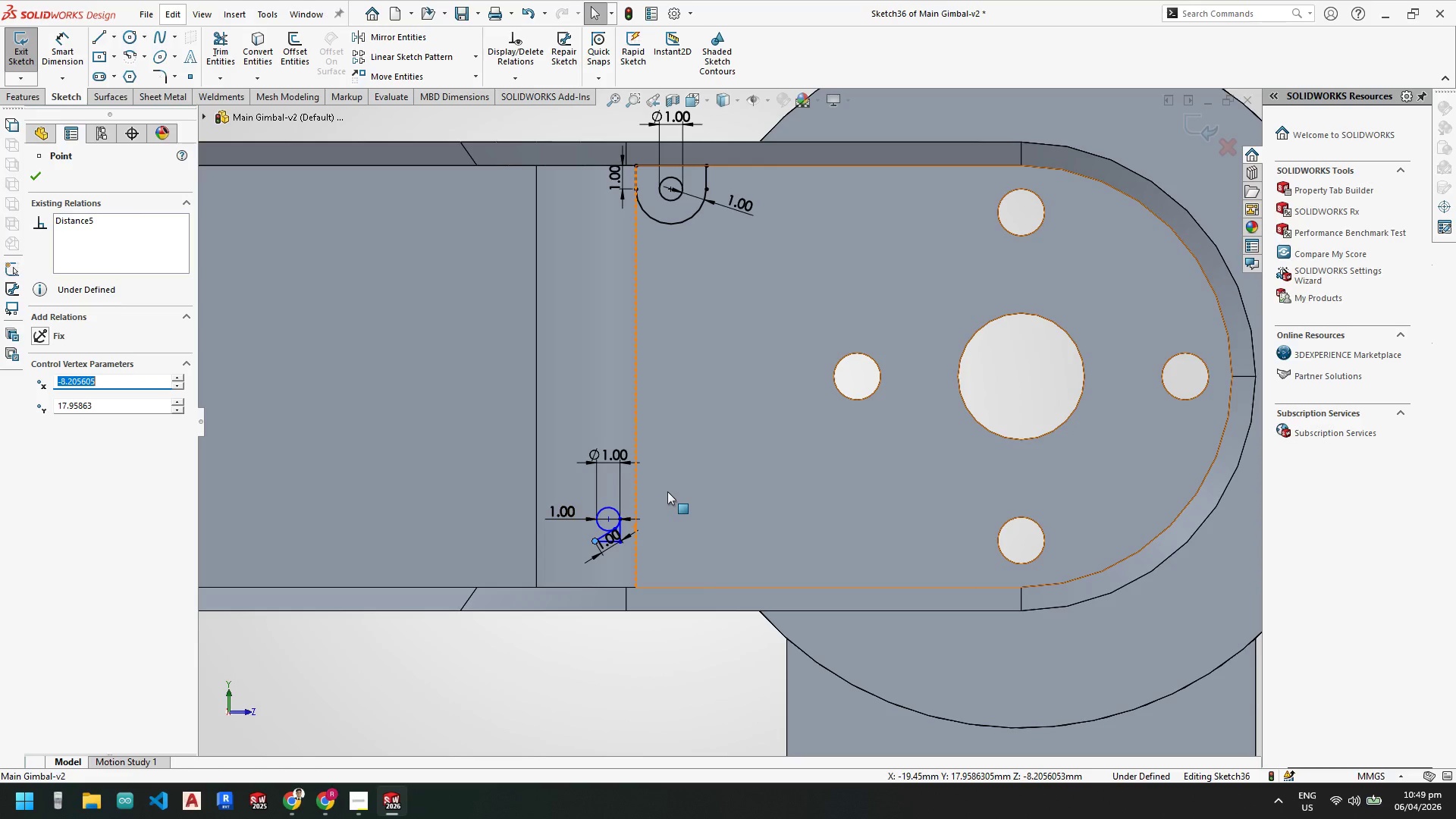 
key(Control+Z)
 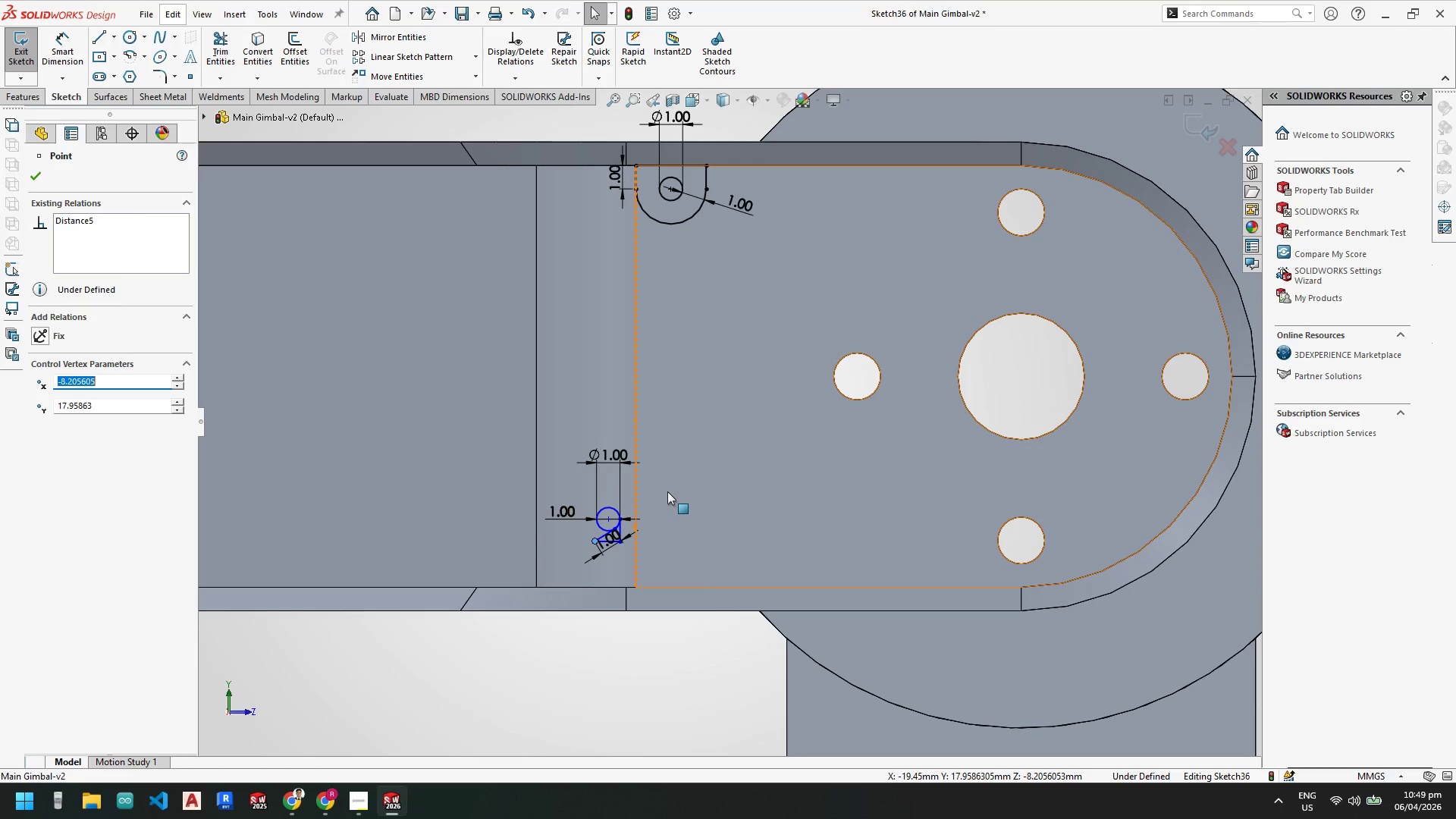 
hold_key(key=Z, duration=0.58)
 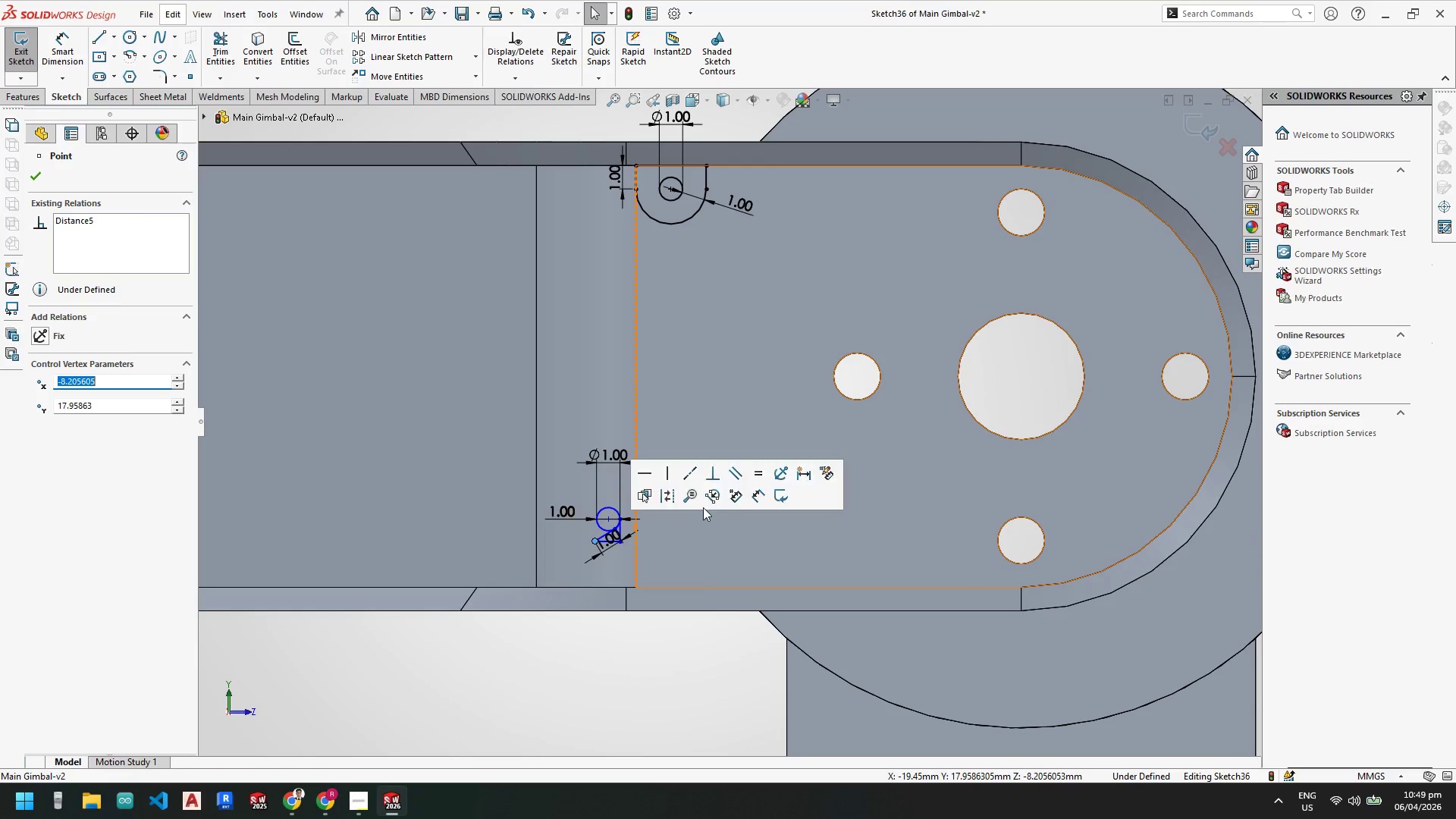 
key(Escape)
 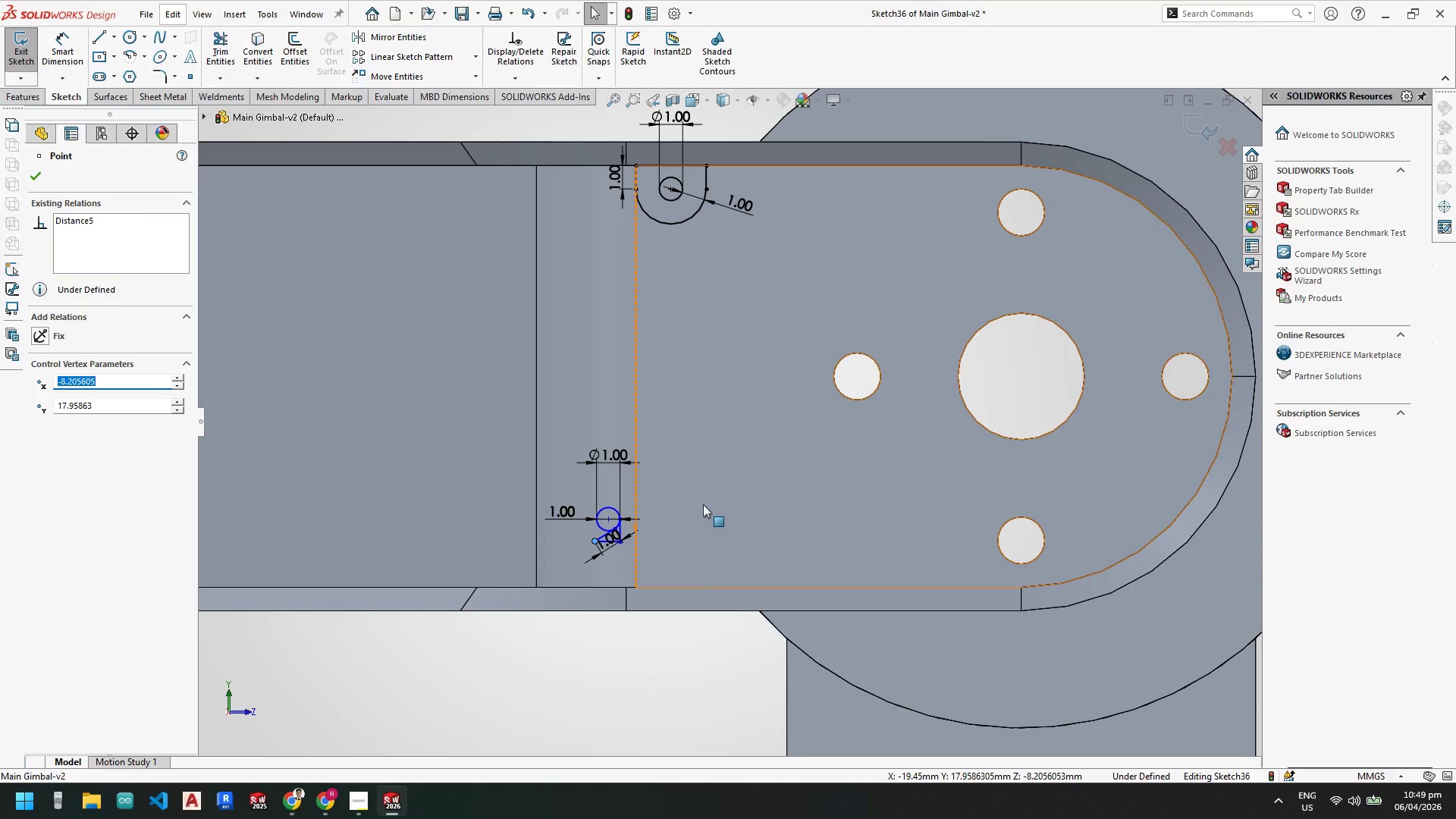 
key(Control+Z)
 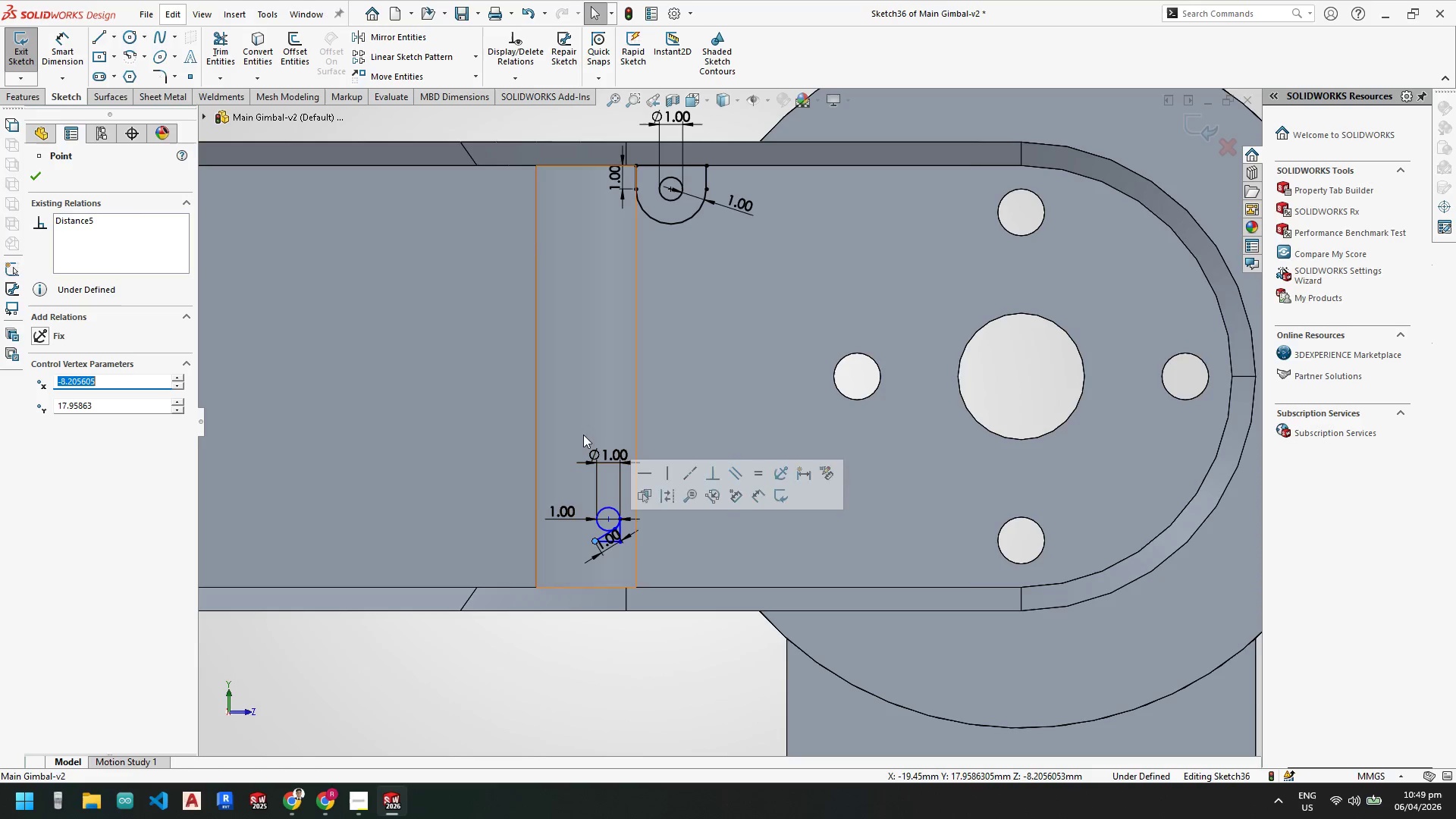 
left_click_drag(start_coordinate=[497, 398], to_coordinate=[745, 617])
 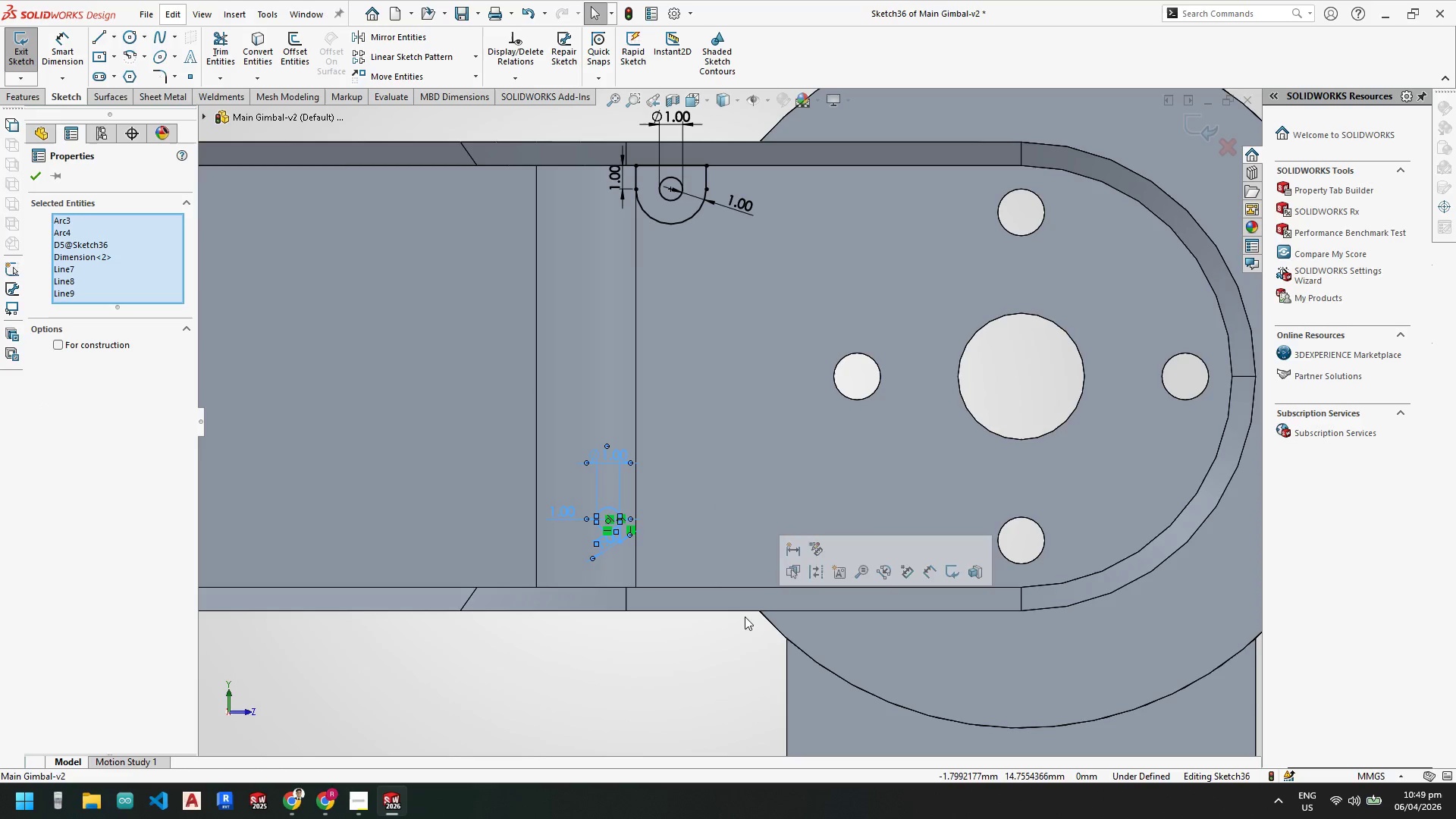 
key(Delete)
 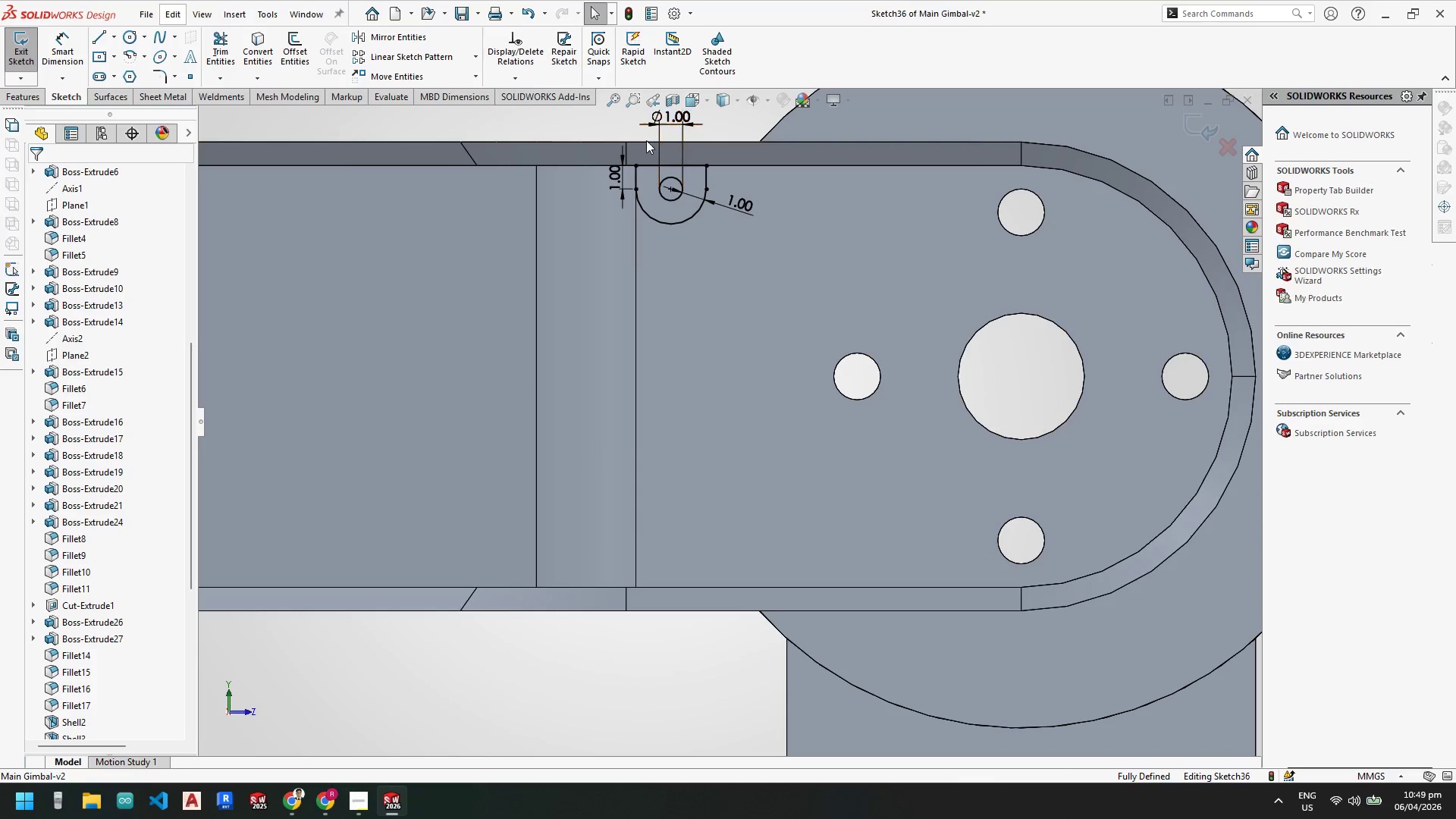 
key(Escape)
 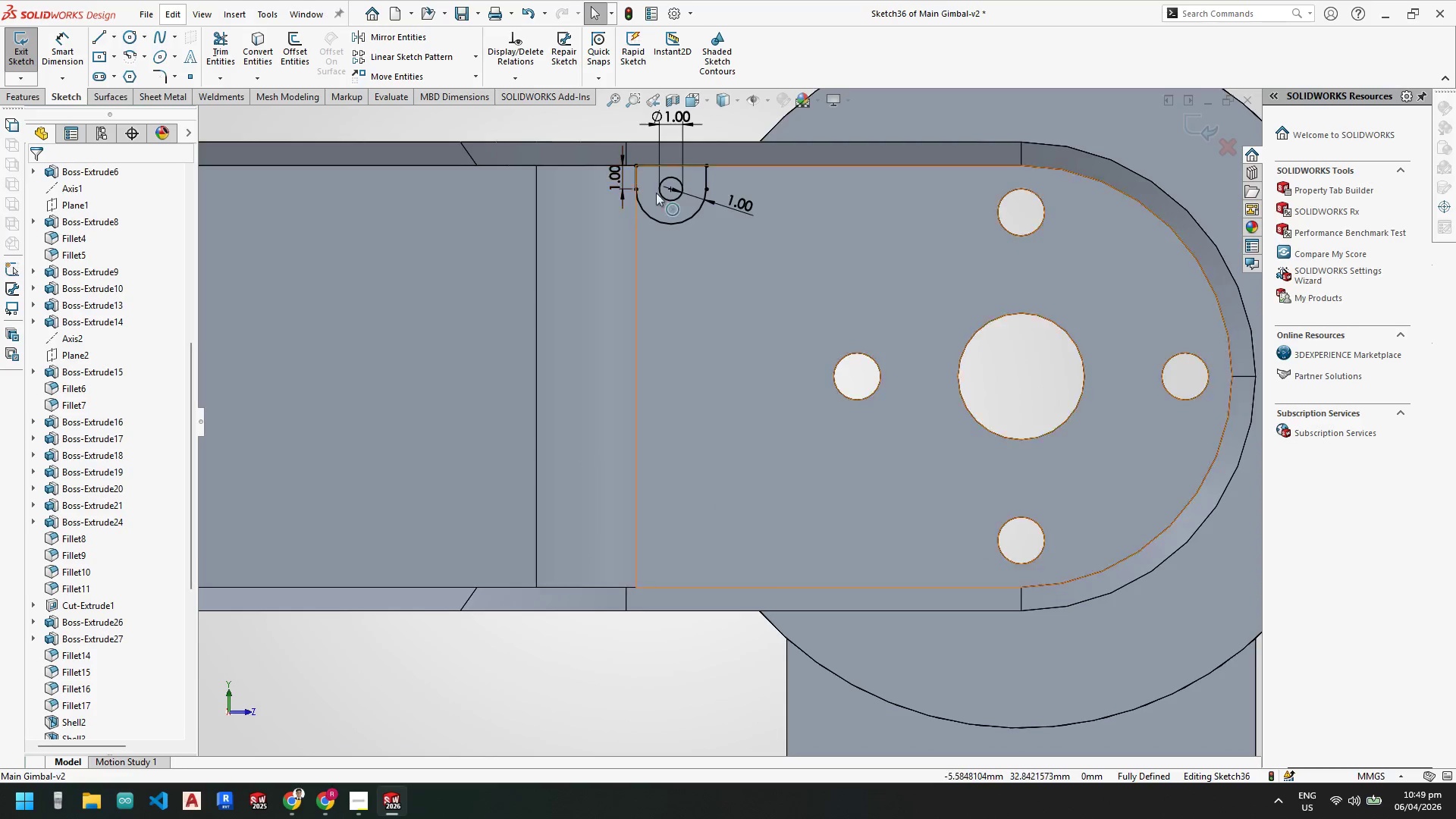 
scroll: coordinate [685, 231], scroll_direction: down, amount: 1.0
 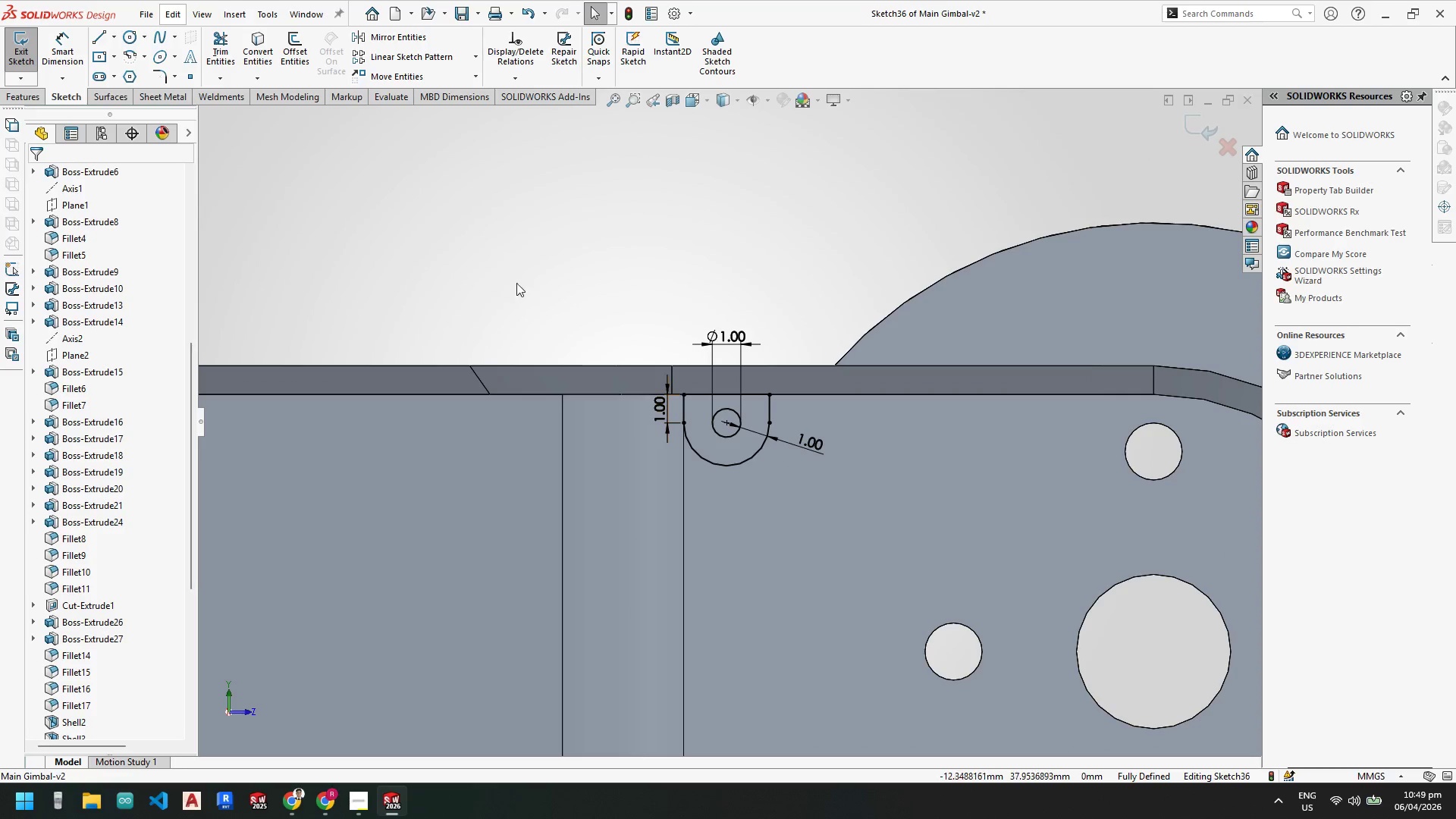 
left_click_drag(start_coordinate=[563, 294], to_coordinate=[610, 350])
 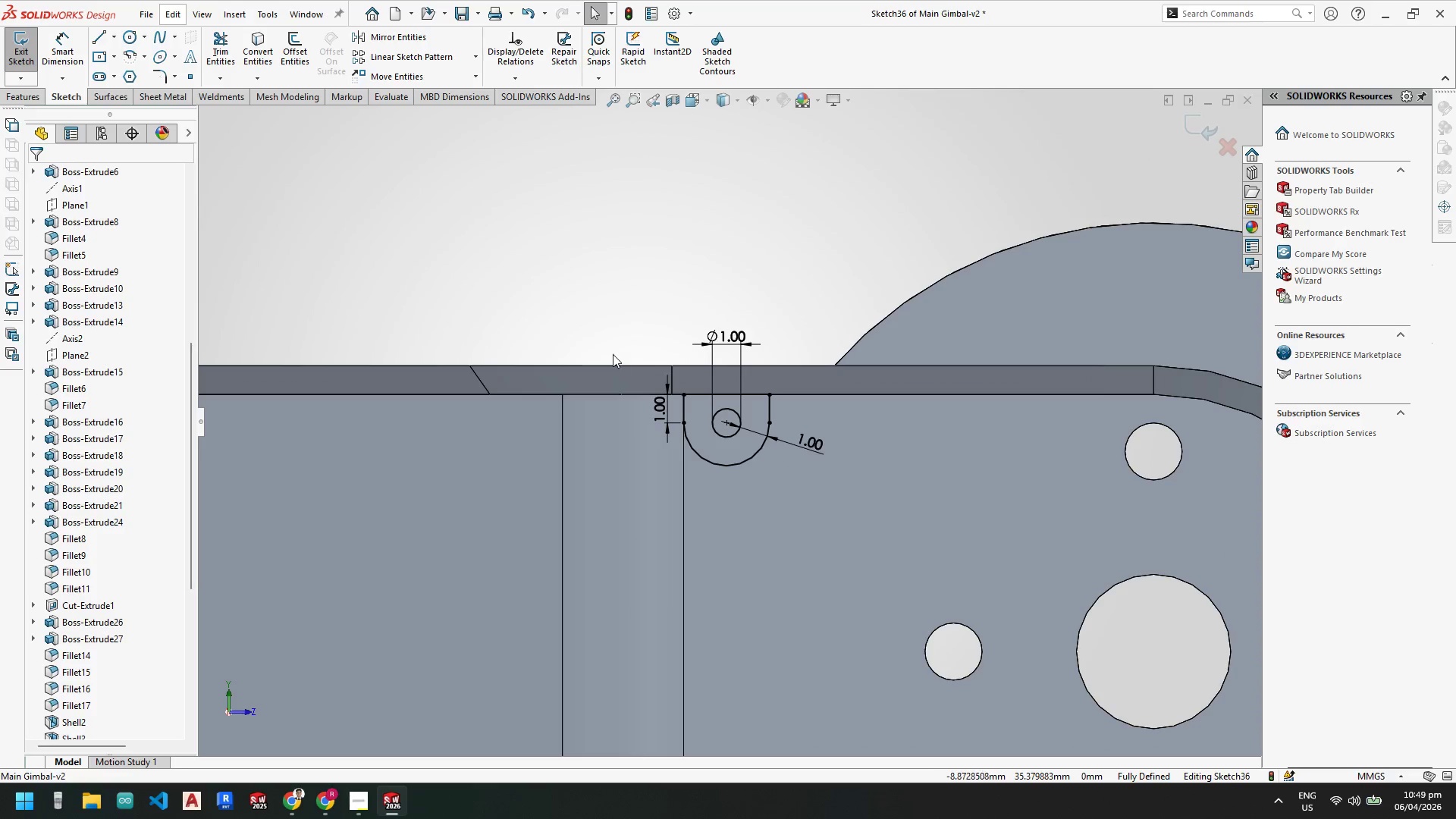 
key(Escape)
 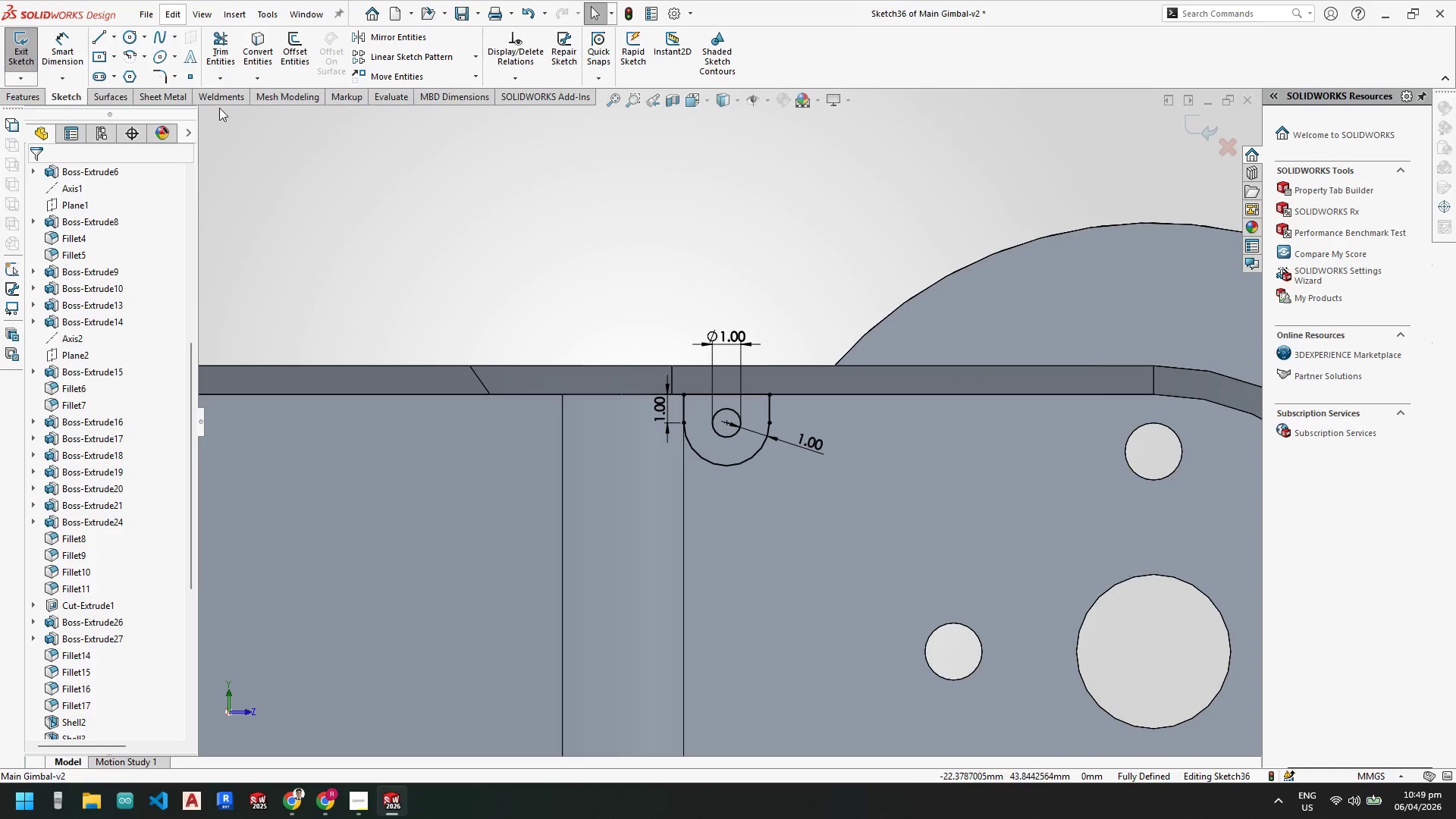 
key(Escape)
 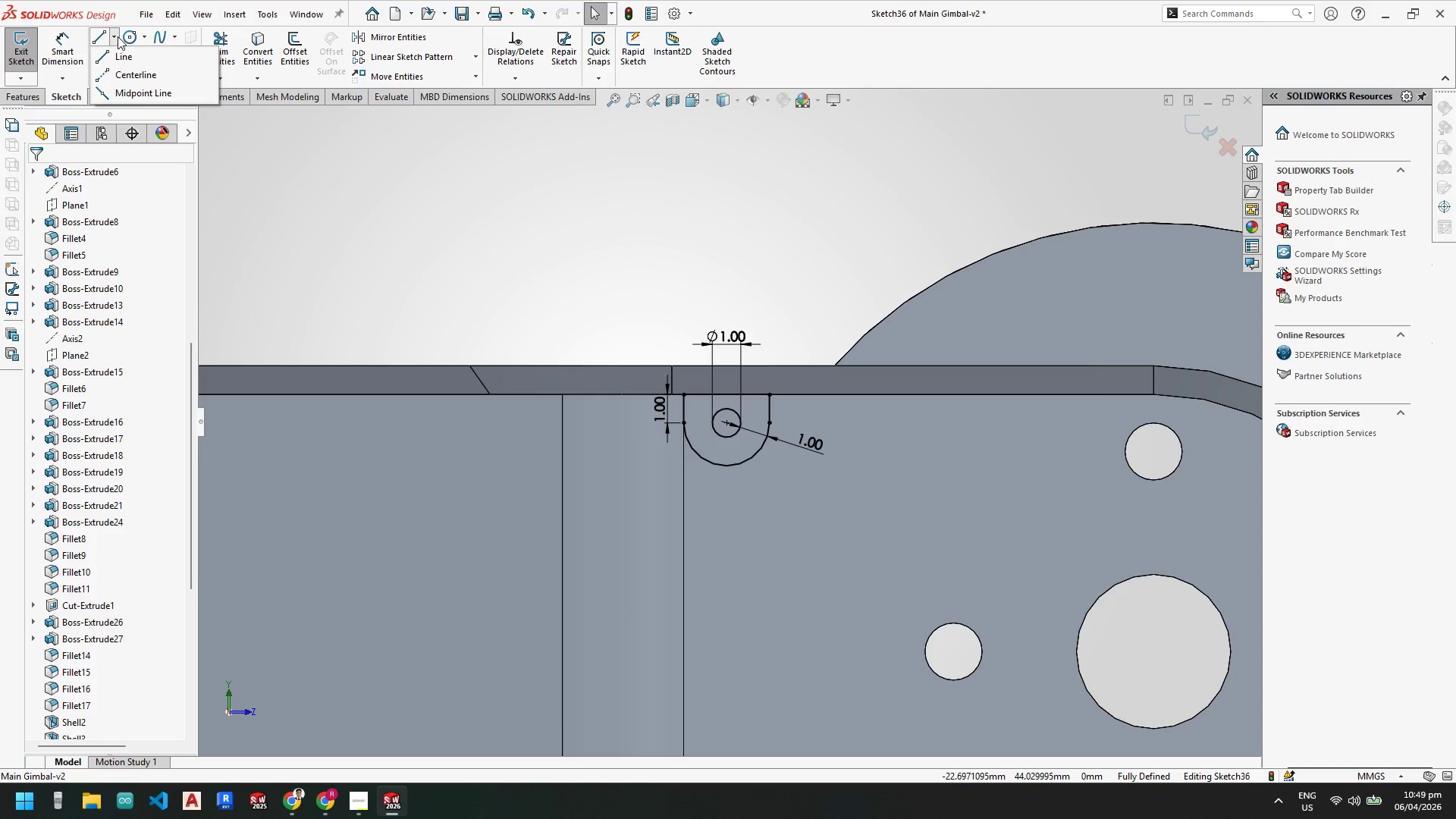 
left_click([118, 67])
 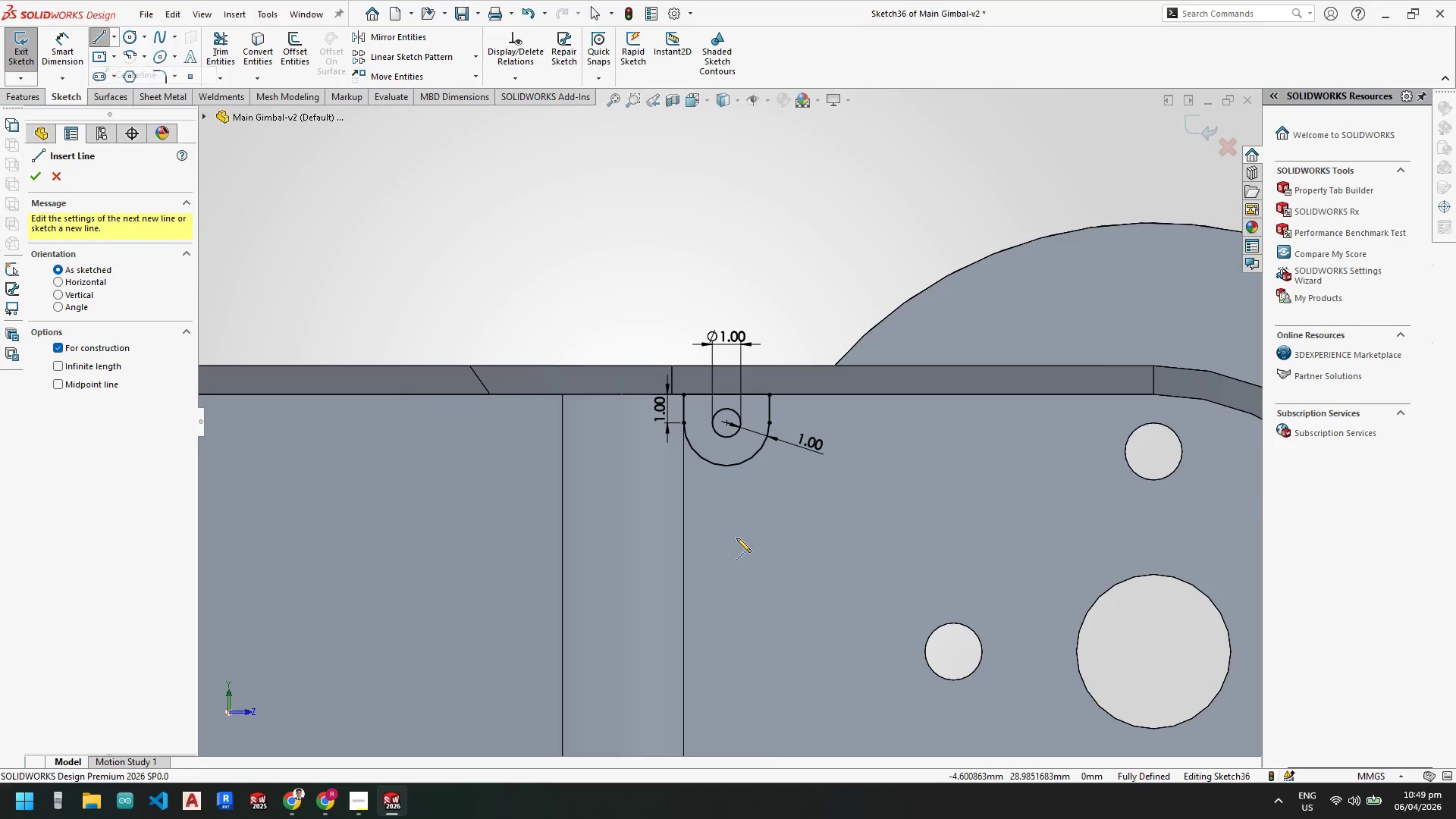 
scroll: coordinate [734, 504], scroll_direction: up, amount: 1.0
 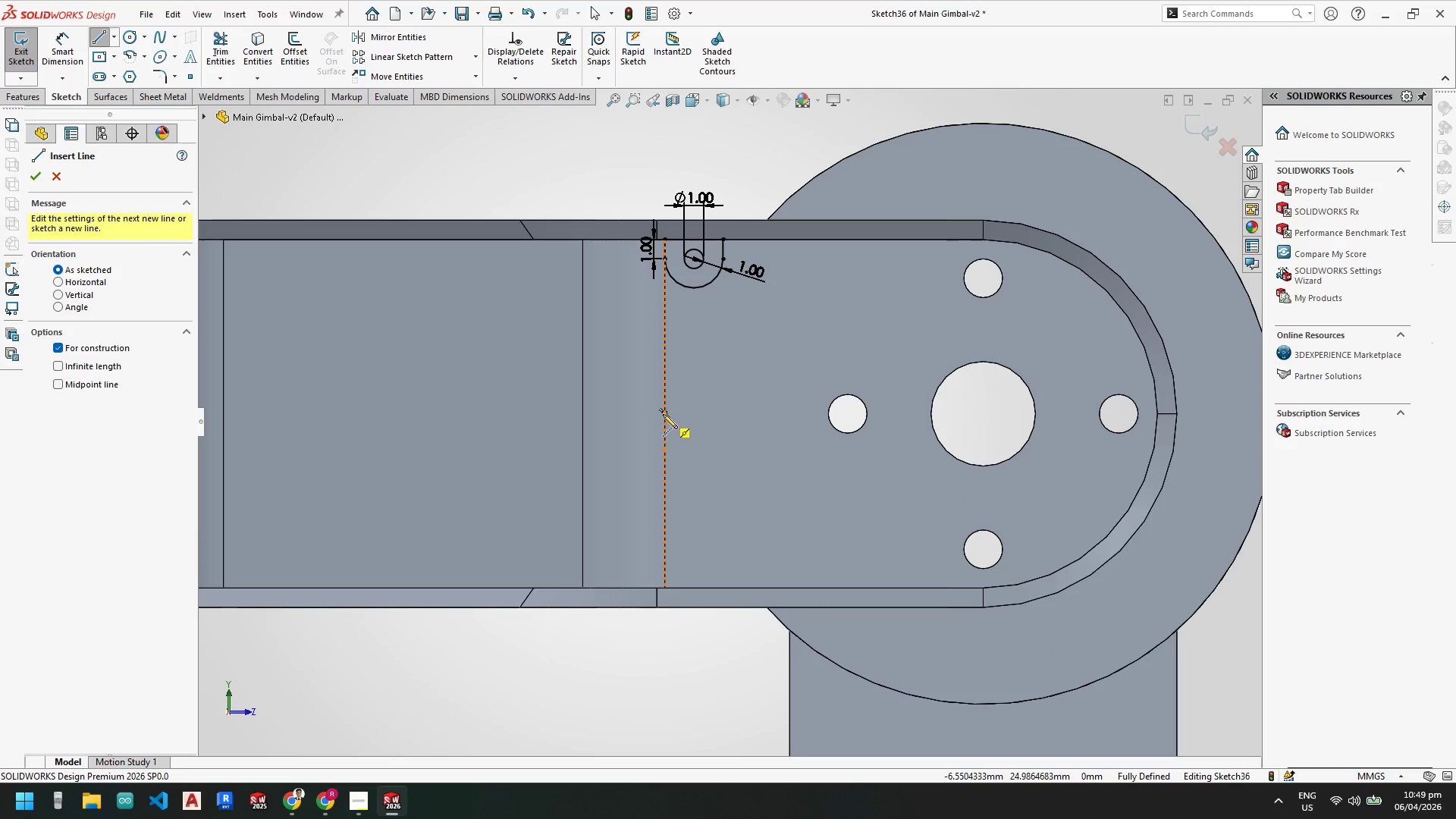 
left_click_drag(start_coordinate=[664, 414], to_coordinate=[668, 413])
 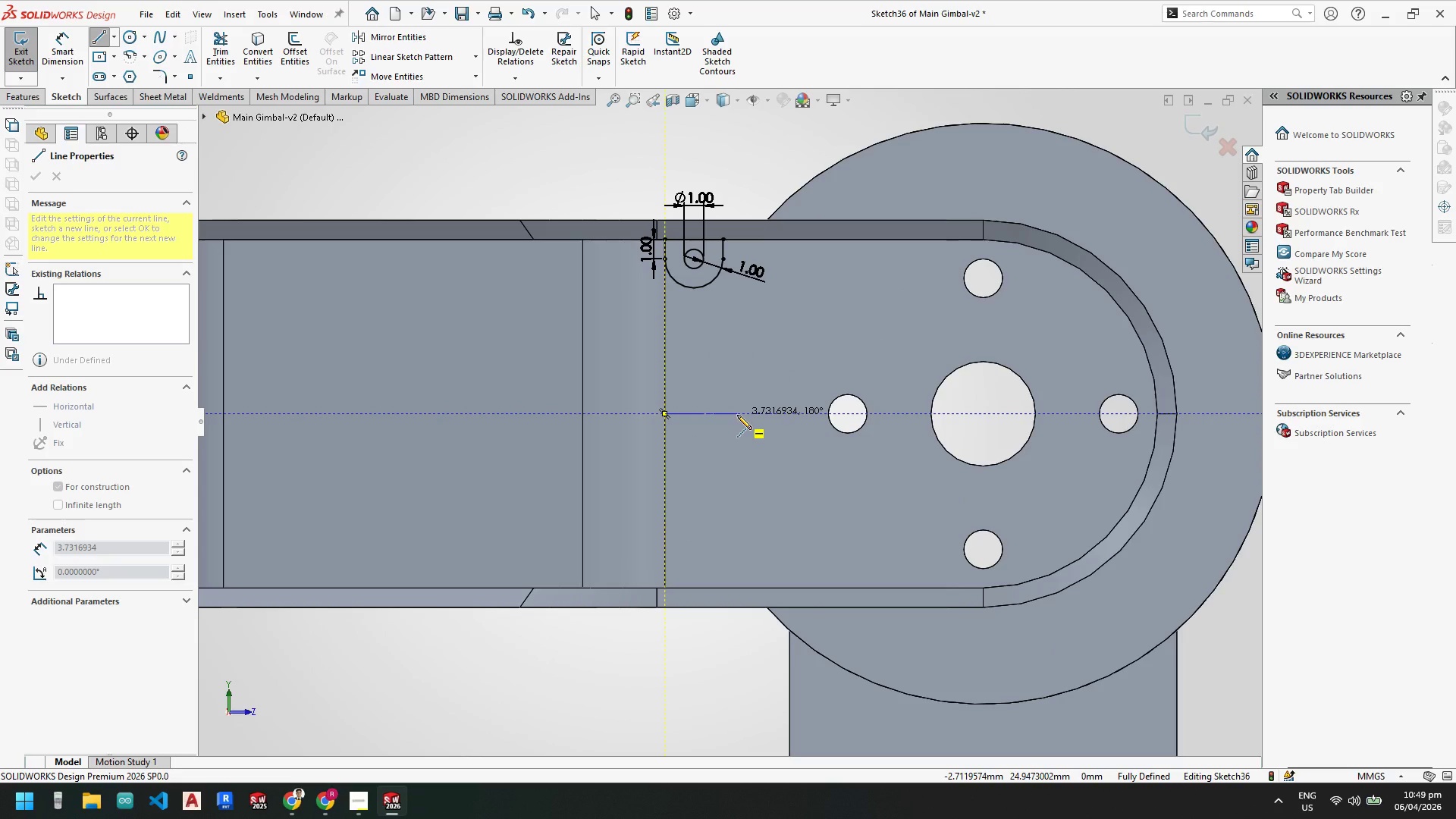 
wait(5.61)
 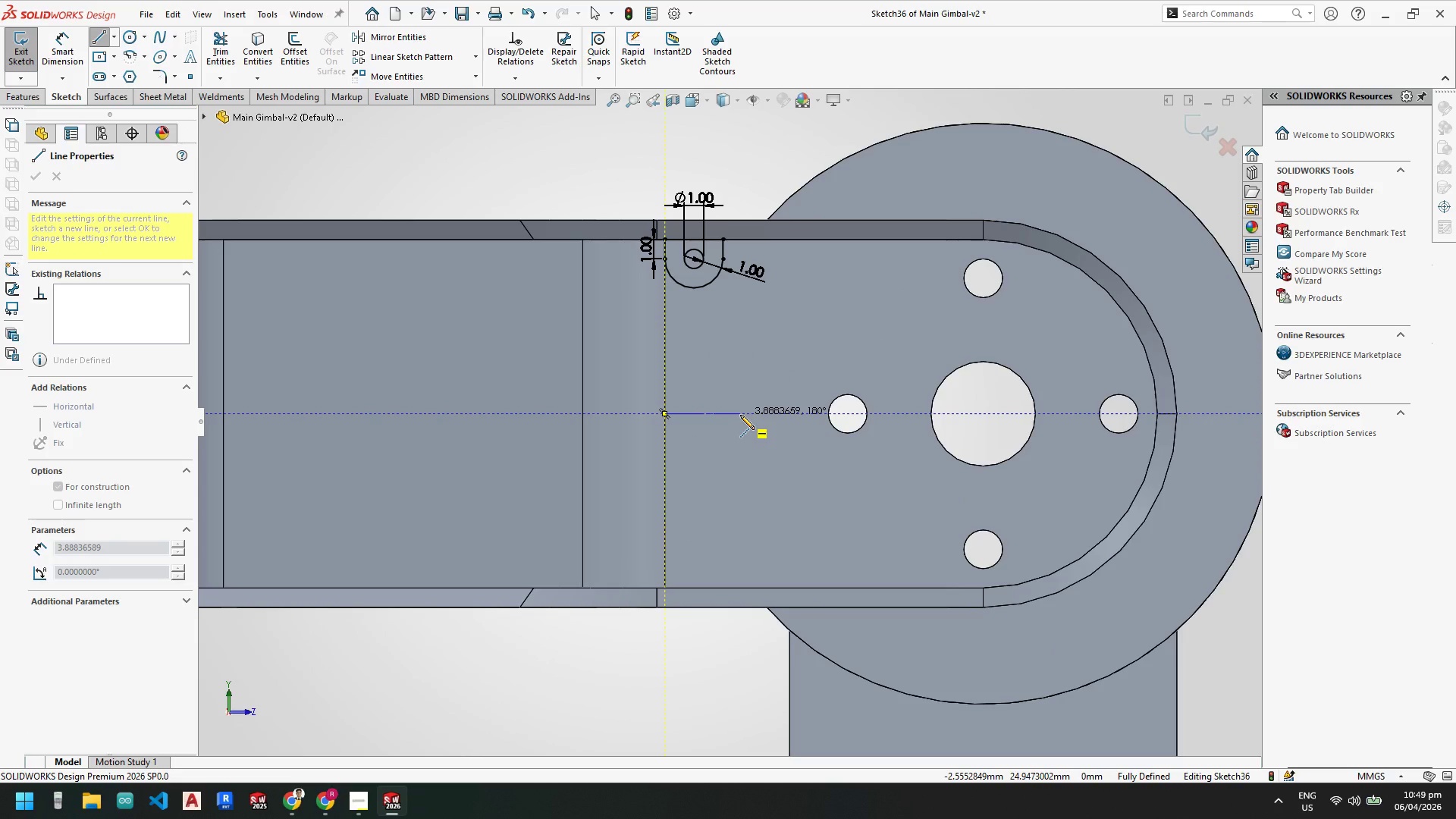 
left_click([737, 415])
 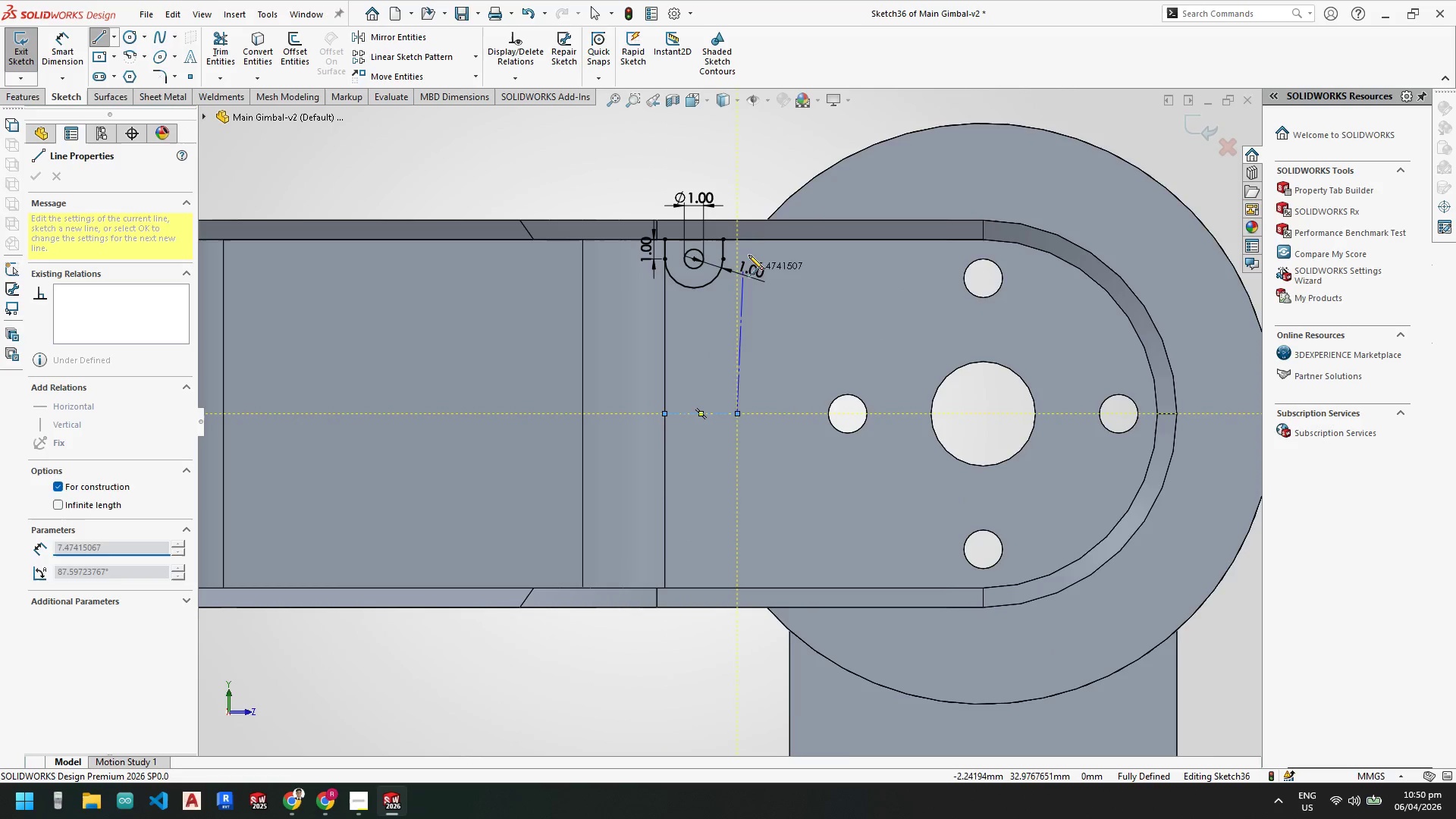 
key(Escape)
 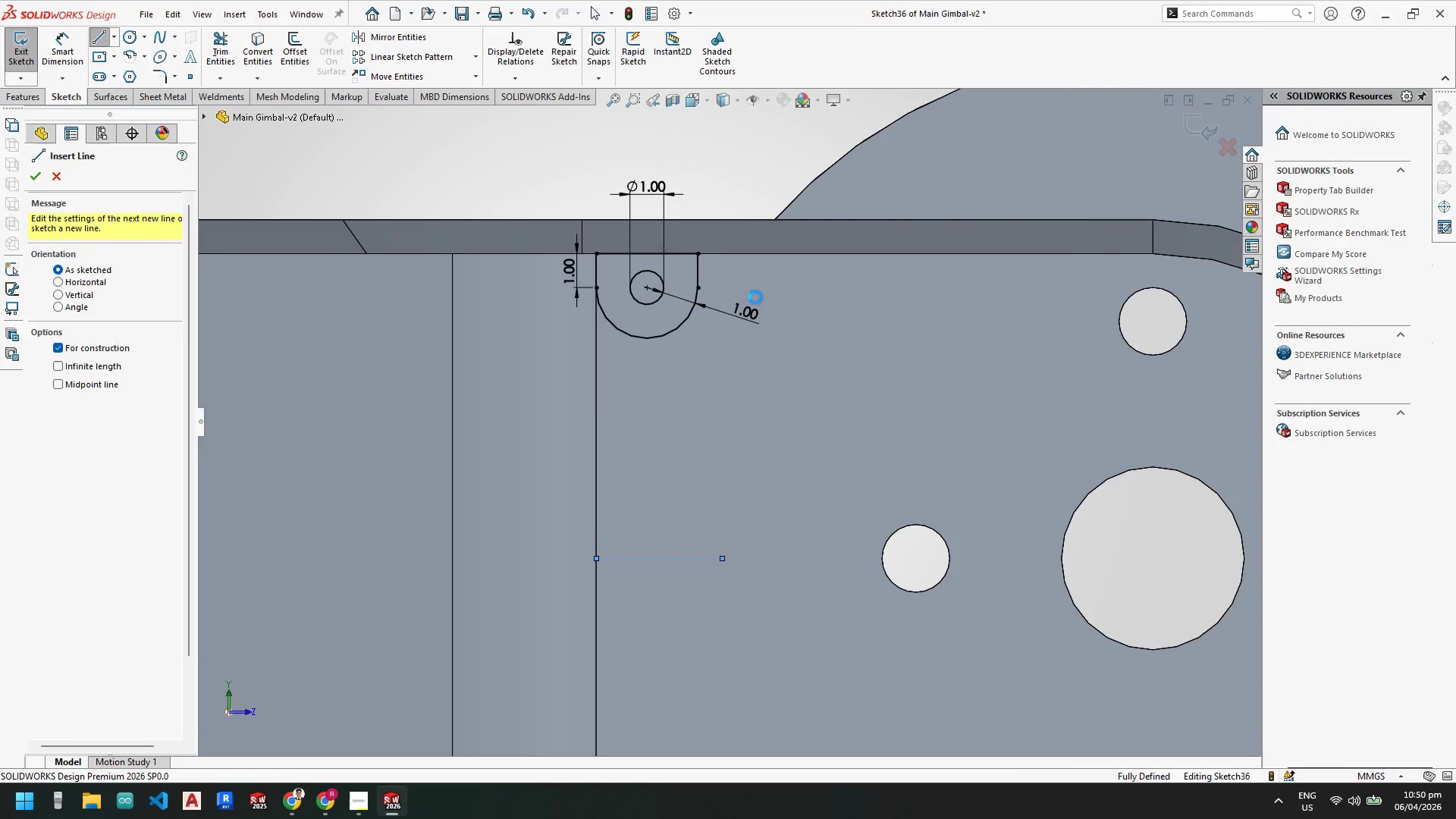 
key(Escape)
 